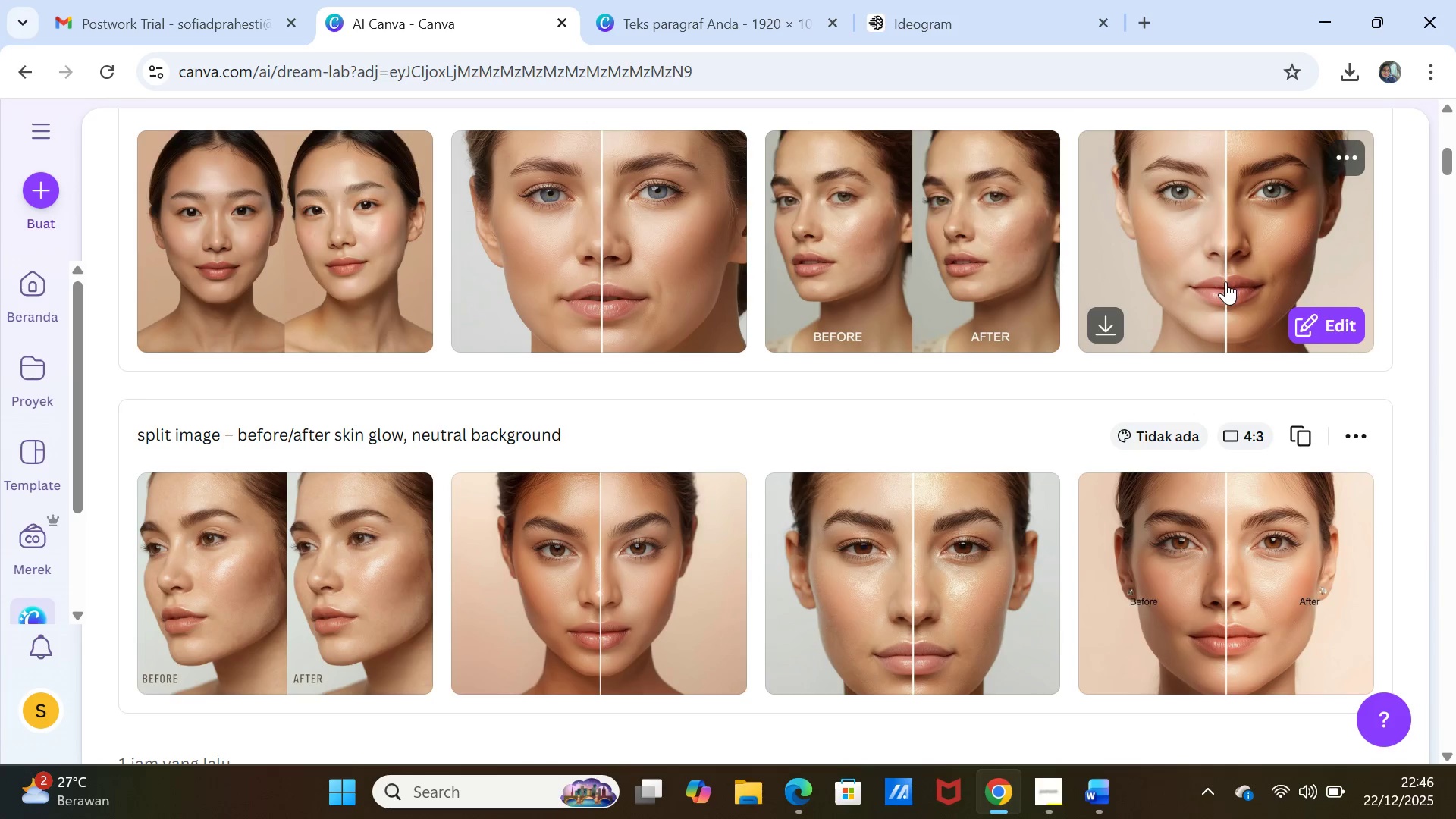 
wait(20.46)
 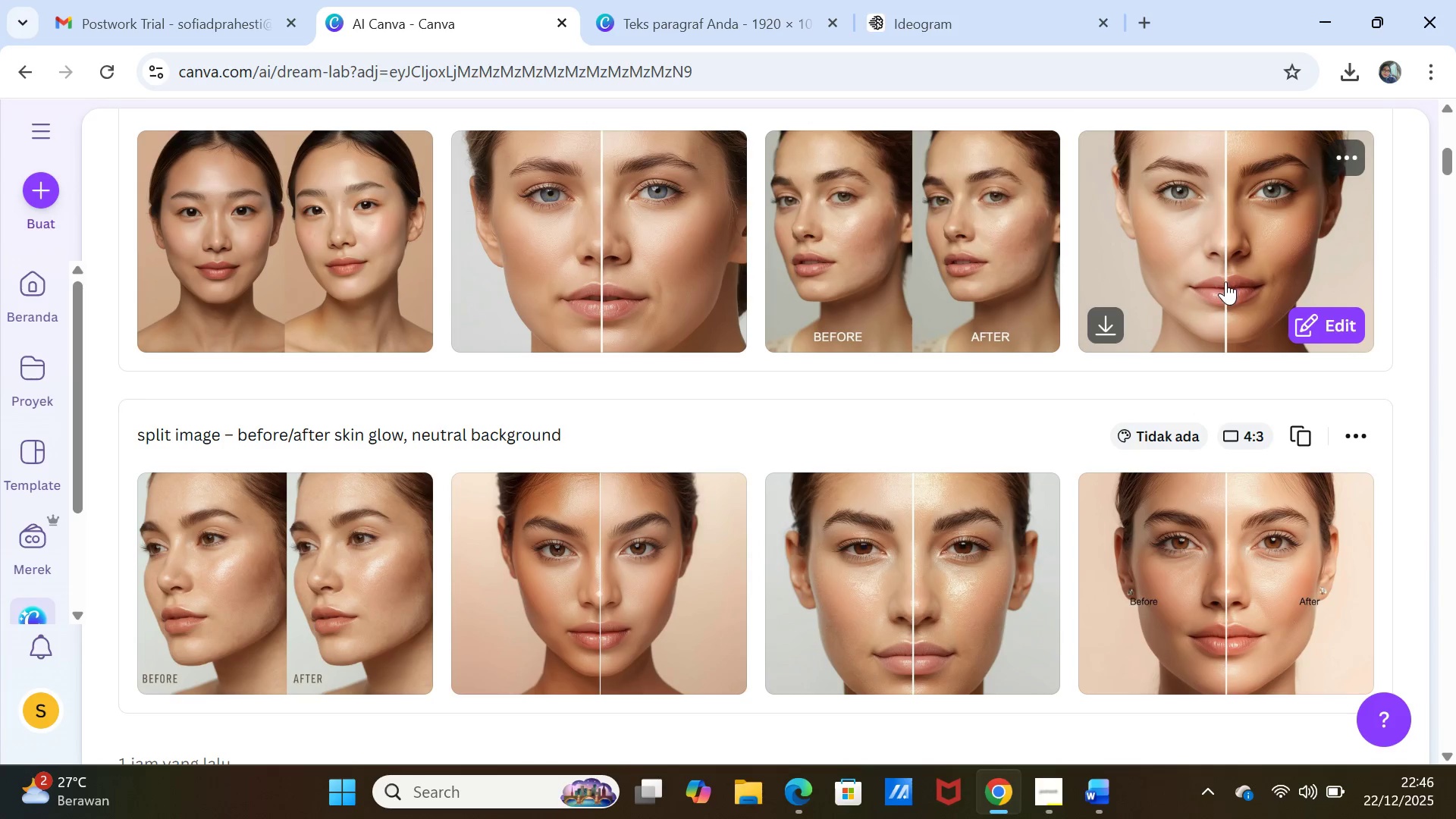 
left_click([406, 156])
 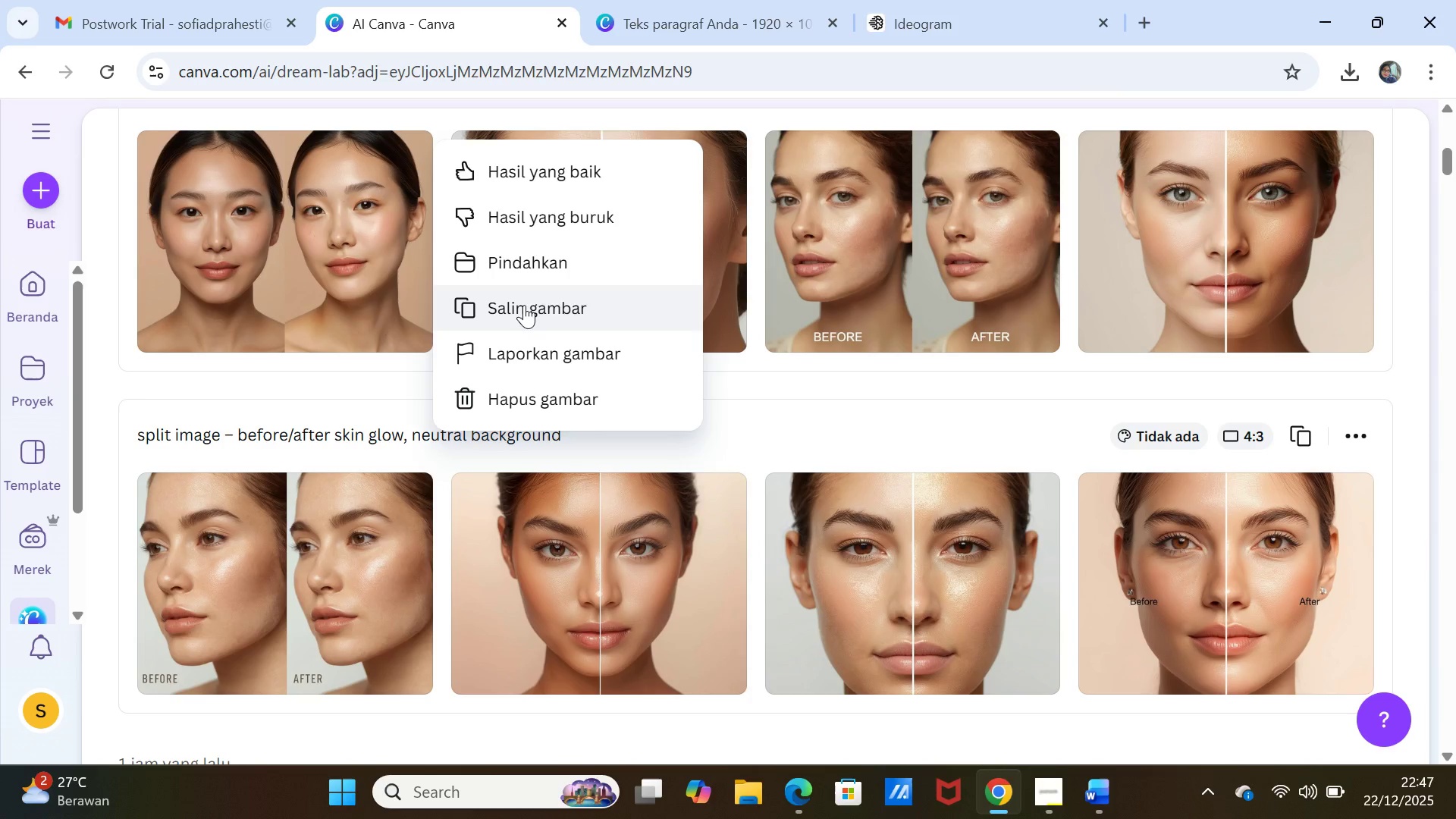 
scroll: coordinate [1219, 342], scroll_direction: up, amount: 4.0
 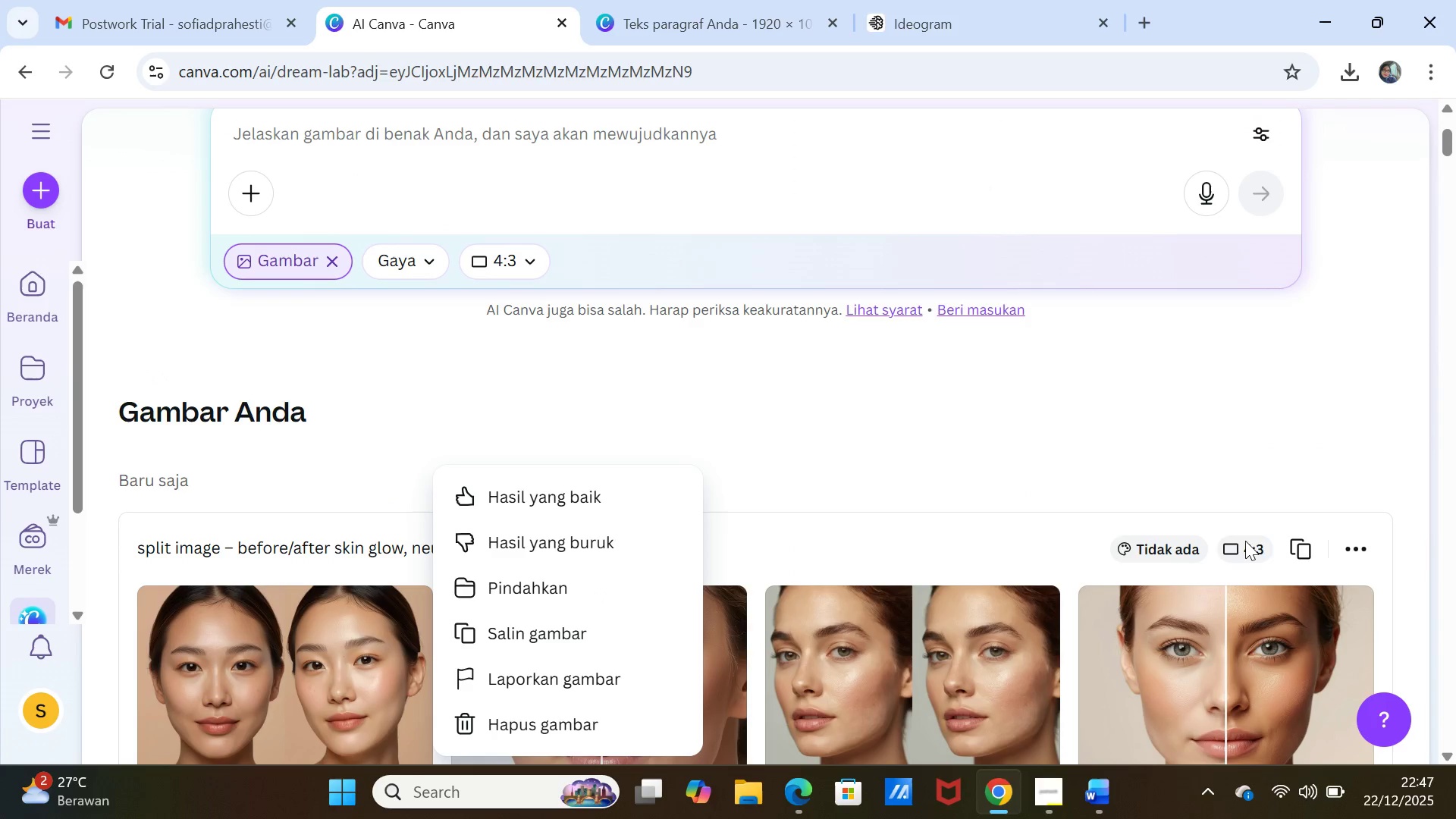 
left_click([1310, 541])
 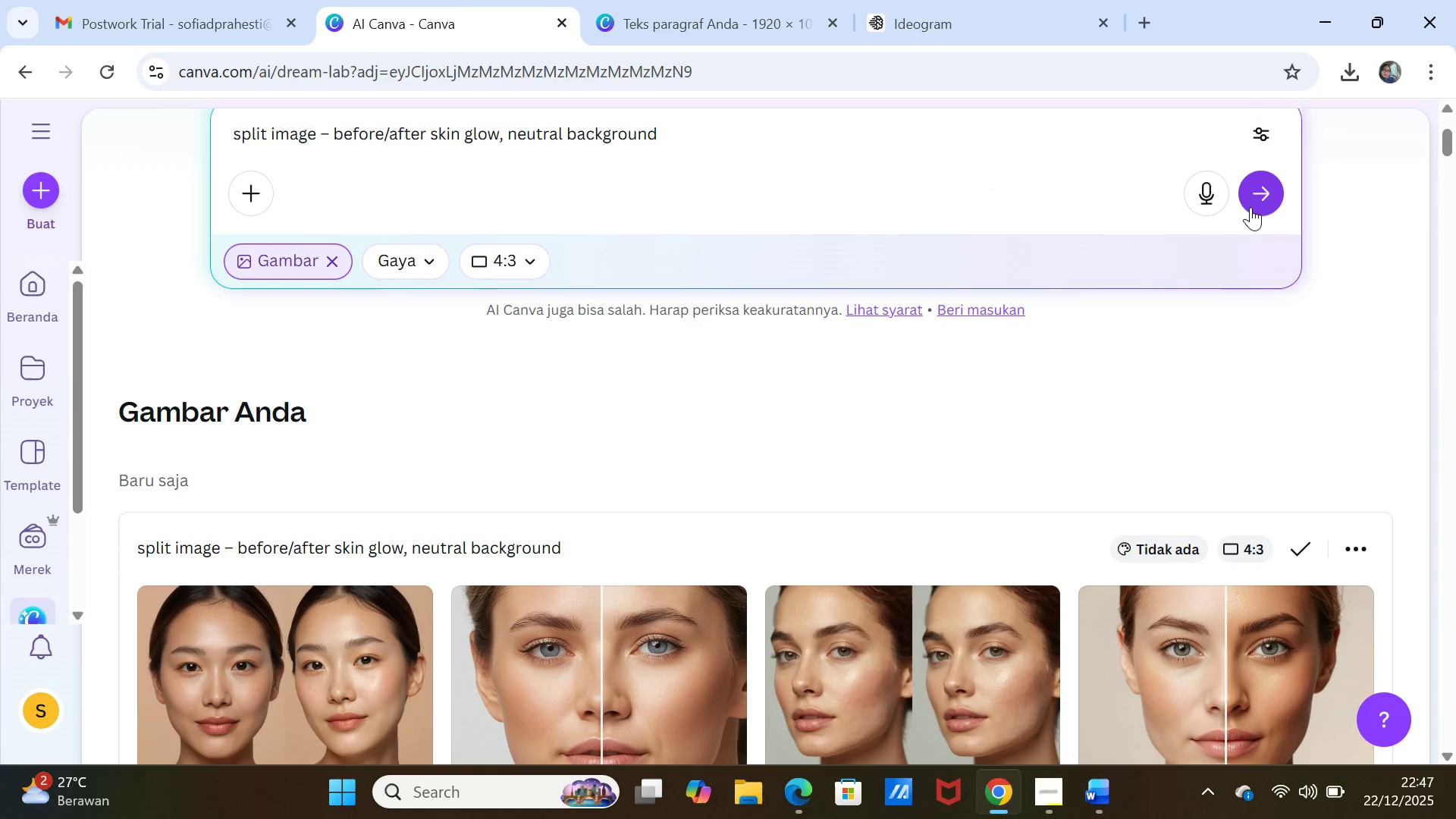 
left_click([1255, 193])
 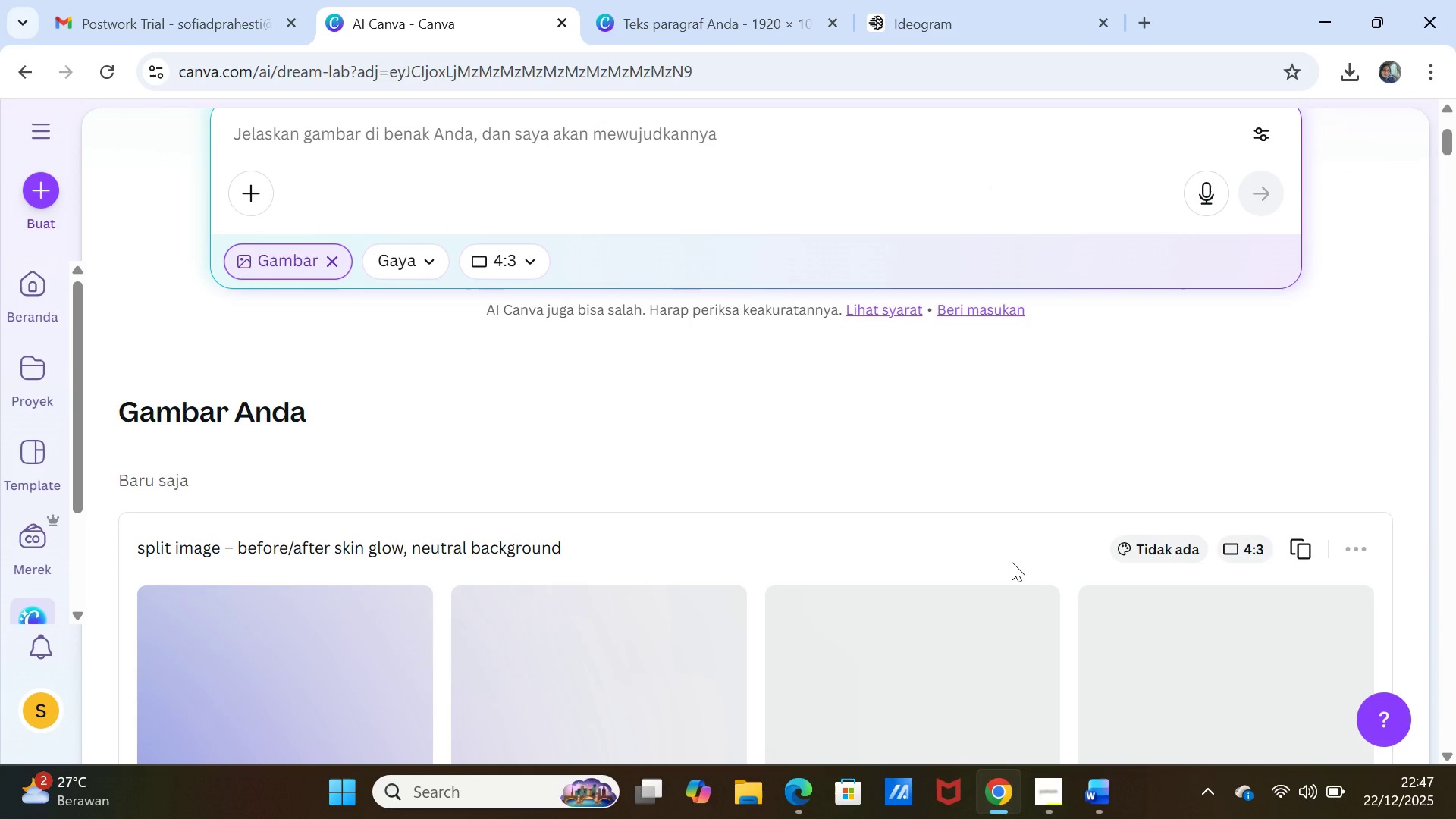 
scroll: coordinate [1012, 562], scroll_direction: down, amount: 3.0
 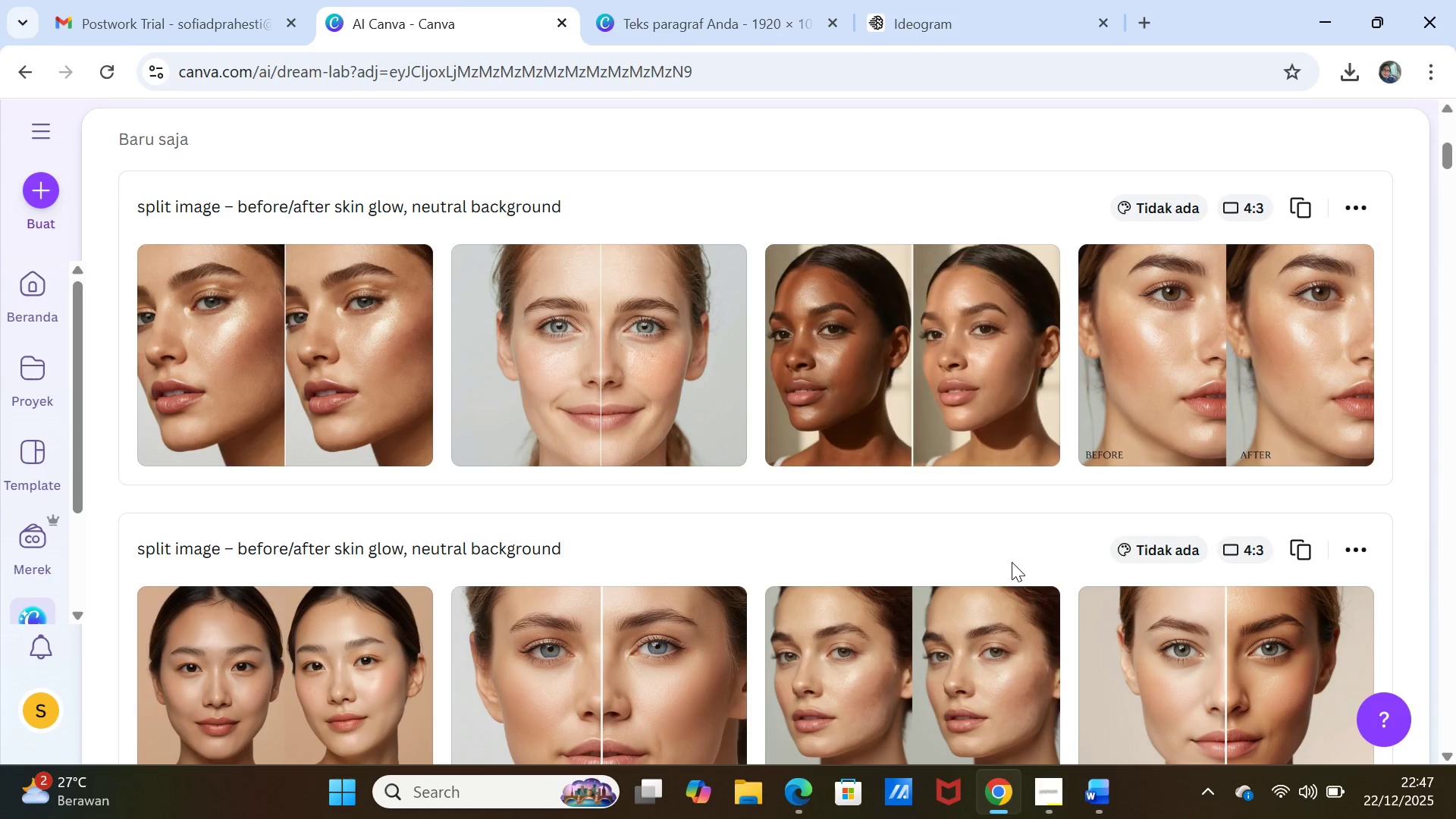 
wait(12.28)
 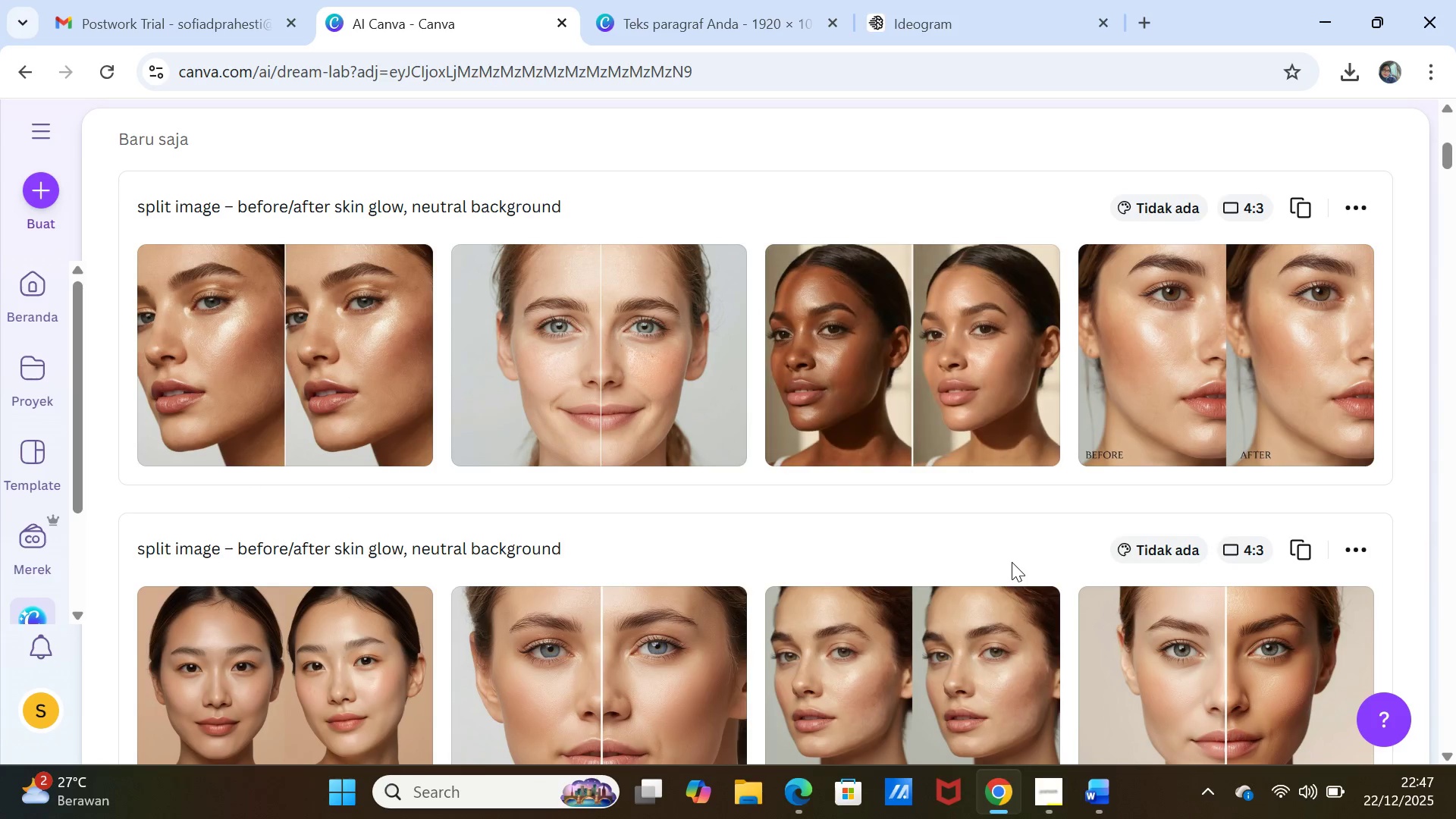 
scroll: coordinate [1026, 632], scroll_direction: down, amount: 26.0
 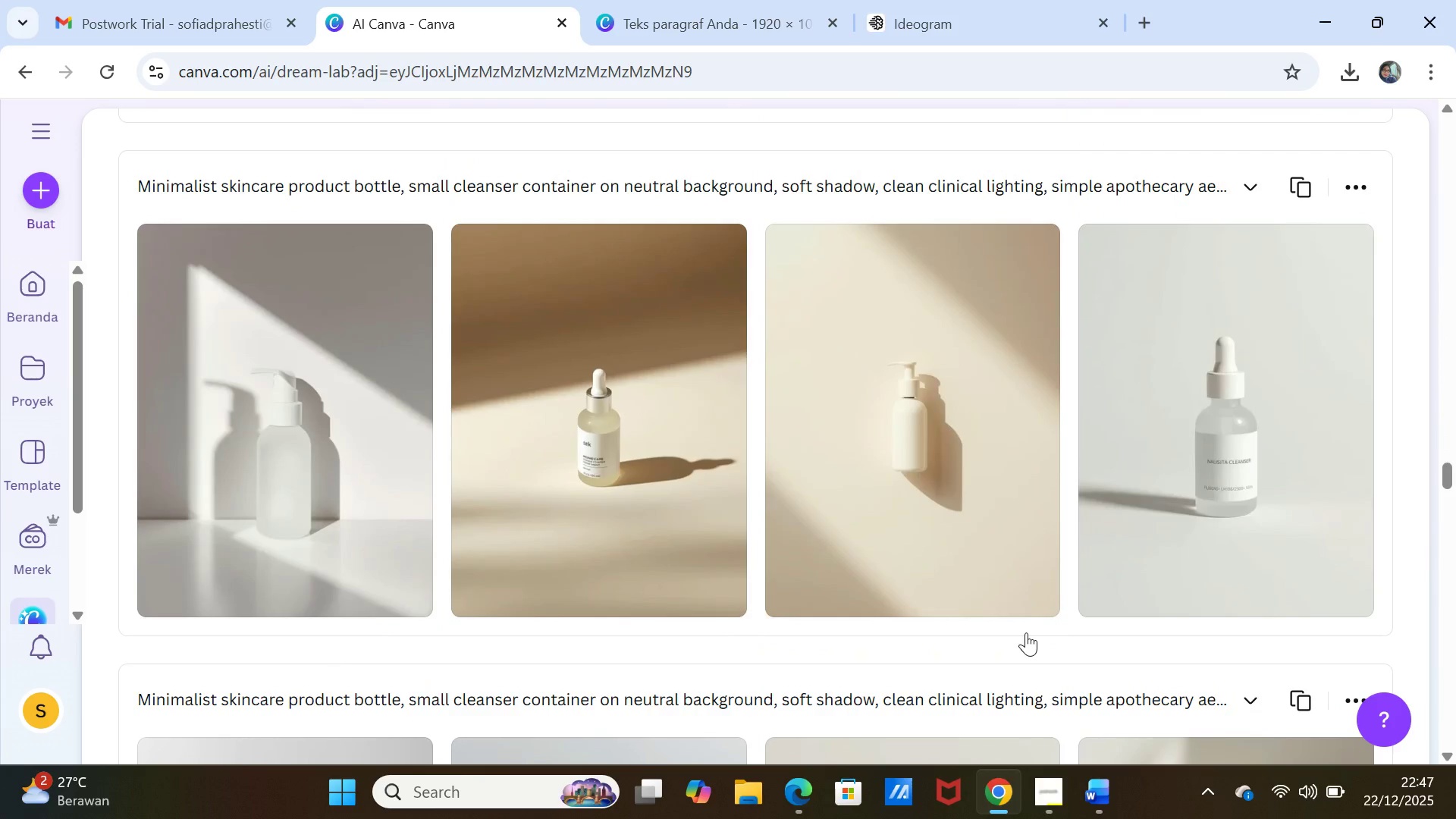 
double_click([970, 25])
 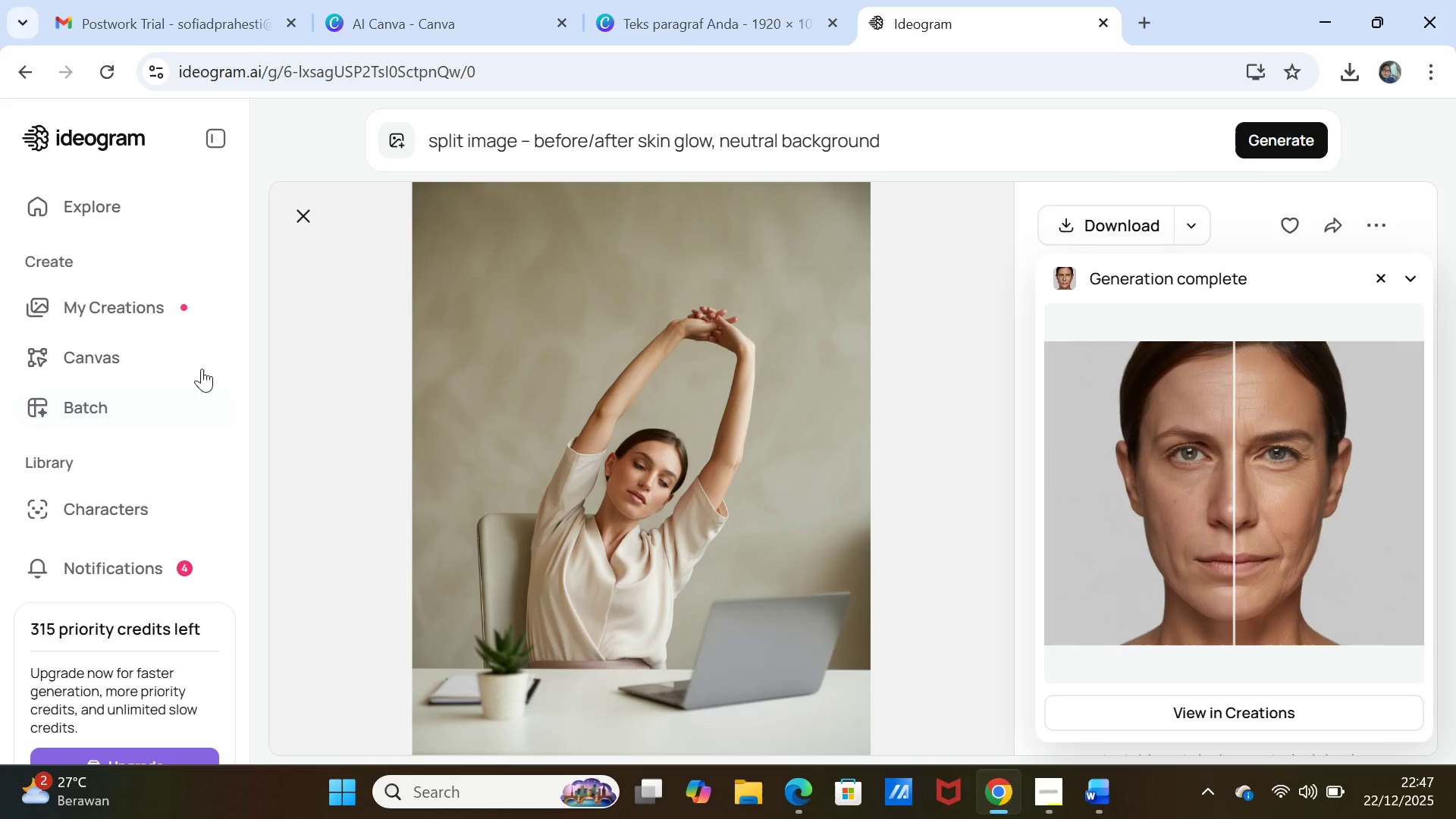 
left_click([130, 307])
 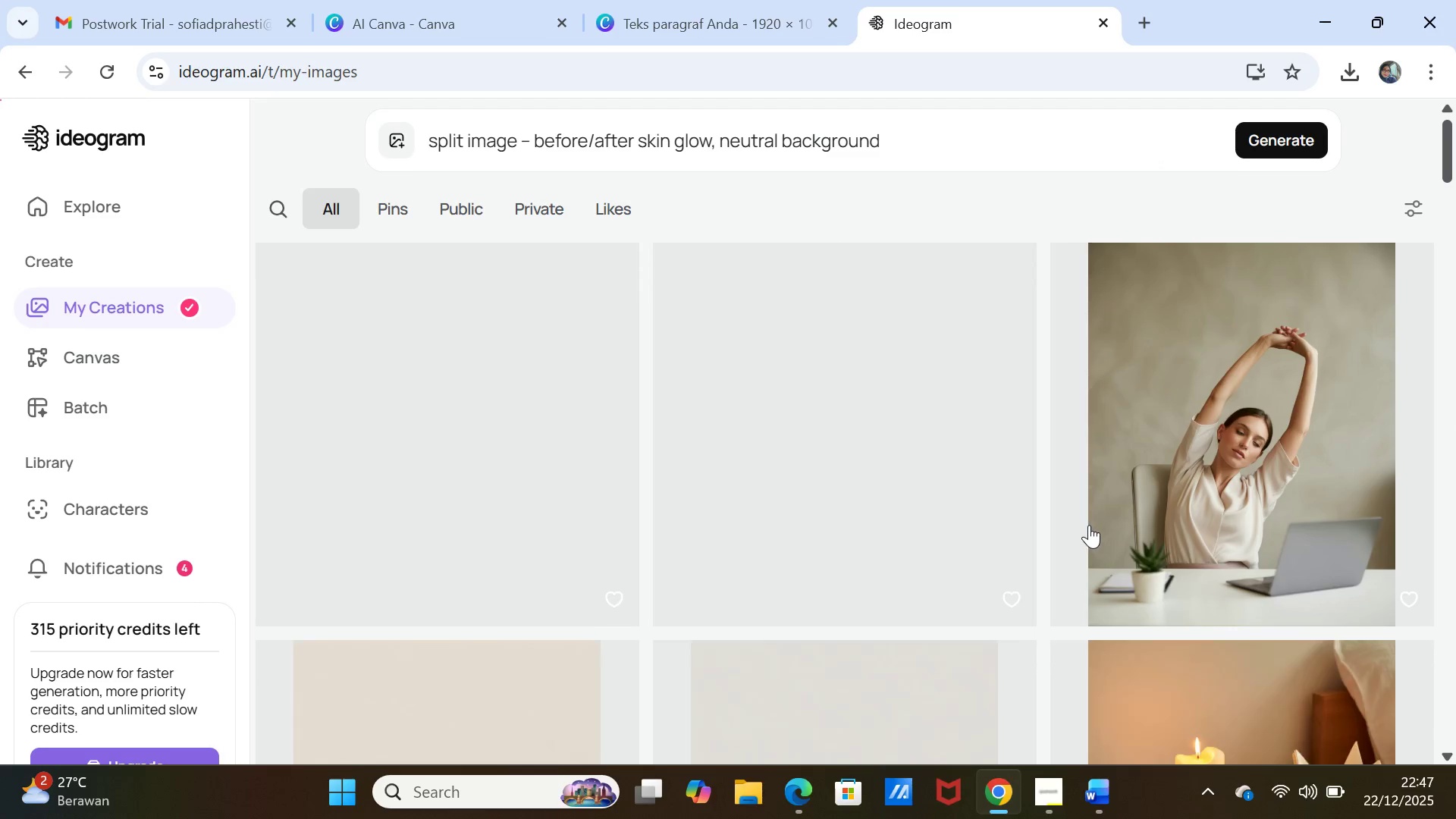 
scroll: coordinate [1089, 525], scroll_direction: down, amount: 63.0
 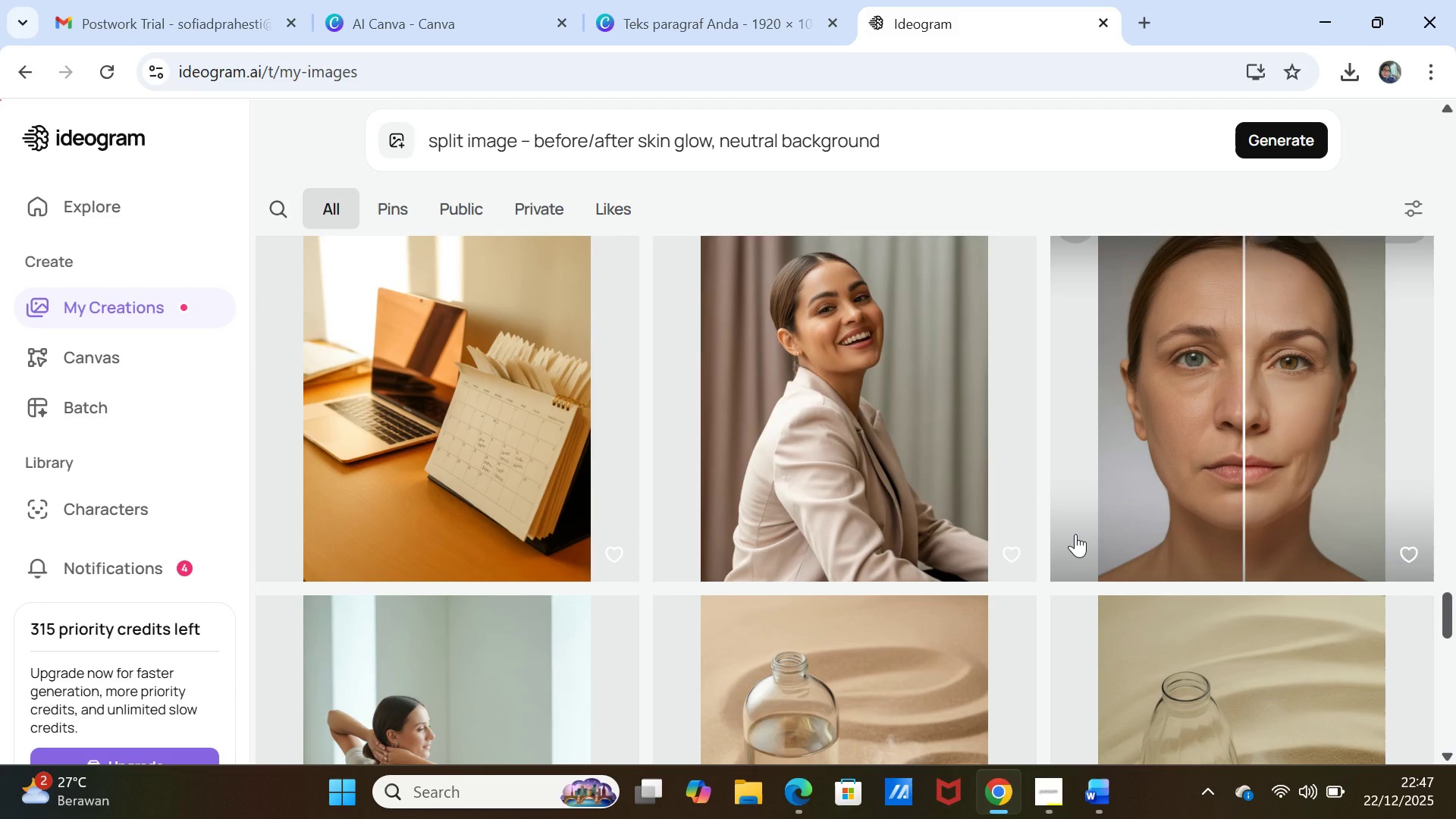 
wait(9.46)
 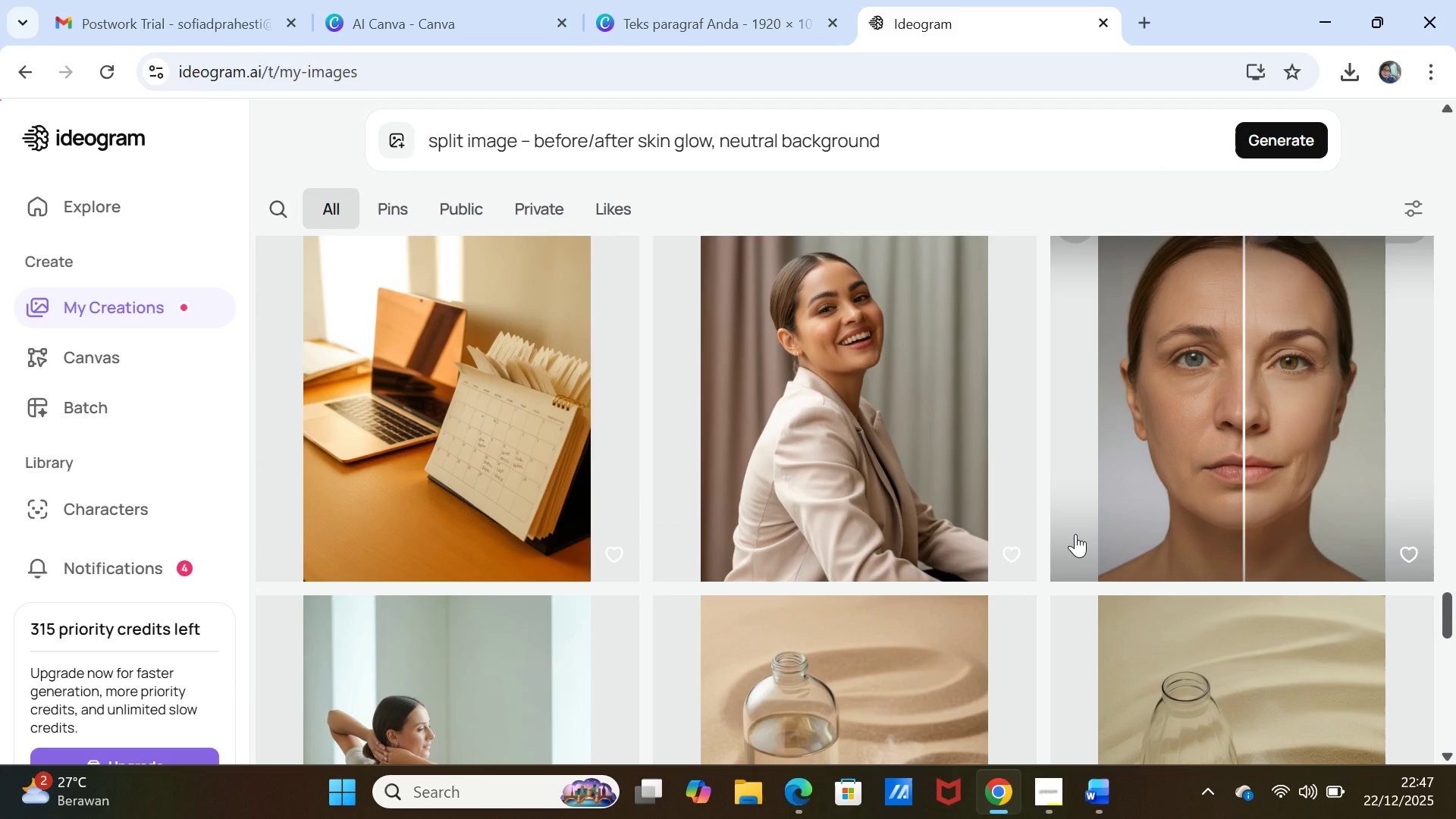 
left_click([1319, 137])
 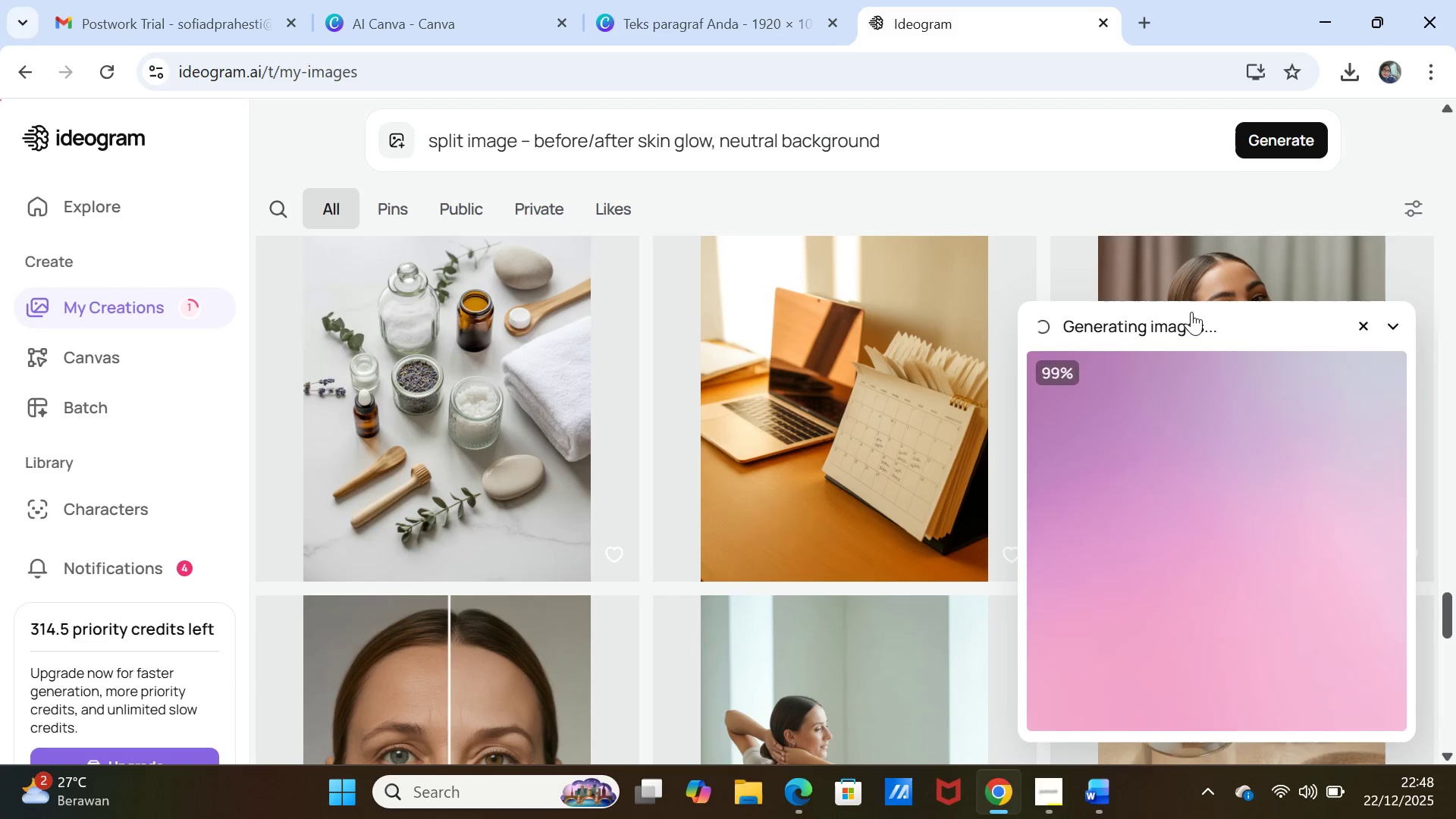 
wait(18.64)
 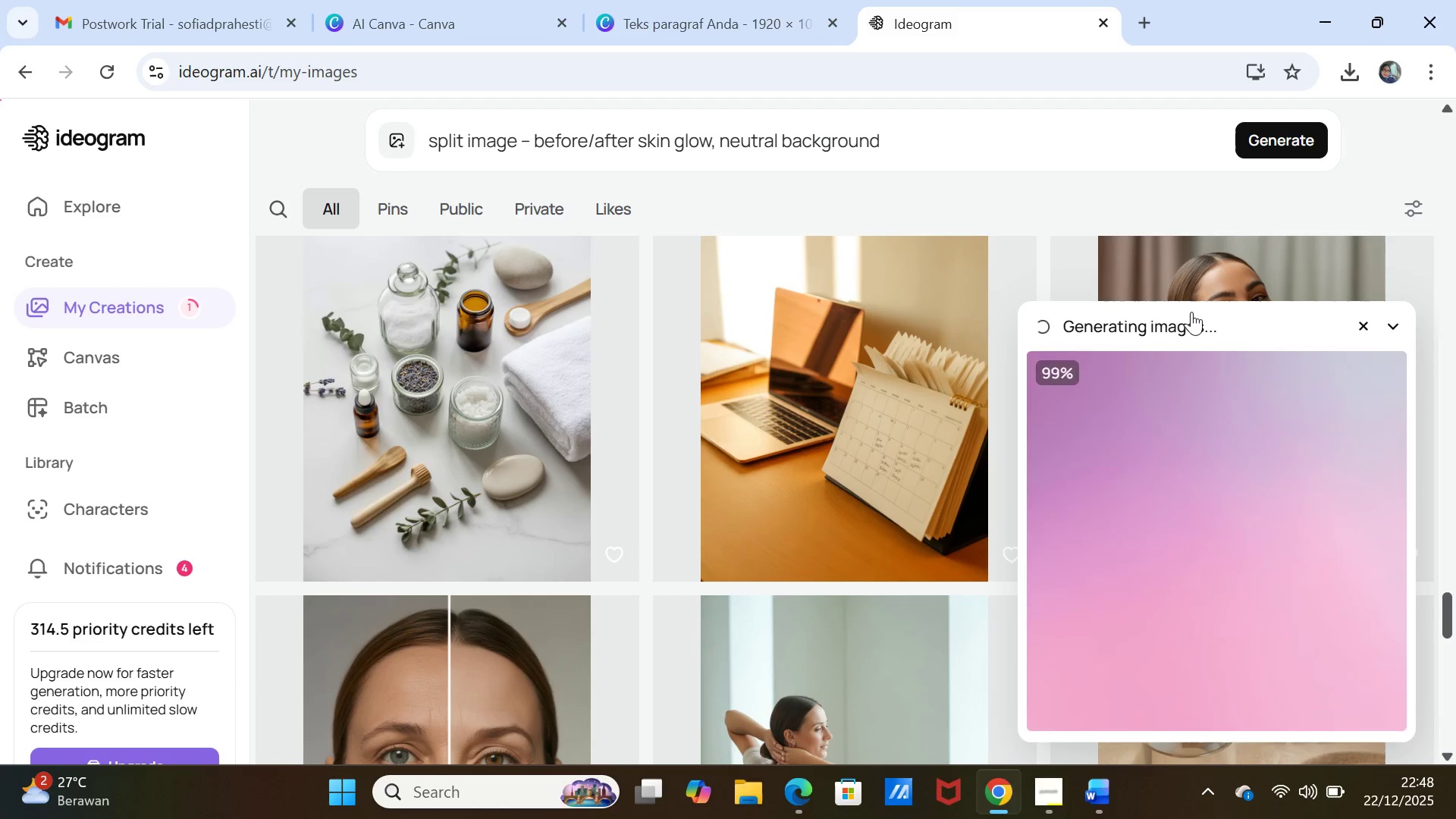 
left_click([1257, 544])
 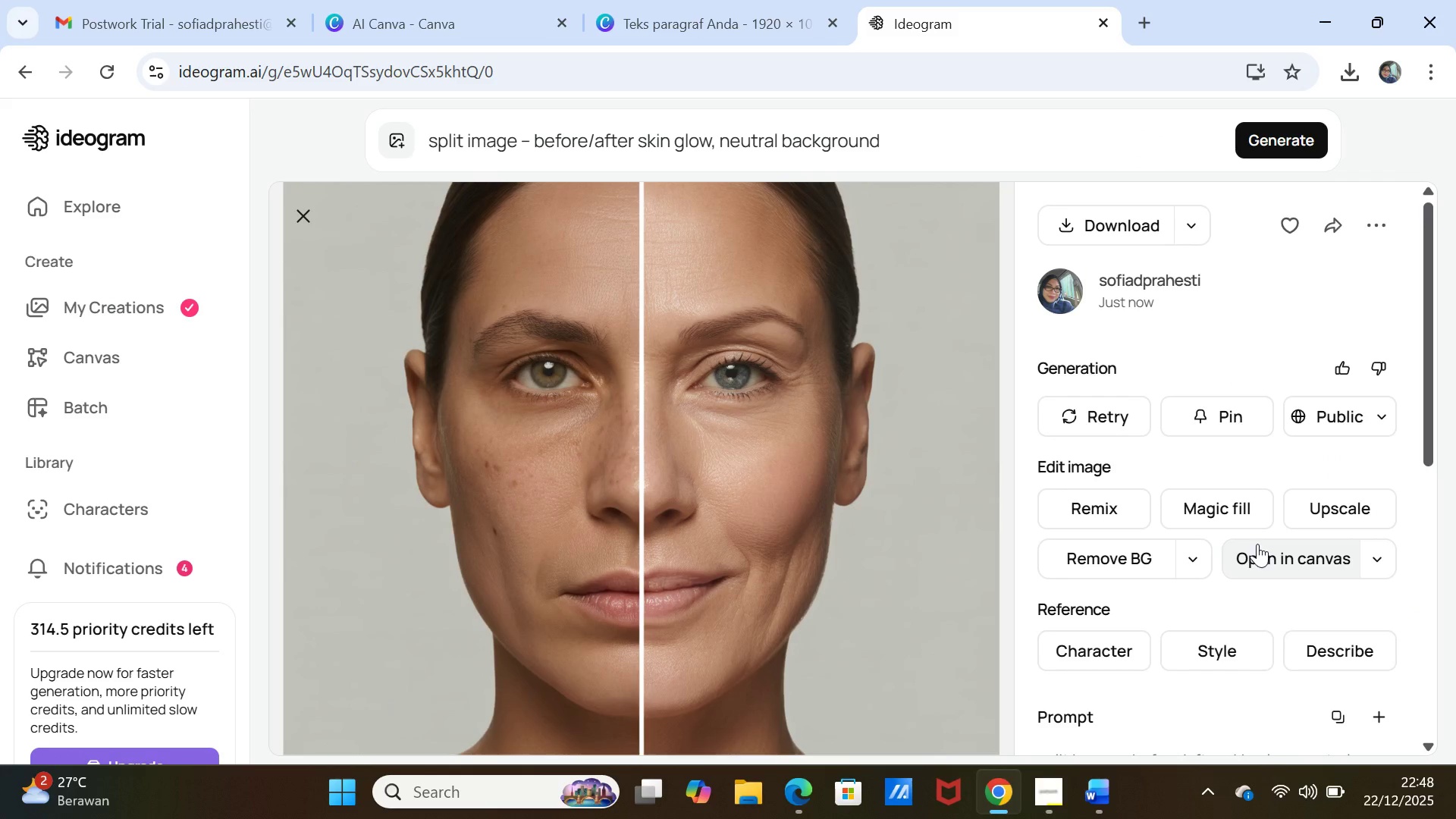 
wait(8.06)
 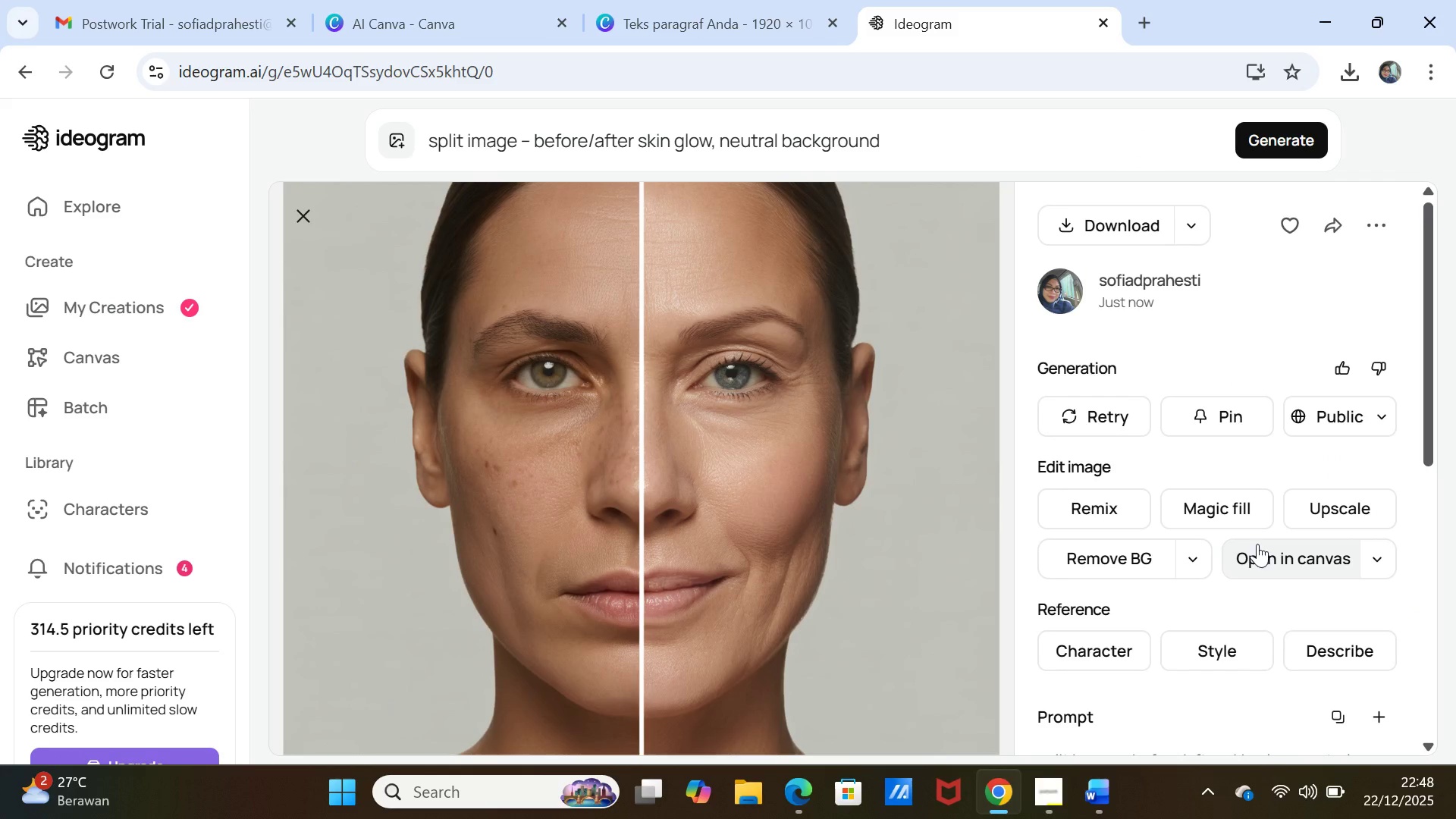 
left_click([1087, 228])
 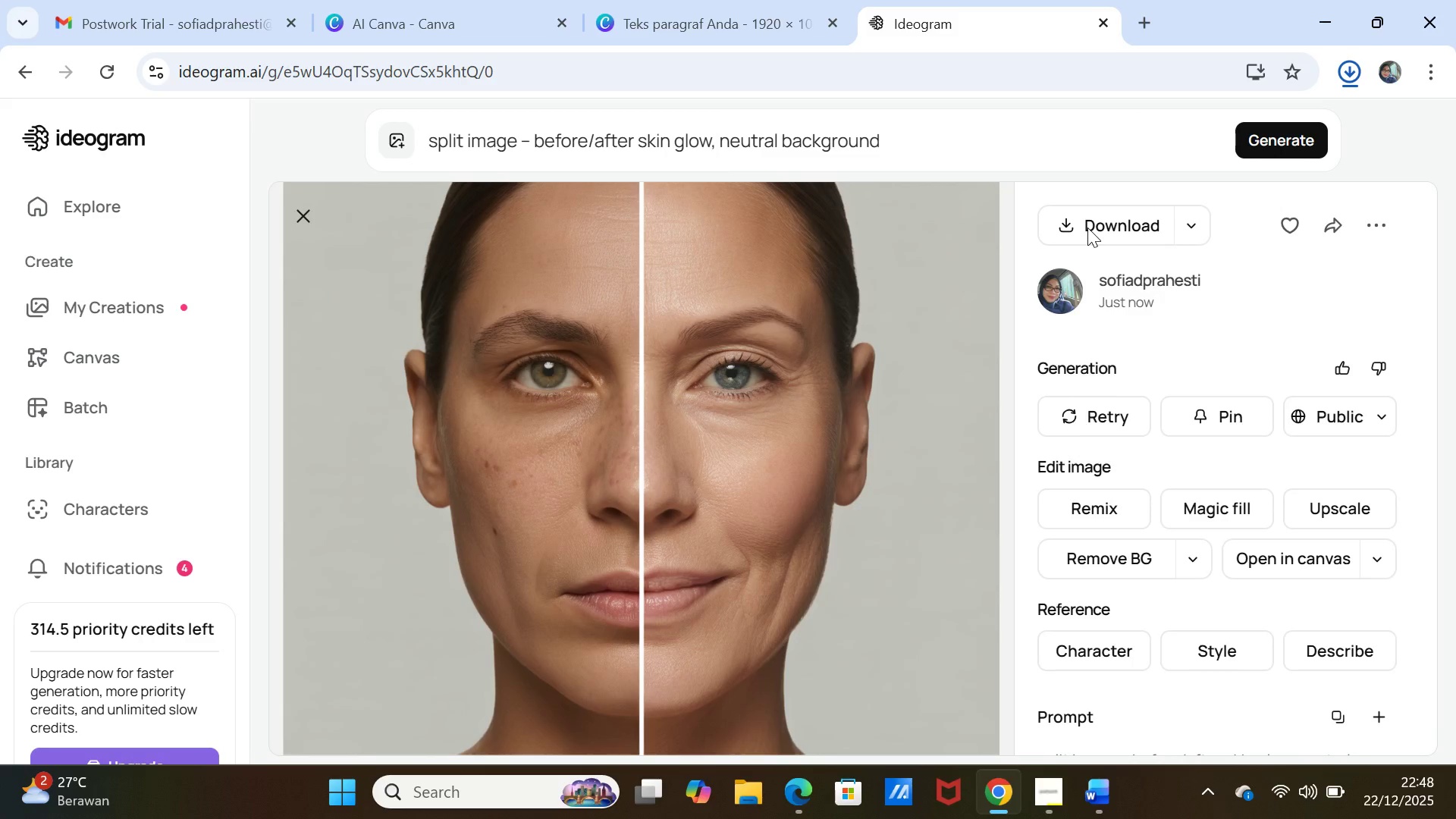 
wait(5.06)
 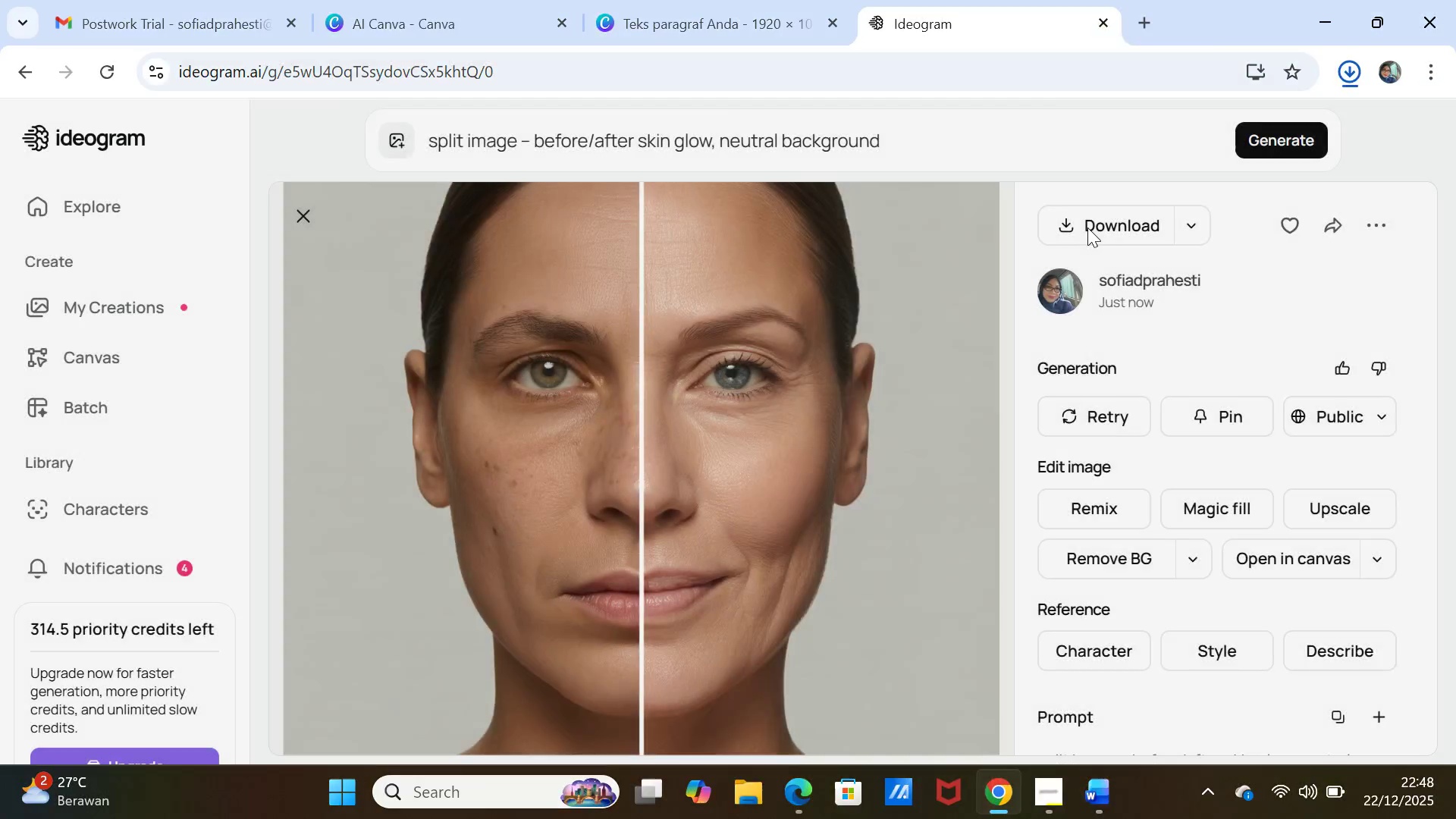 
left_click([738, 21])
 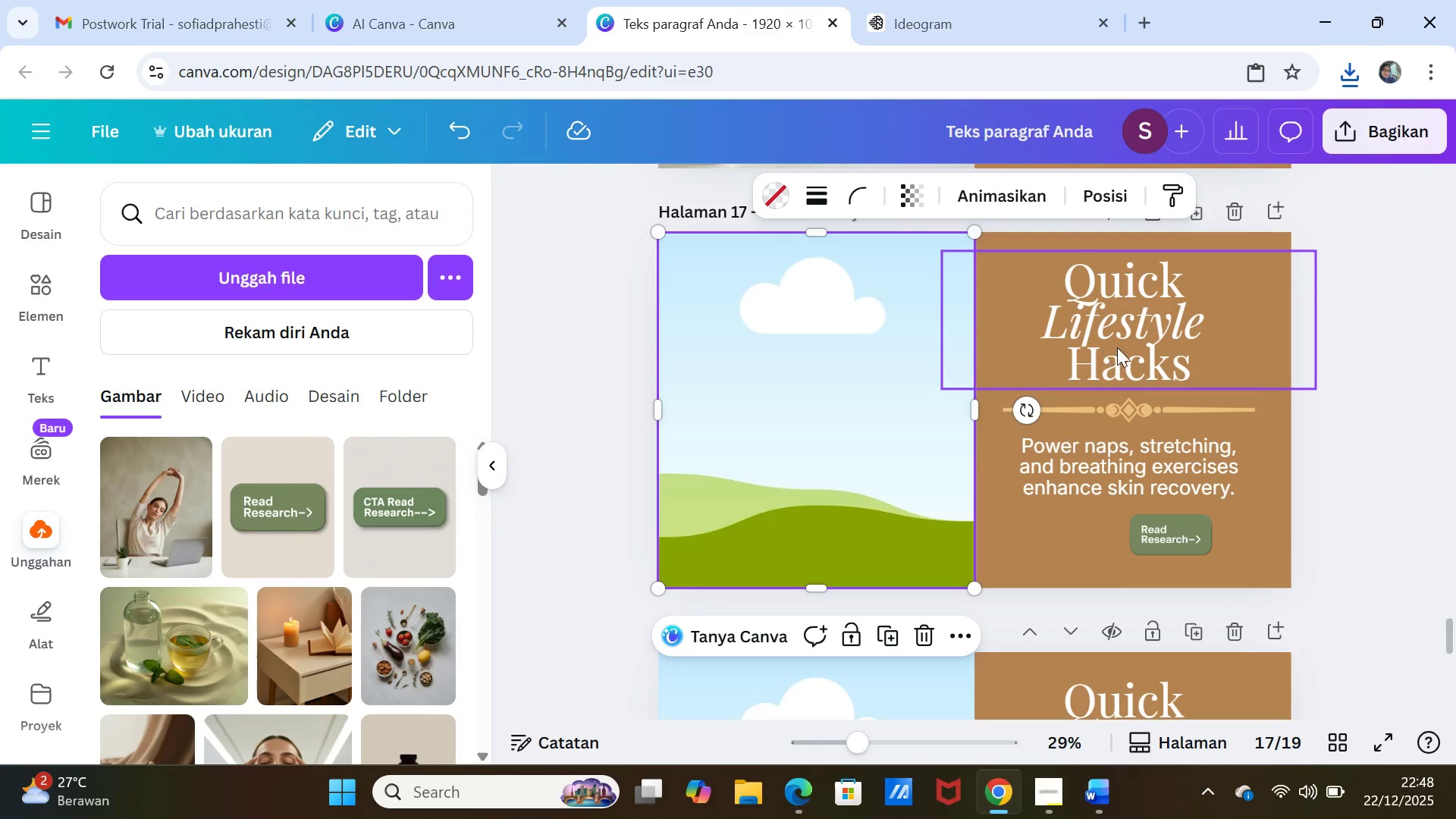 
left_click([1136, 416])
 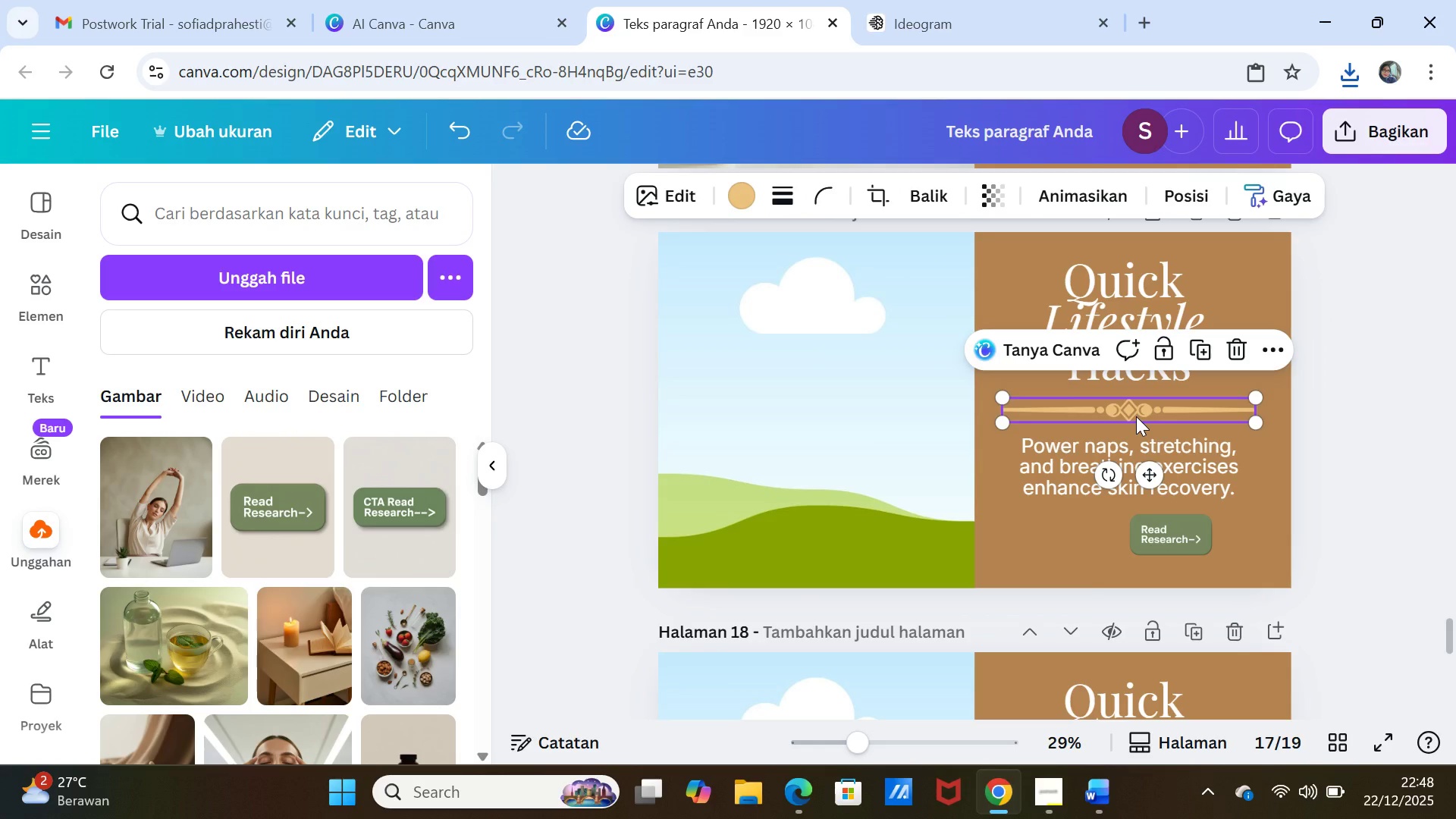 
key(Delete)
 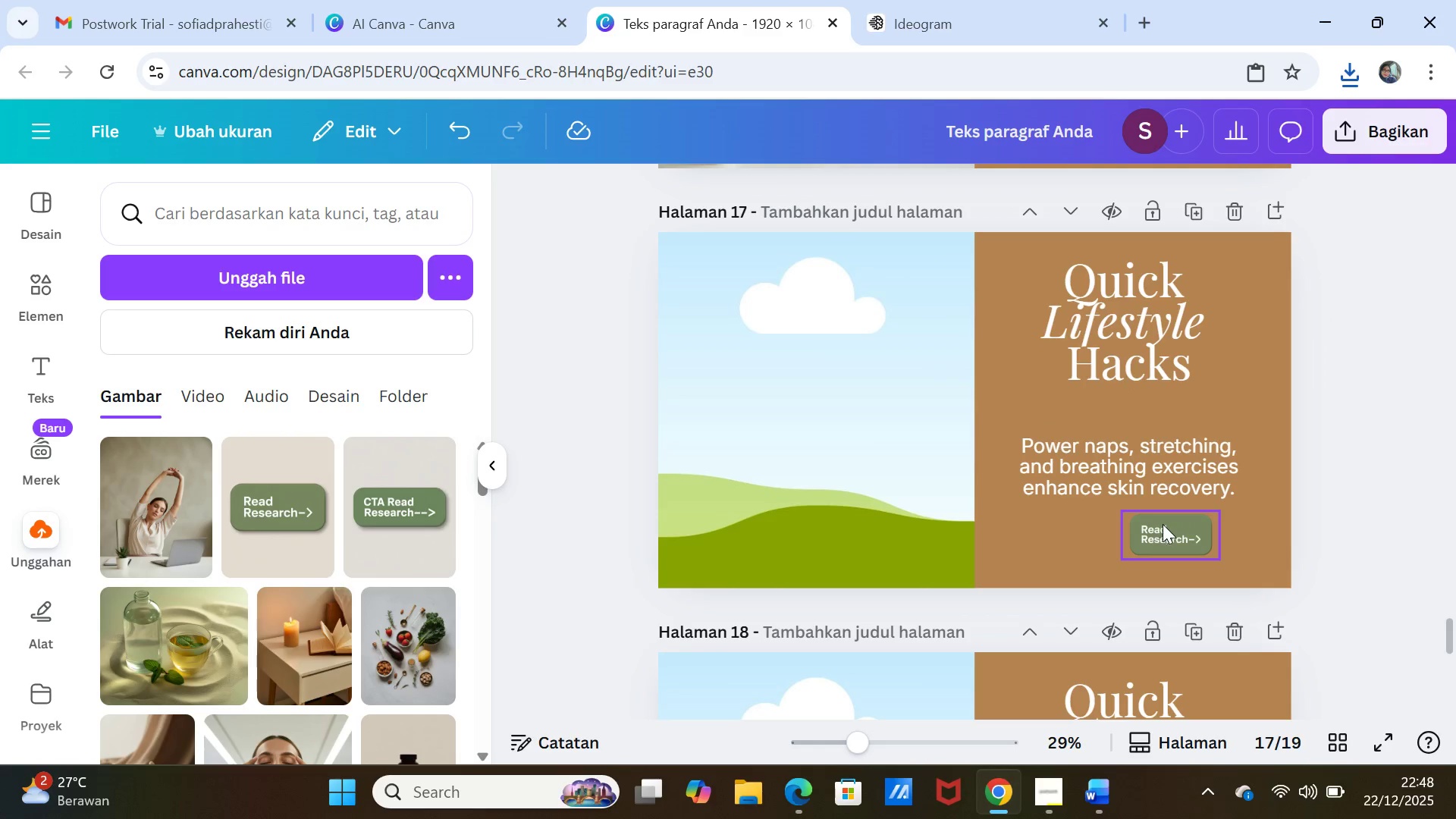 
left_click([1166, 529])
 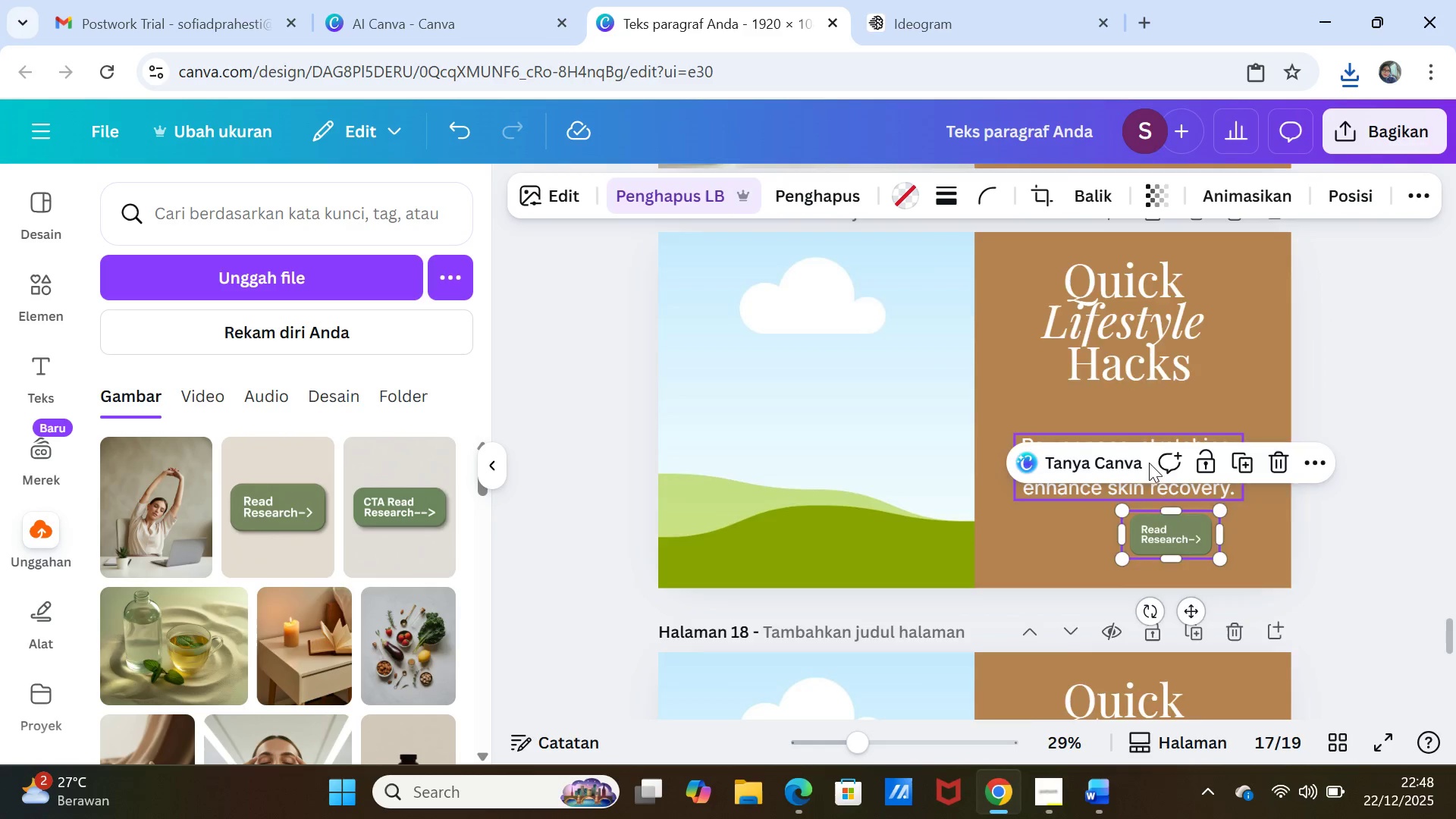 
scroll: coordinate [1148, 462], scroll_direction: up, amount: 2.0
 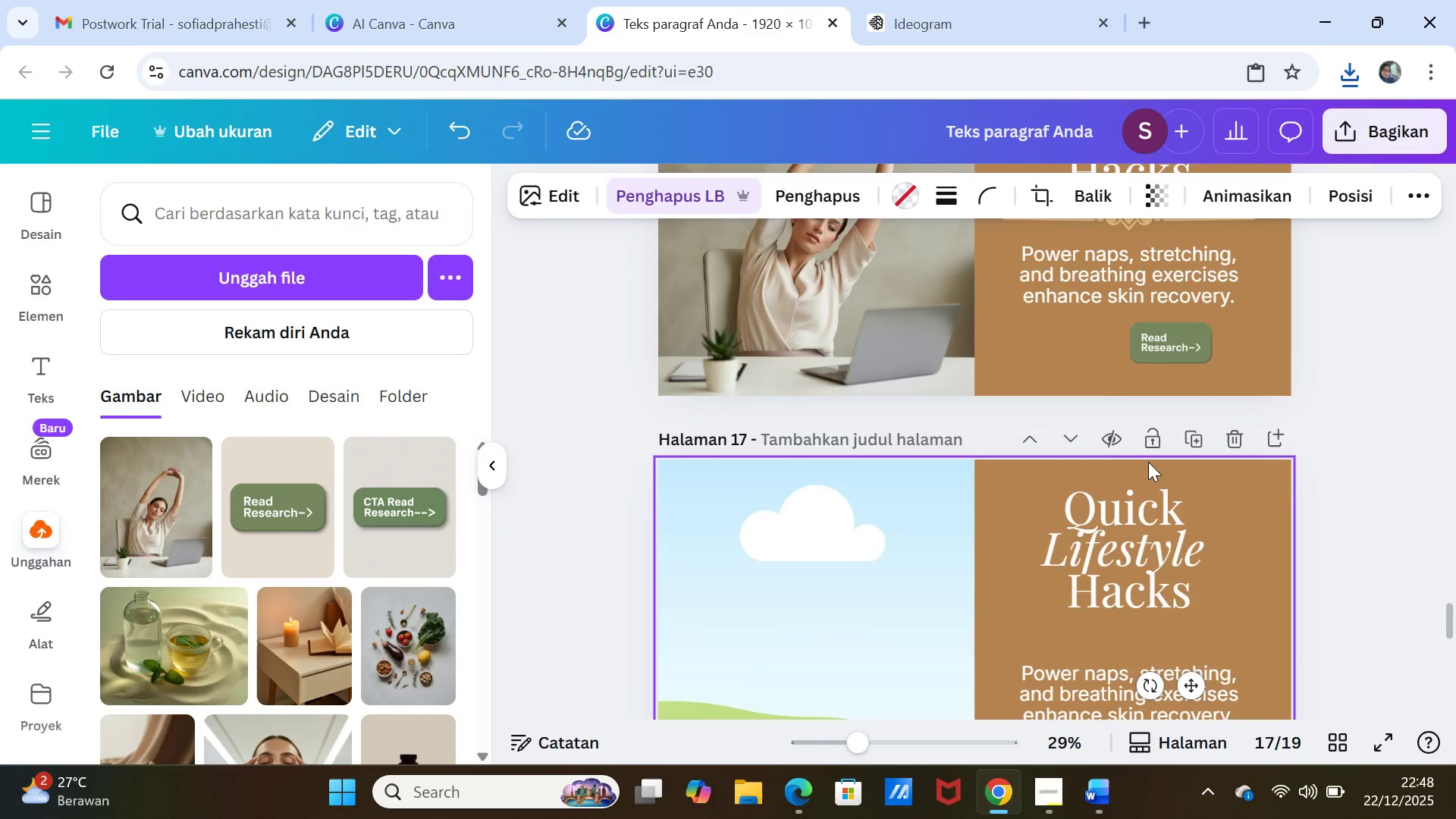 
scroll: coordinate [1148, 462], scroll_direction: down, amount: 4.0
 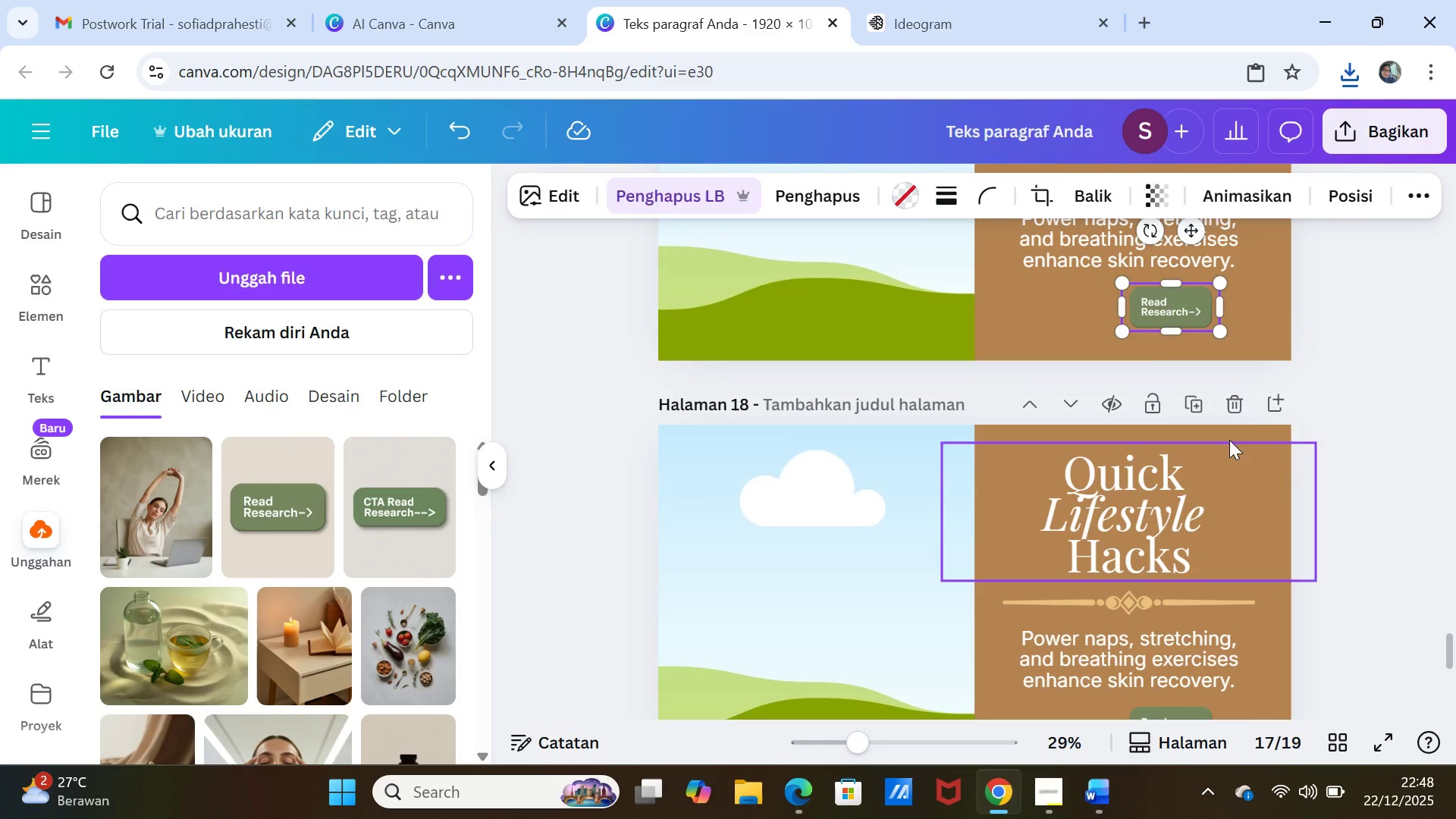 
scroll: coordinate [1235, 428], scroll_direction: up, amount: 1.0
 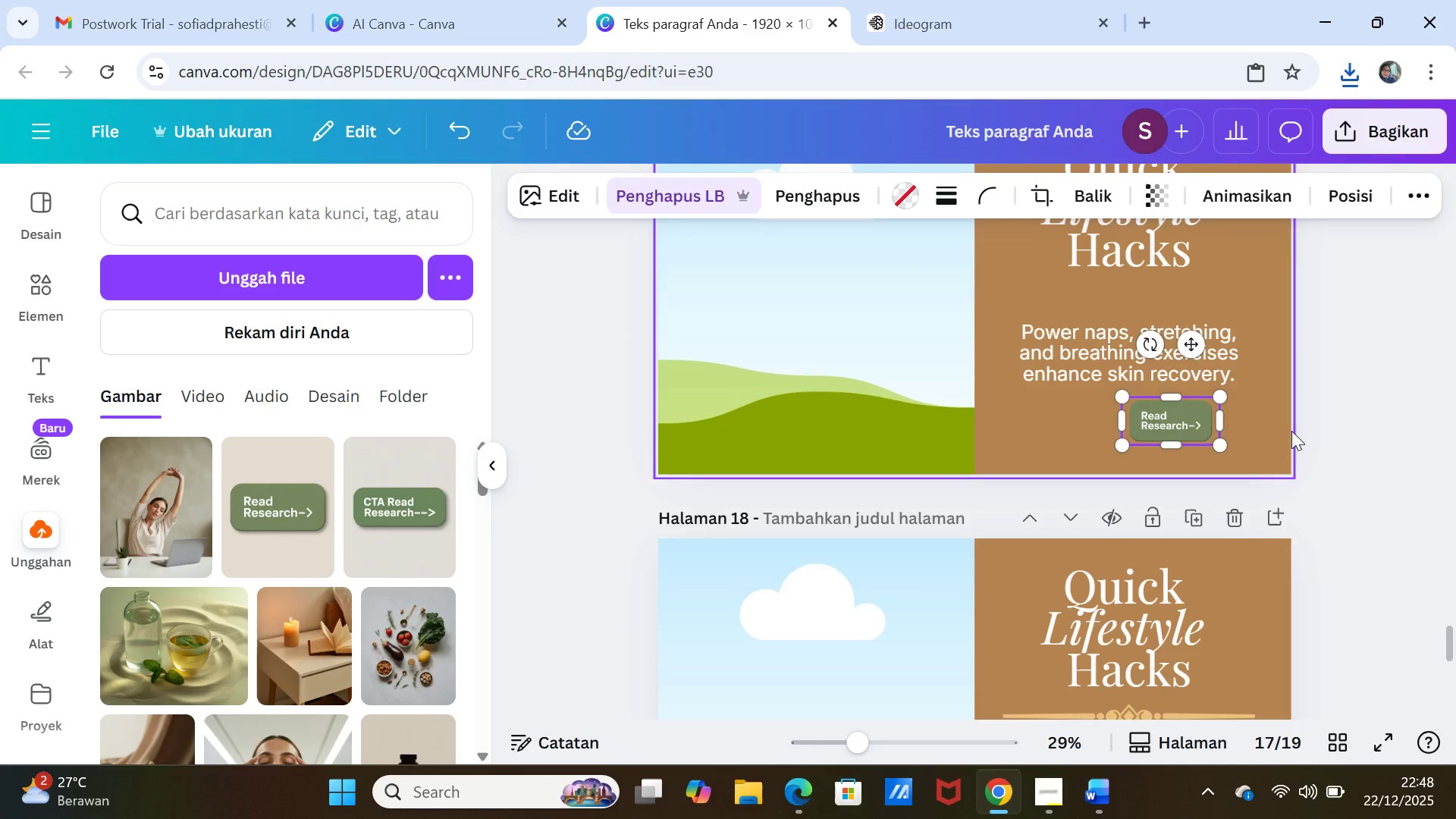 
key(Delete)
 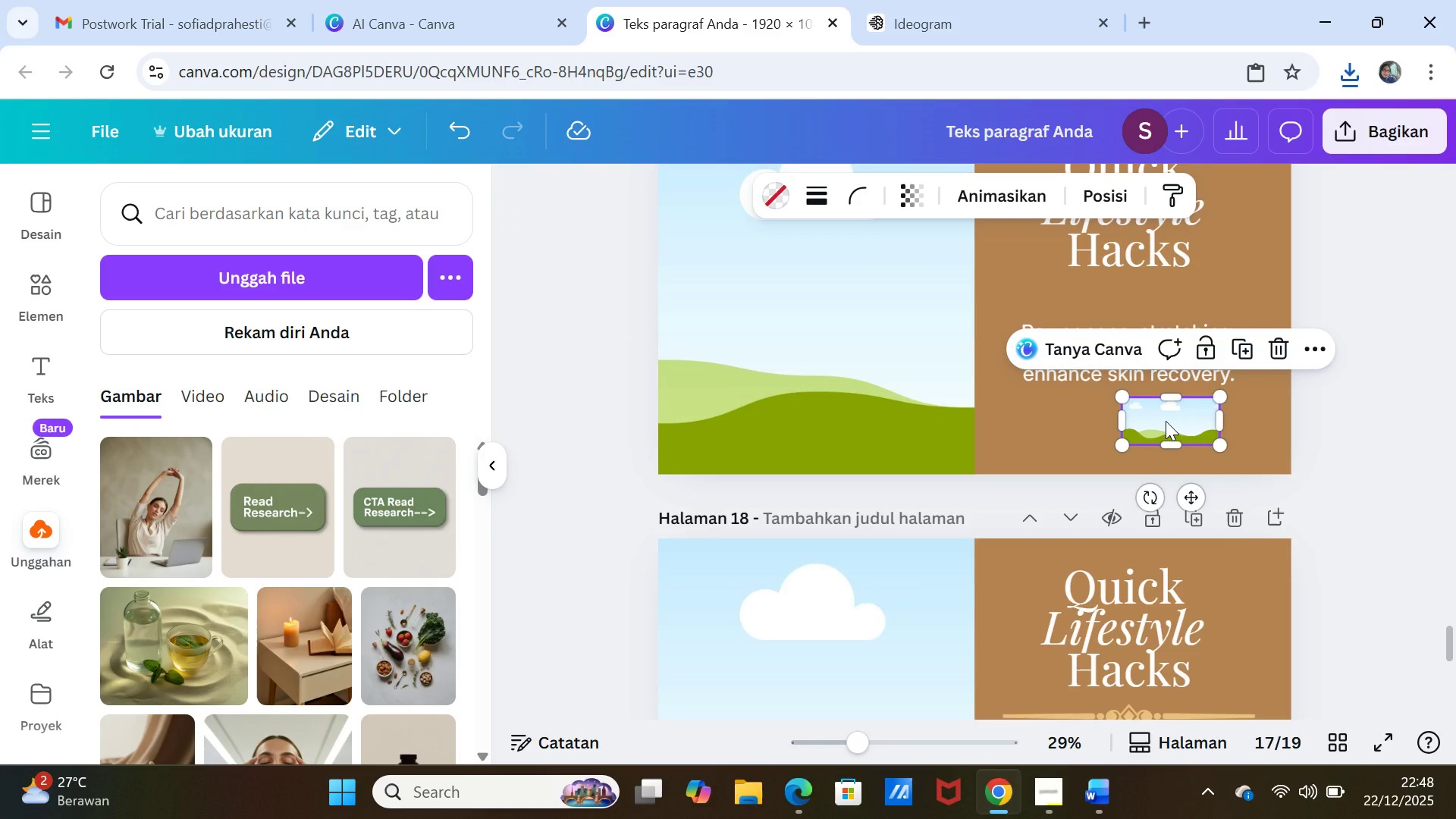 
key(Delete)
 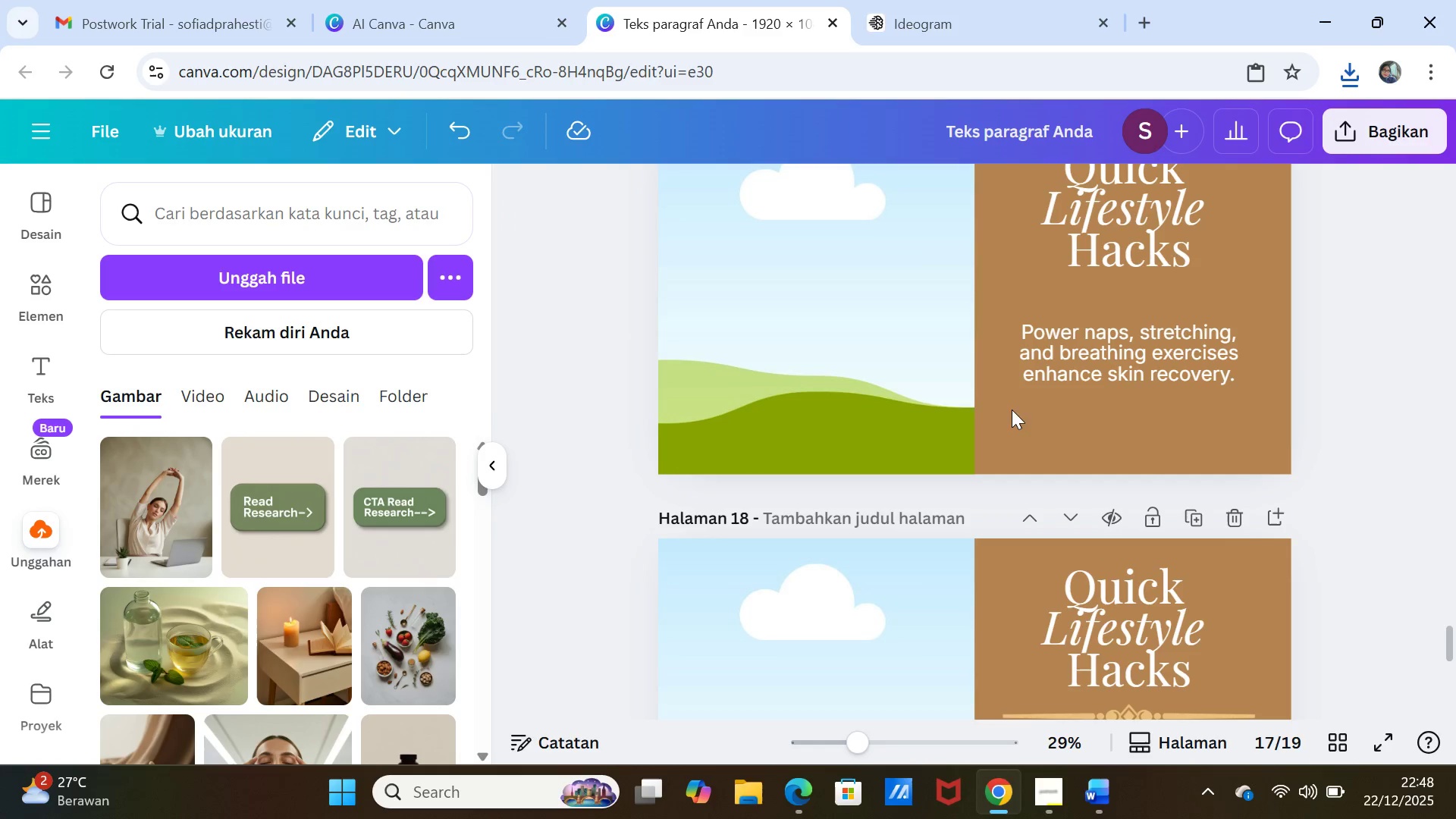 
left_click([921, 344])
 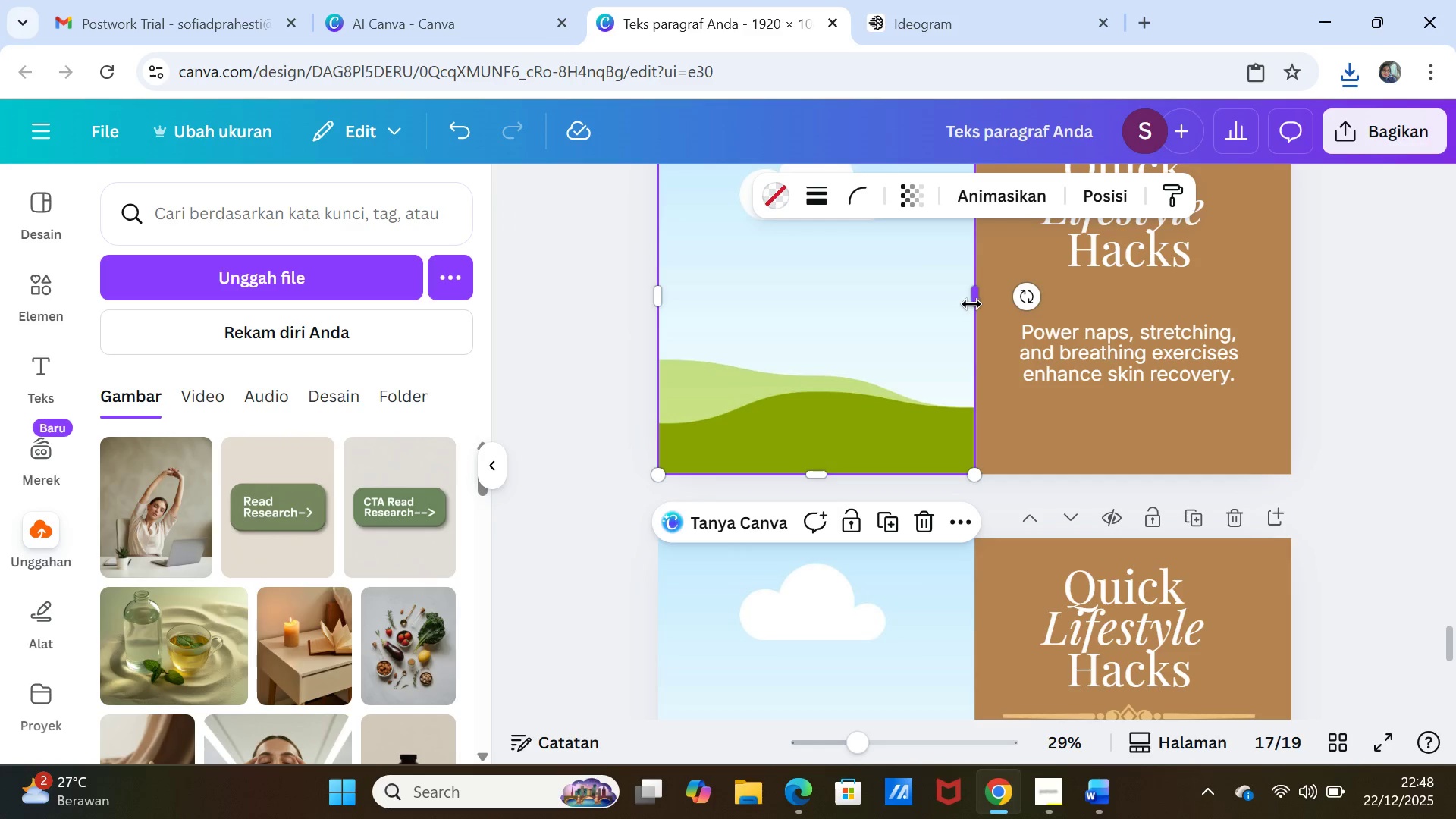 
left_click_drag(start_coordinate=[974, 302], to_coordinate=[1288, 298])
 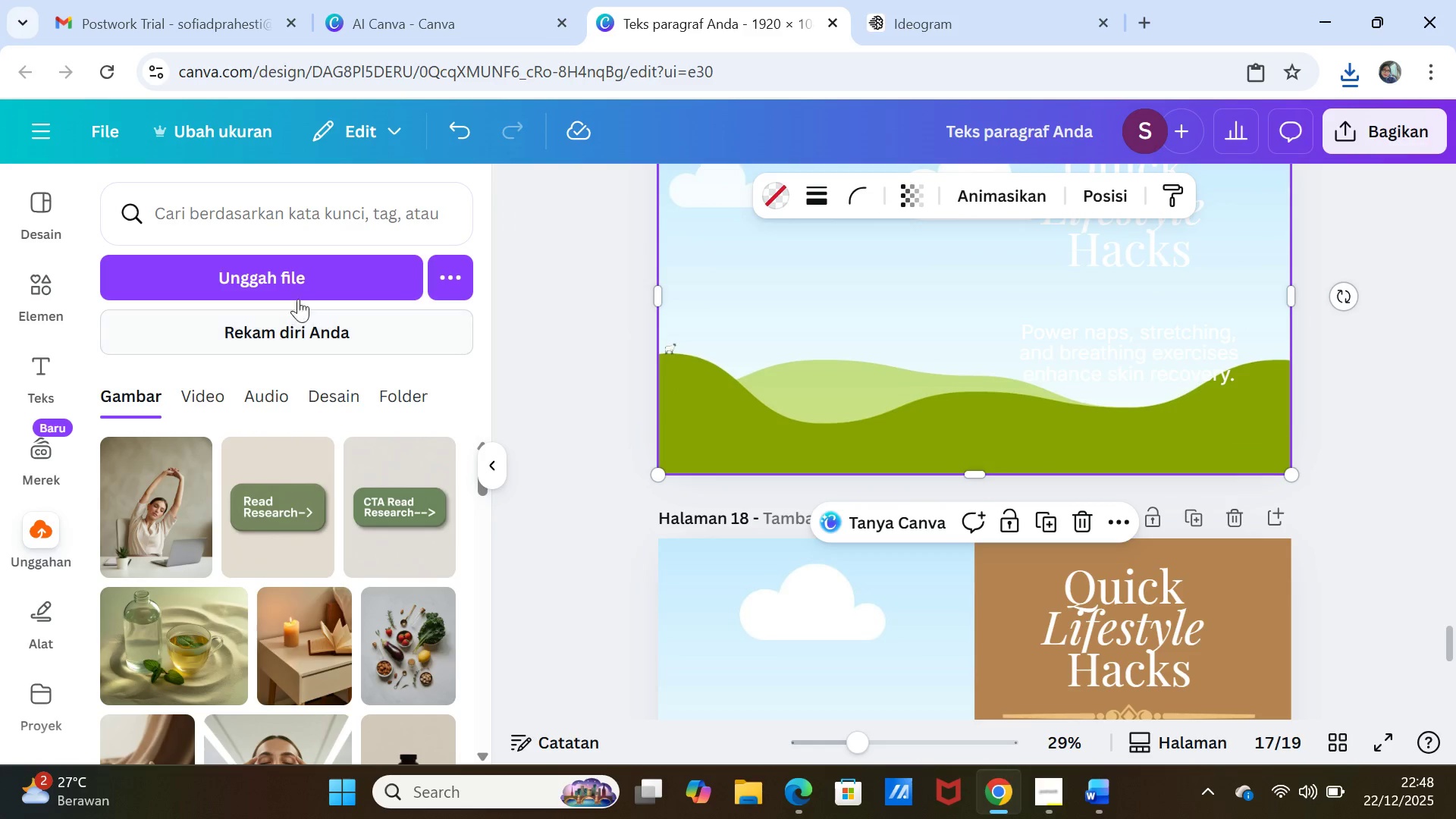 
left_click([311, 280])
 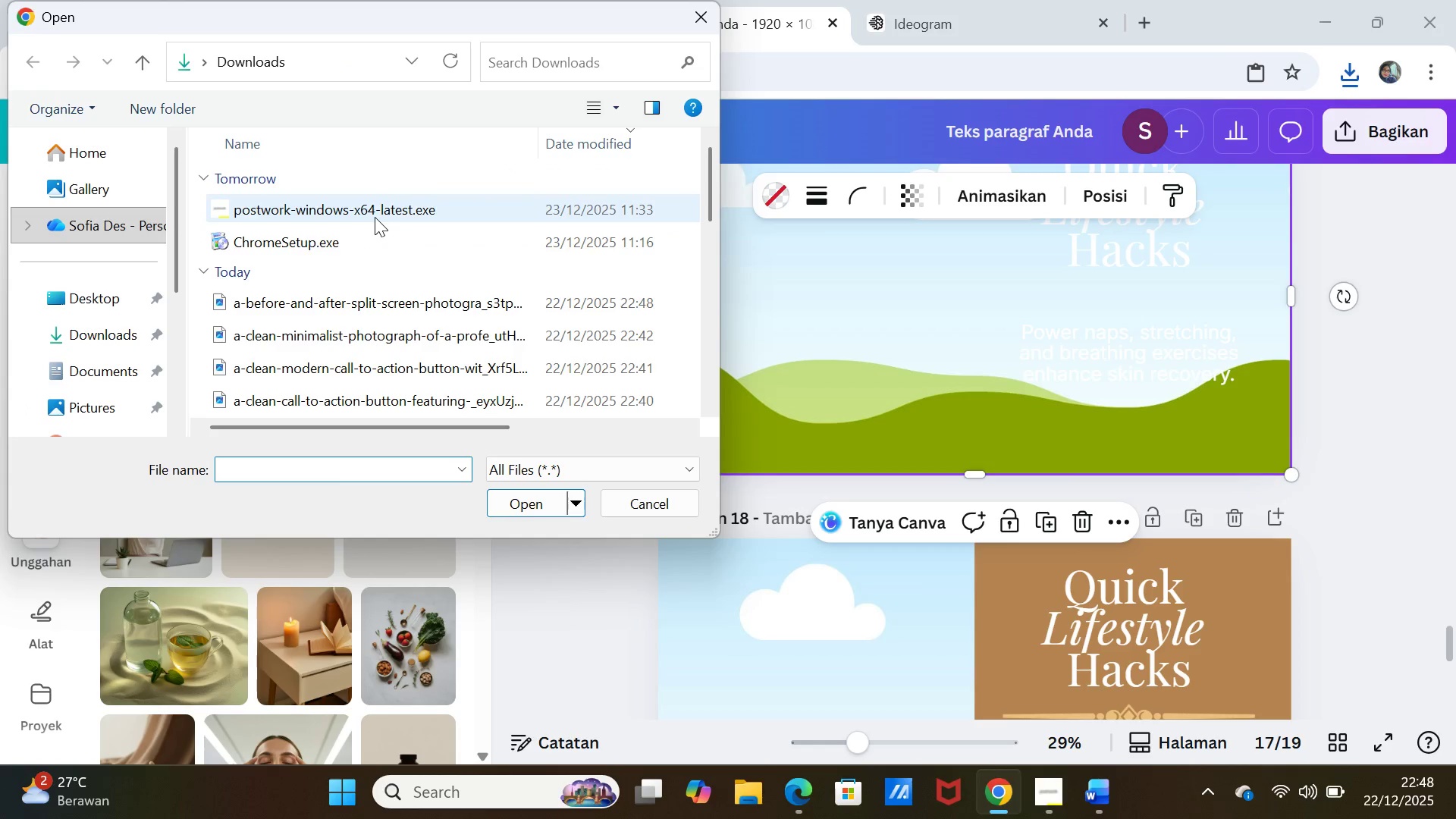 
left_click([375, 298])
 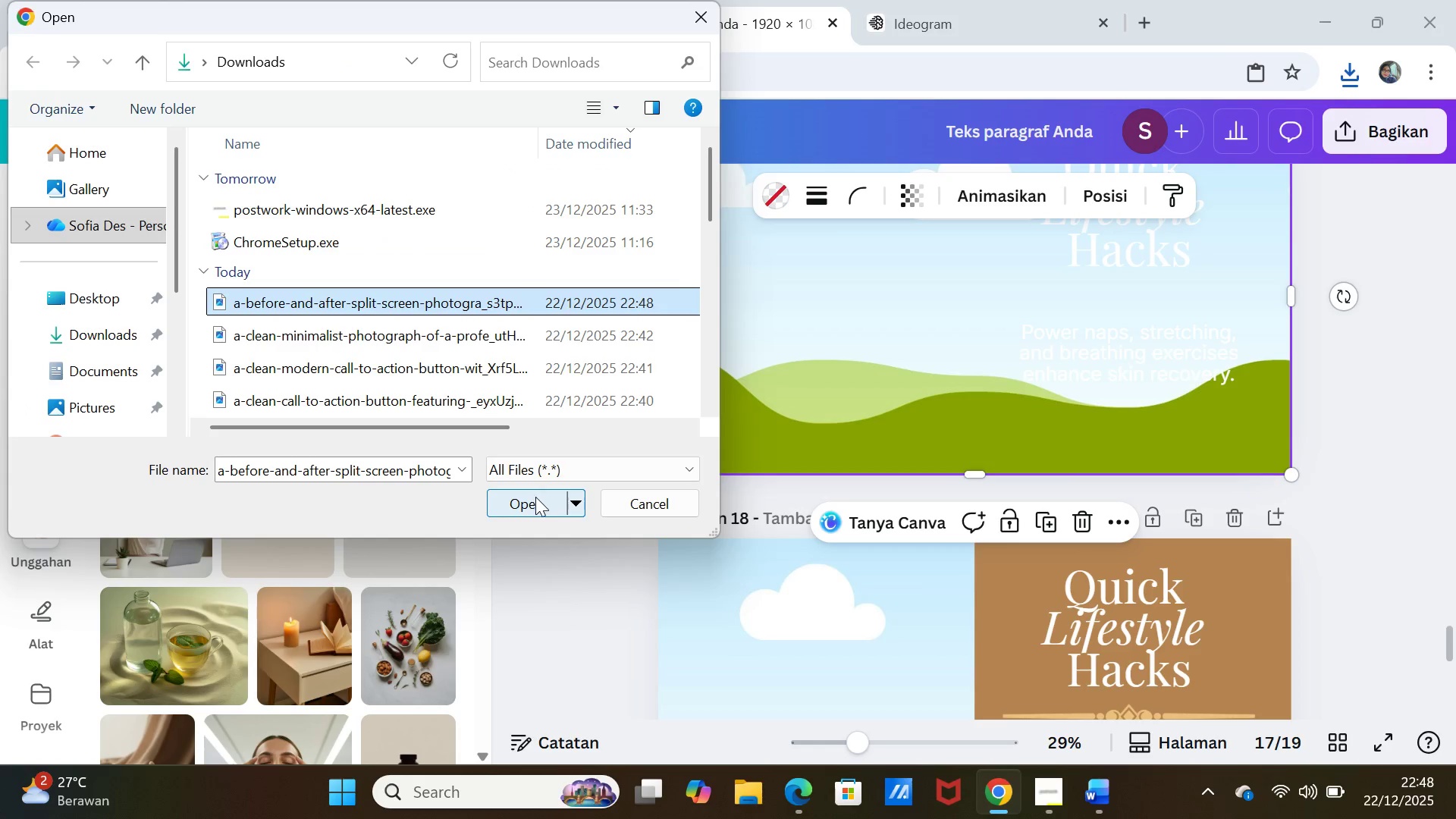 
left_click([534, 500])
 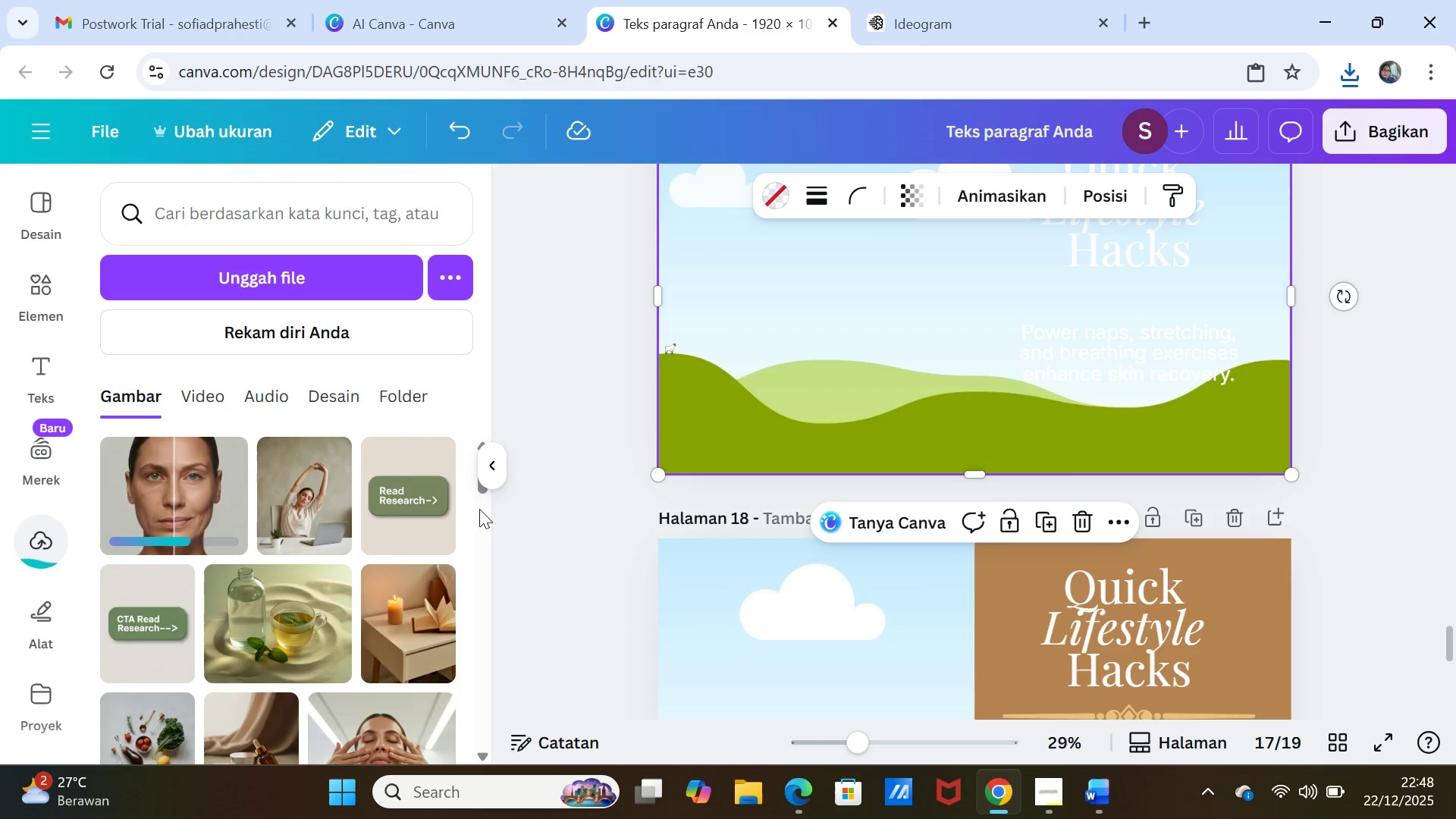 
left_click([185, 499])
 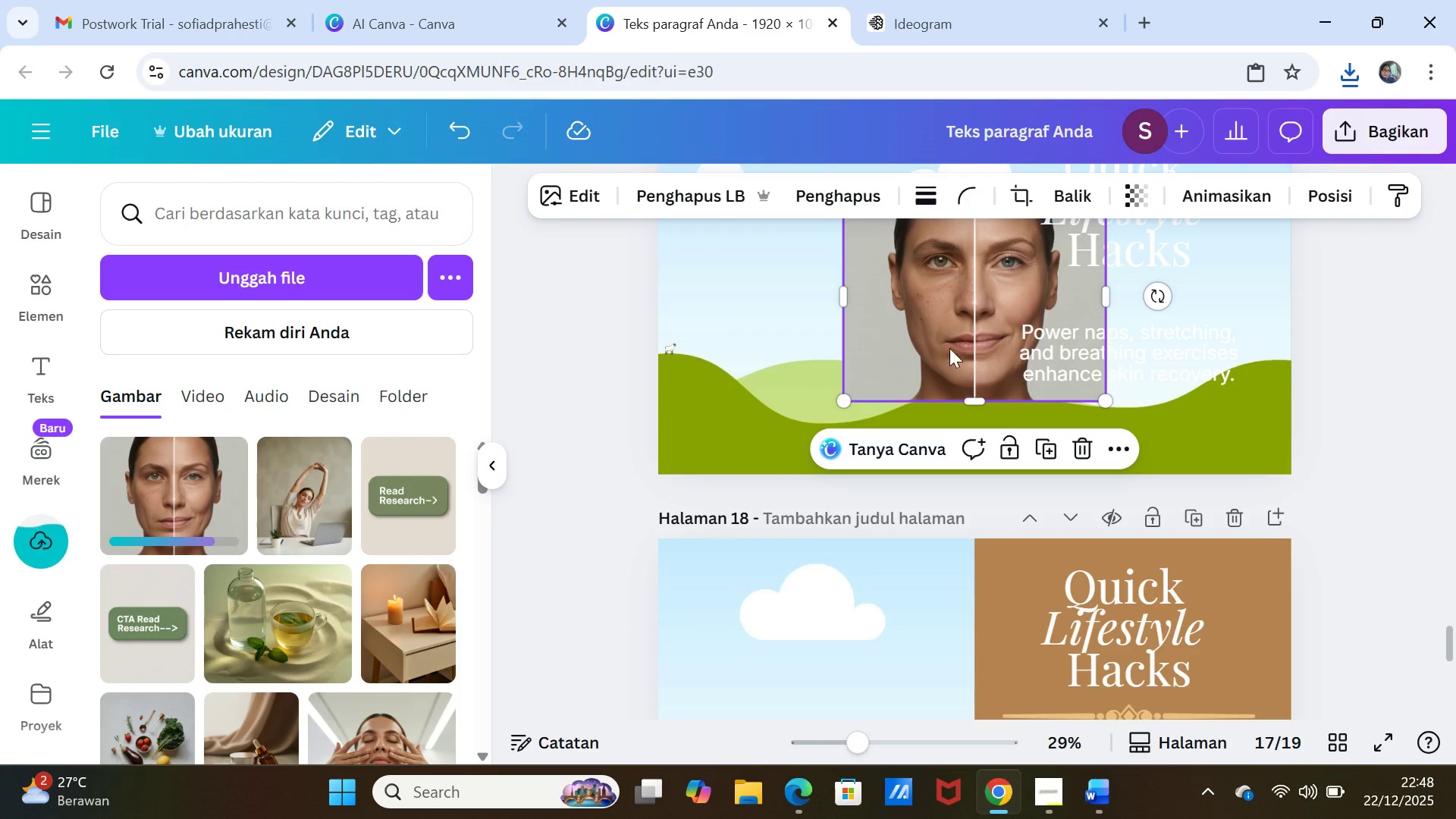 
left_click_drag(start_coordinate=[937, 343], to_coordinate=[905, 347])
 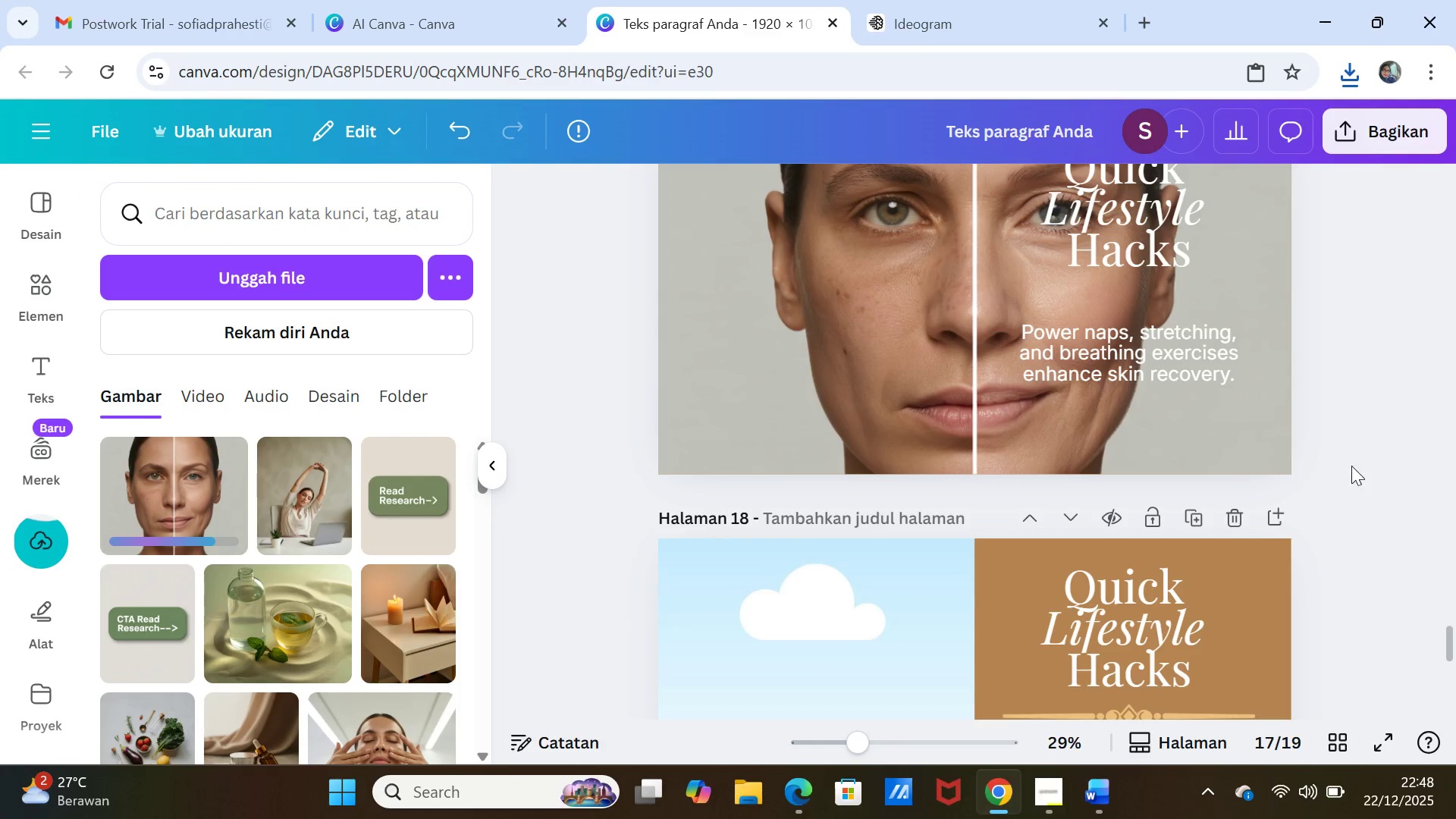 
left_click([1357, 467])
 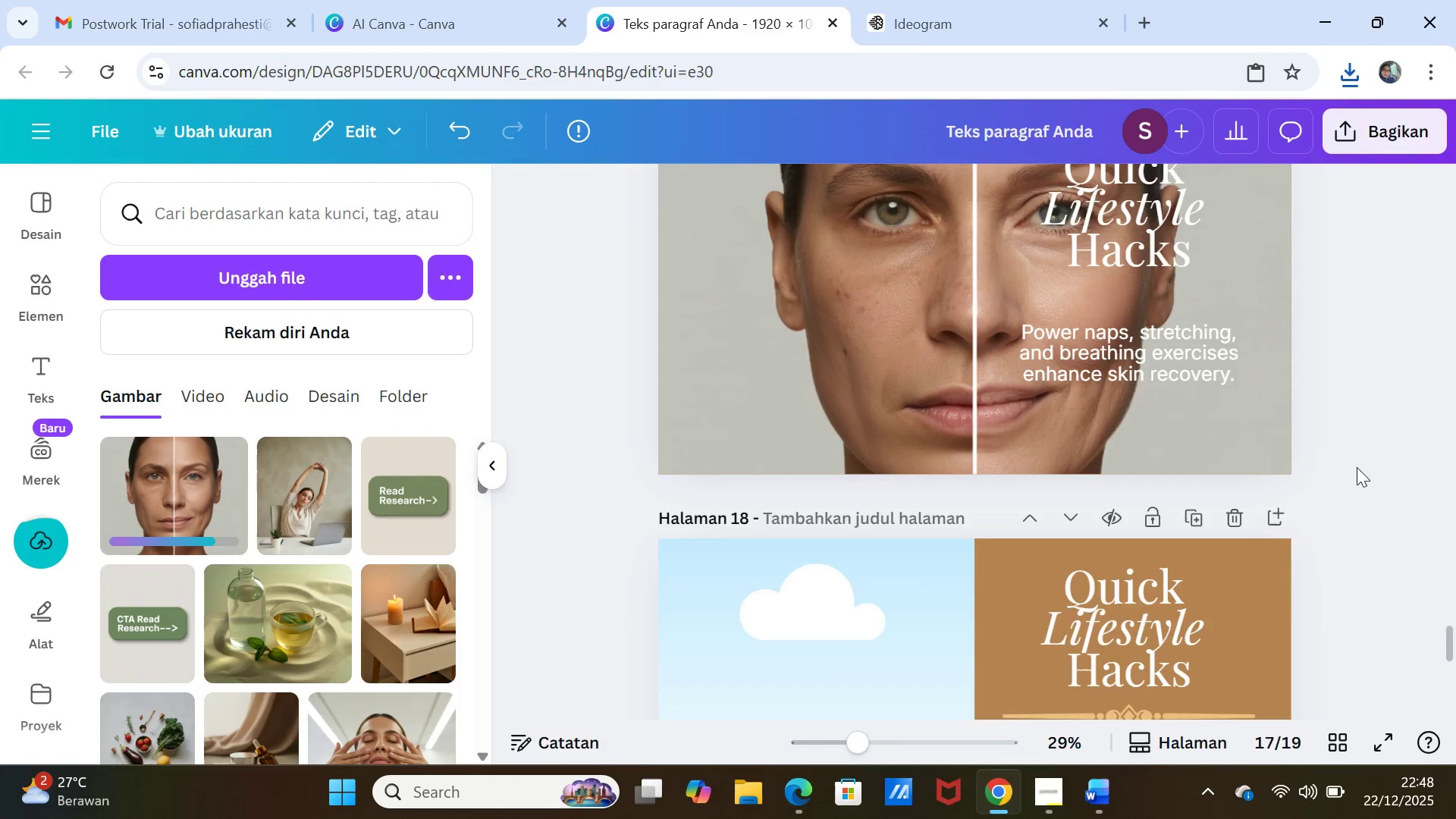 
scroll: coordinate [1357, 467], scroll_direction: up, amount: 1.0
 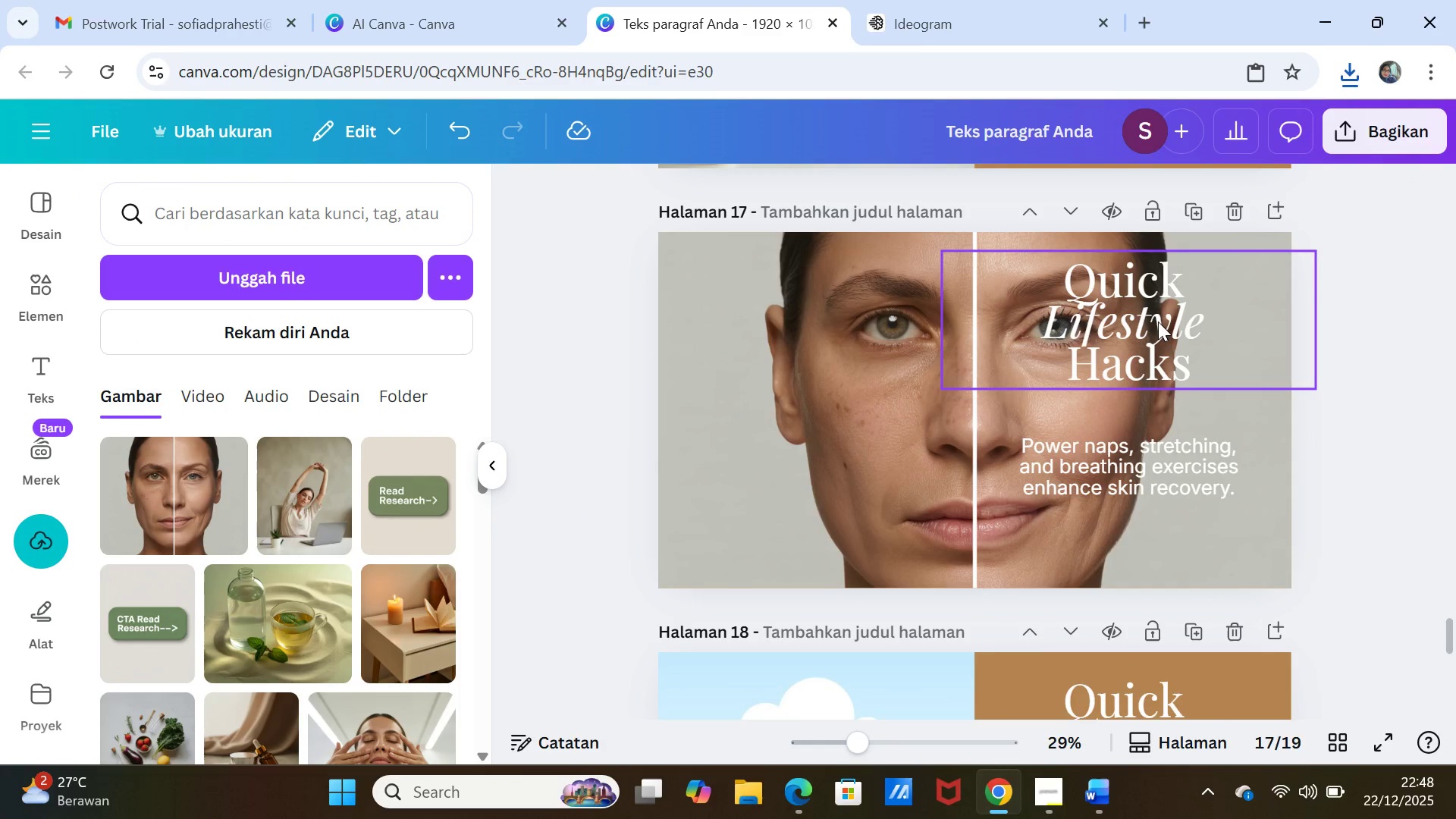 
left_click_drag(start_coordinate=[1158, 322], to_coordinate=[877, 424])
 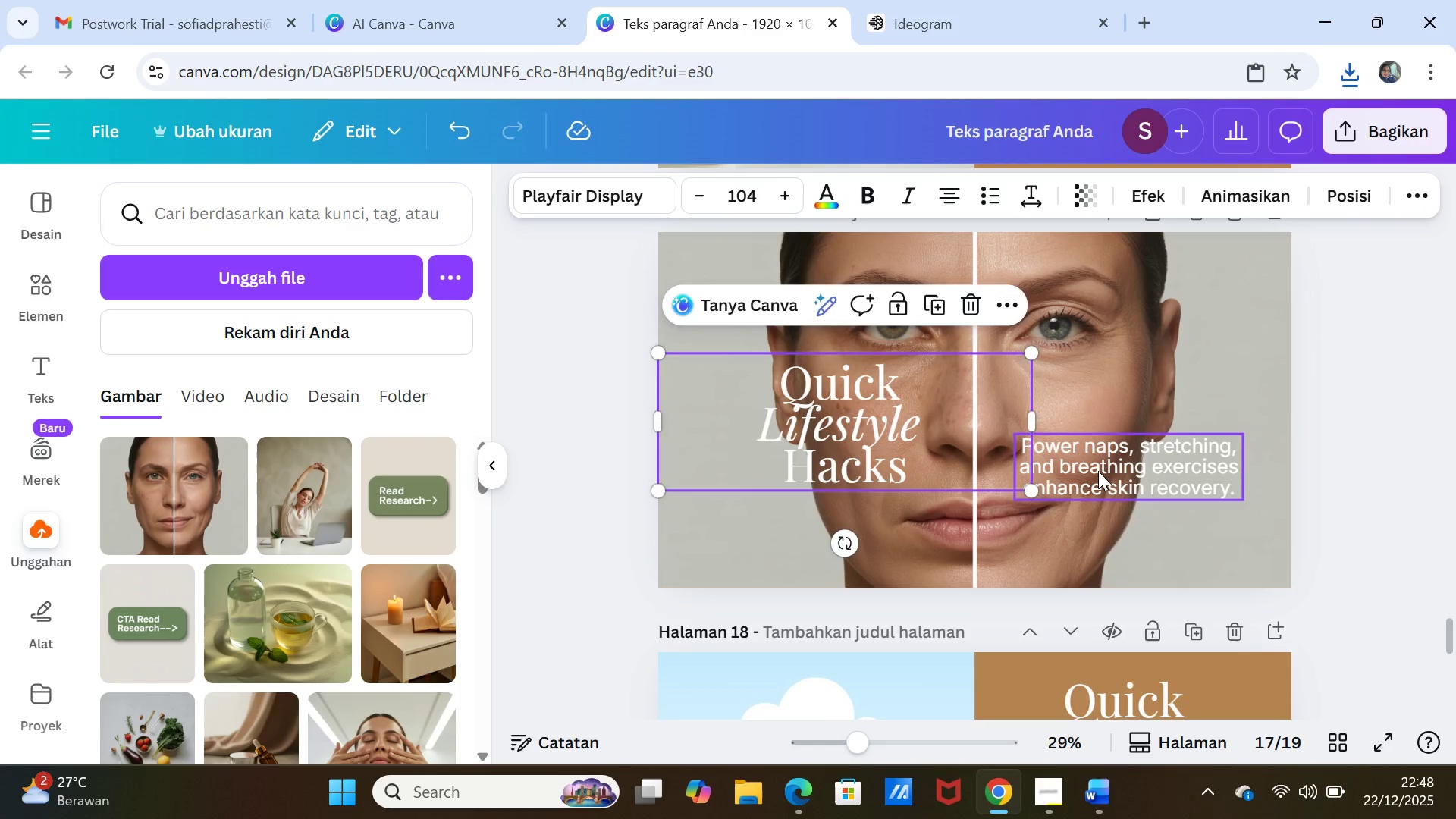 
left_click_drag(start_coordinate=[1098, 471], to_coordinate=[1092, 507])
 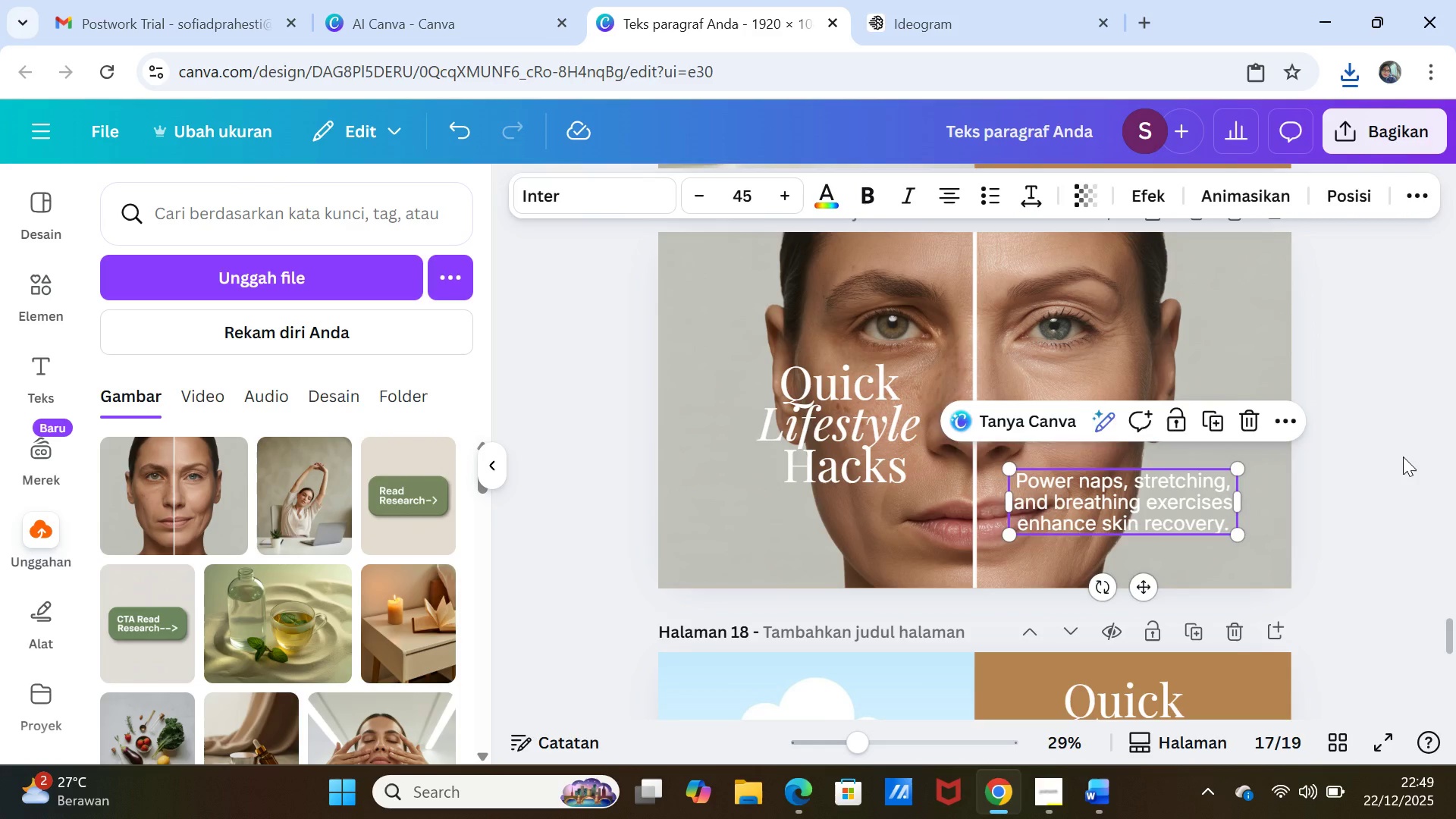 
left_click([1403, 457])
 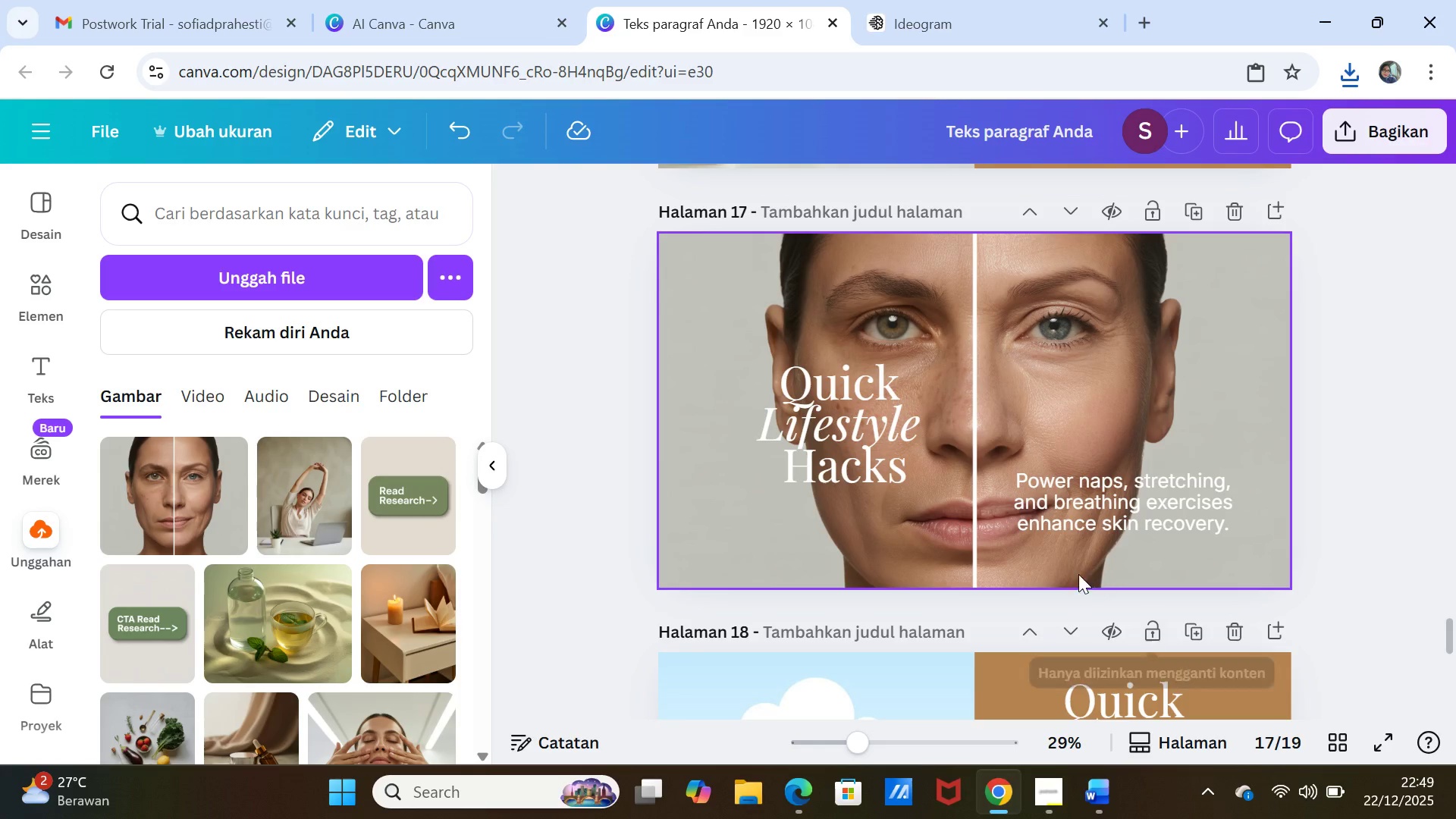 
left_click_drag(start_coordinate=[876, 453], to_coordinate=[861, 504])
 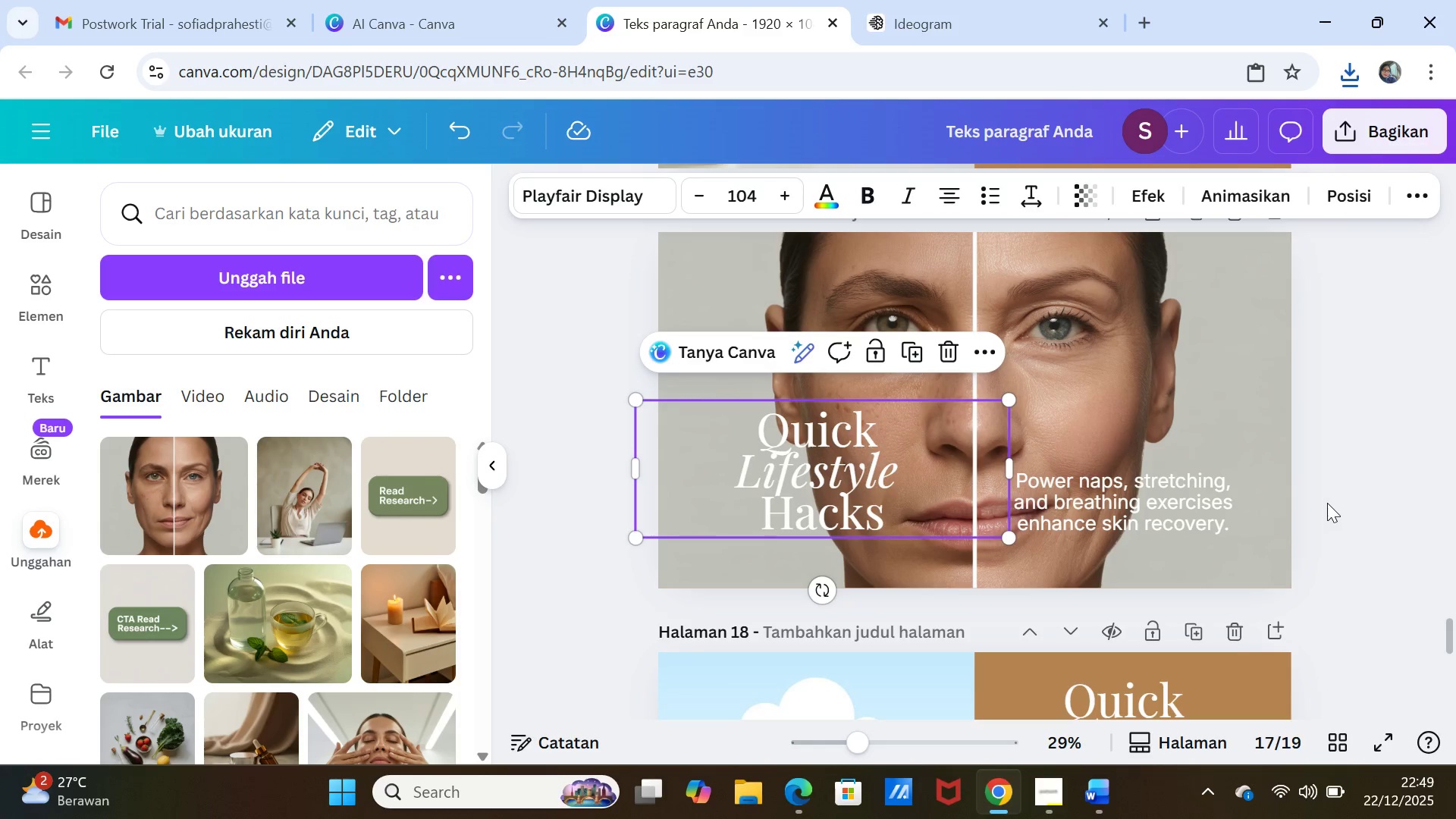 
left_click([1331, 503])
 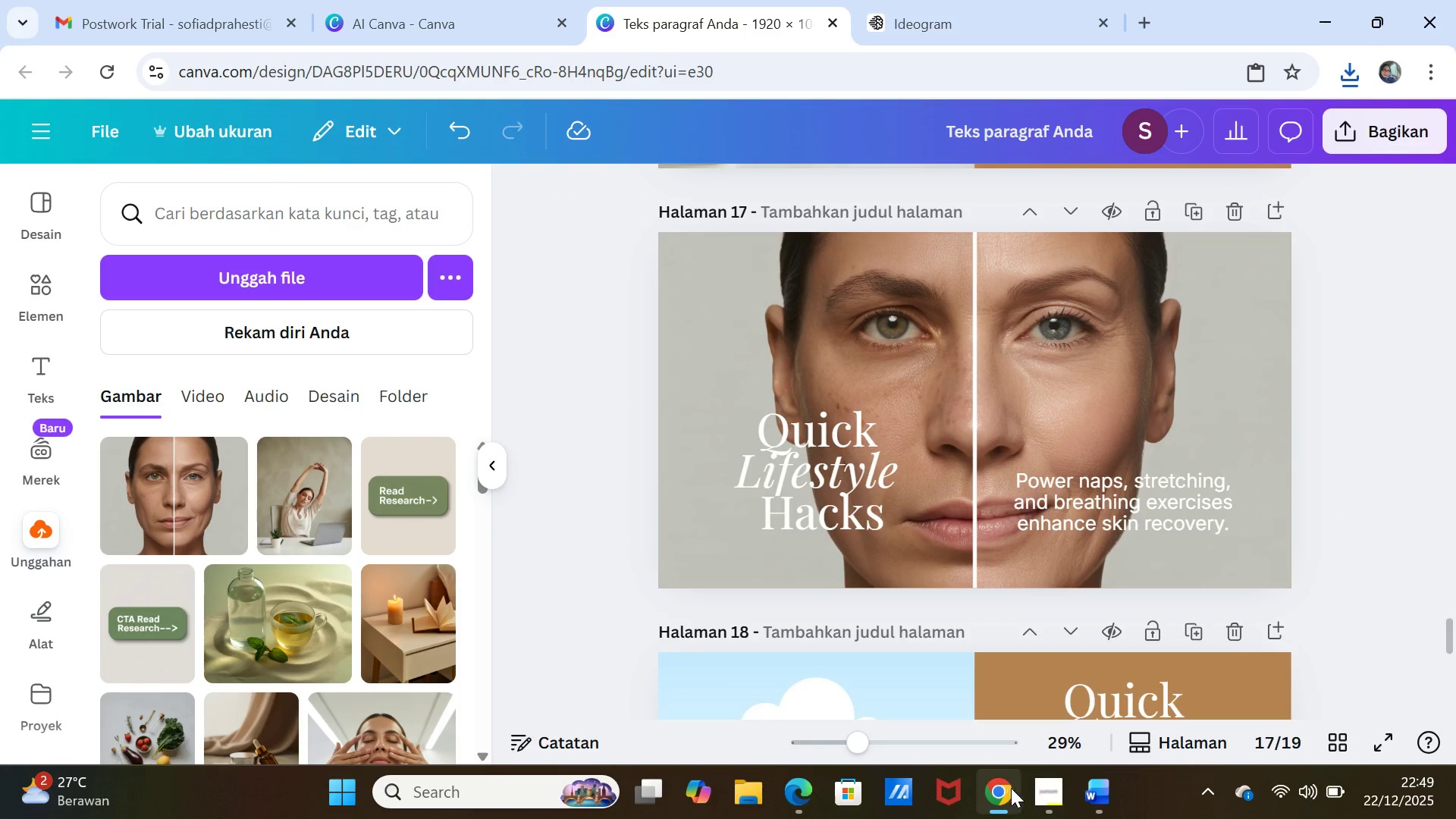 
left_click([1093, 789])
 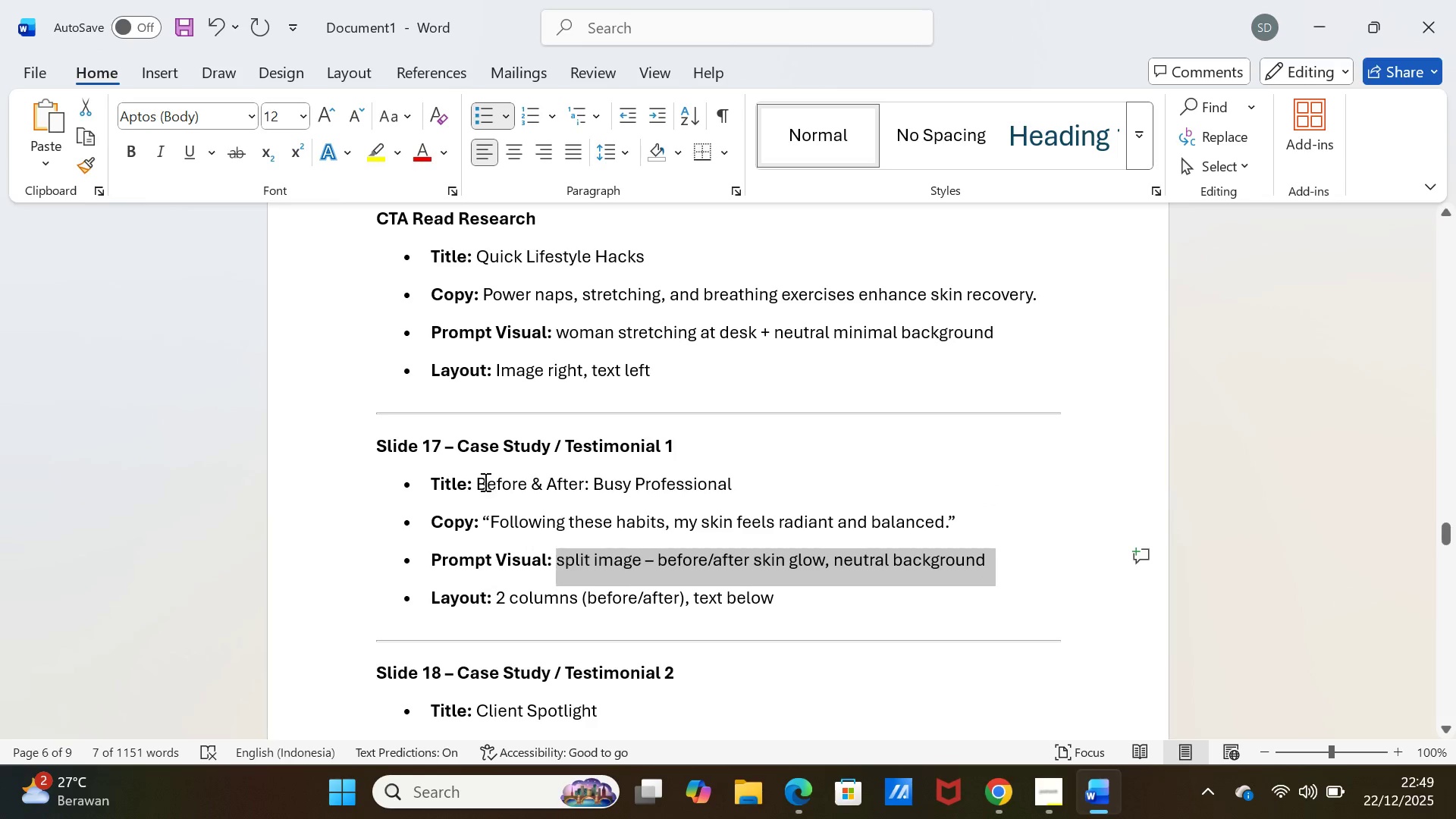 
left_click_drag(start_coordinate=[480, 482], to_coordinate=[720, 482])
 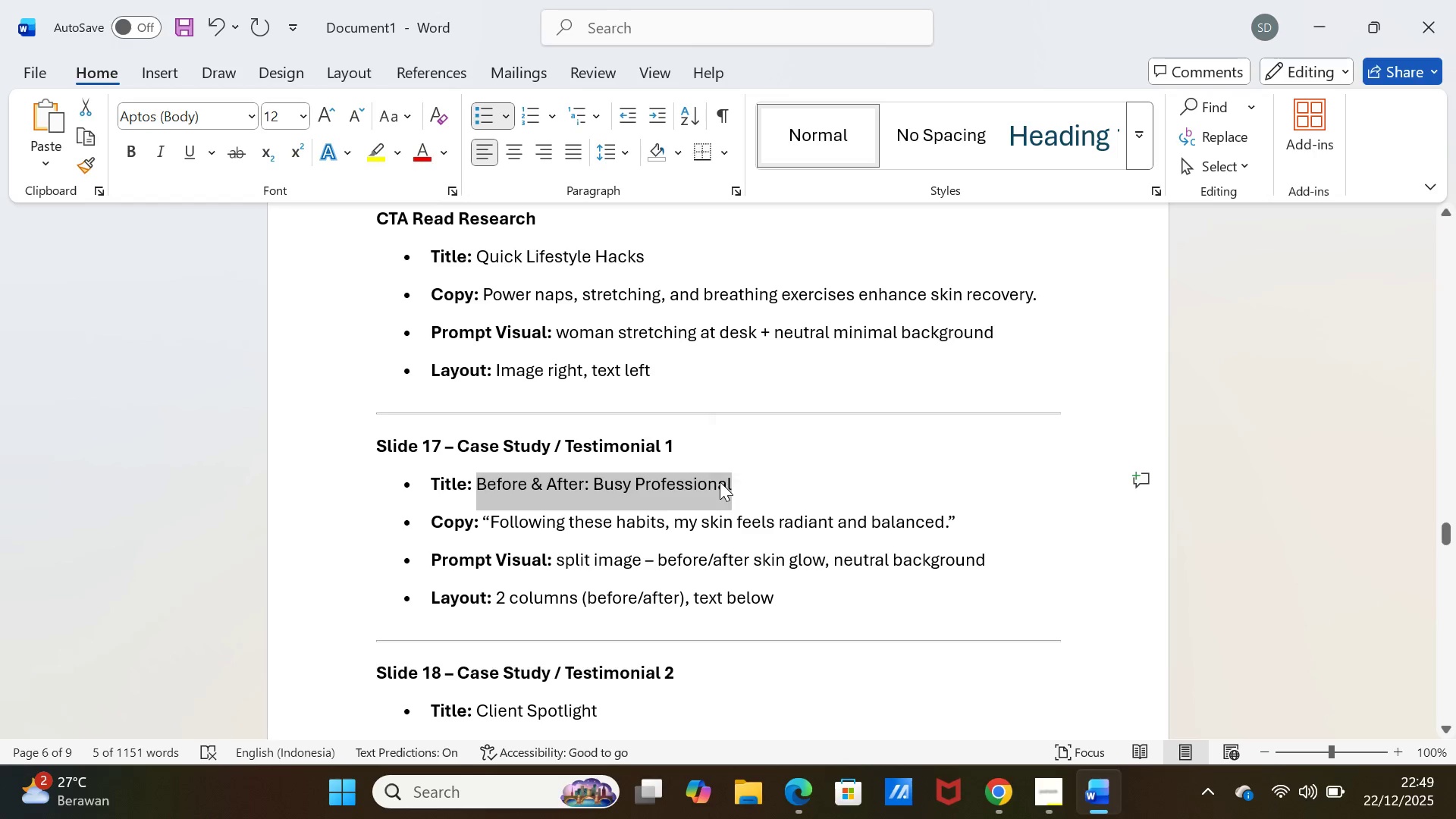 
key(Control+C)
 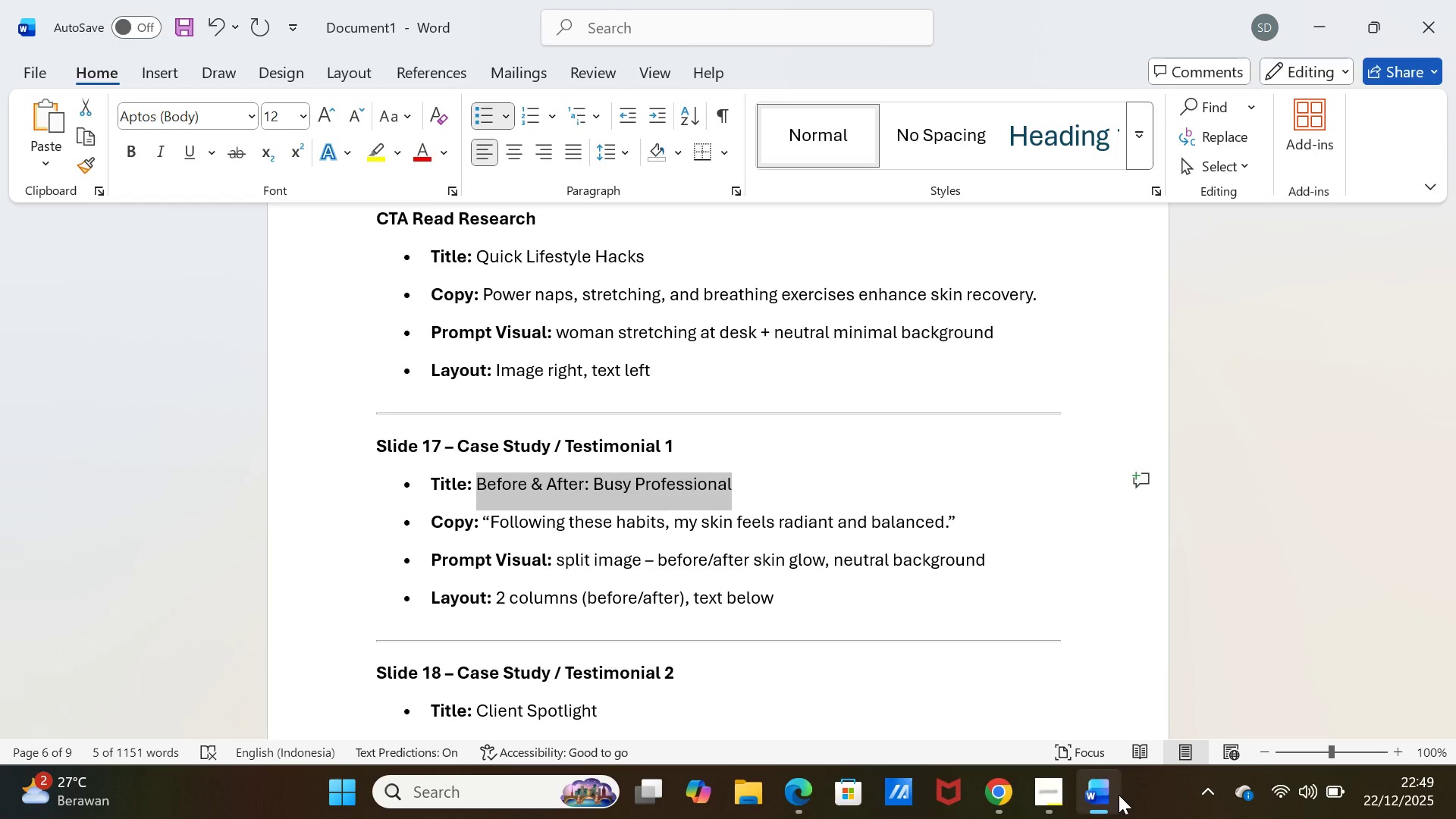 
left_click([1119, 795])
 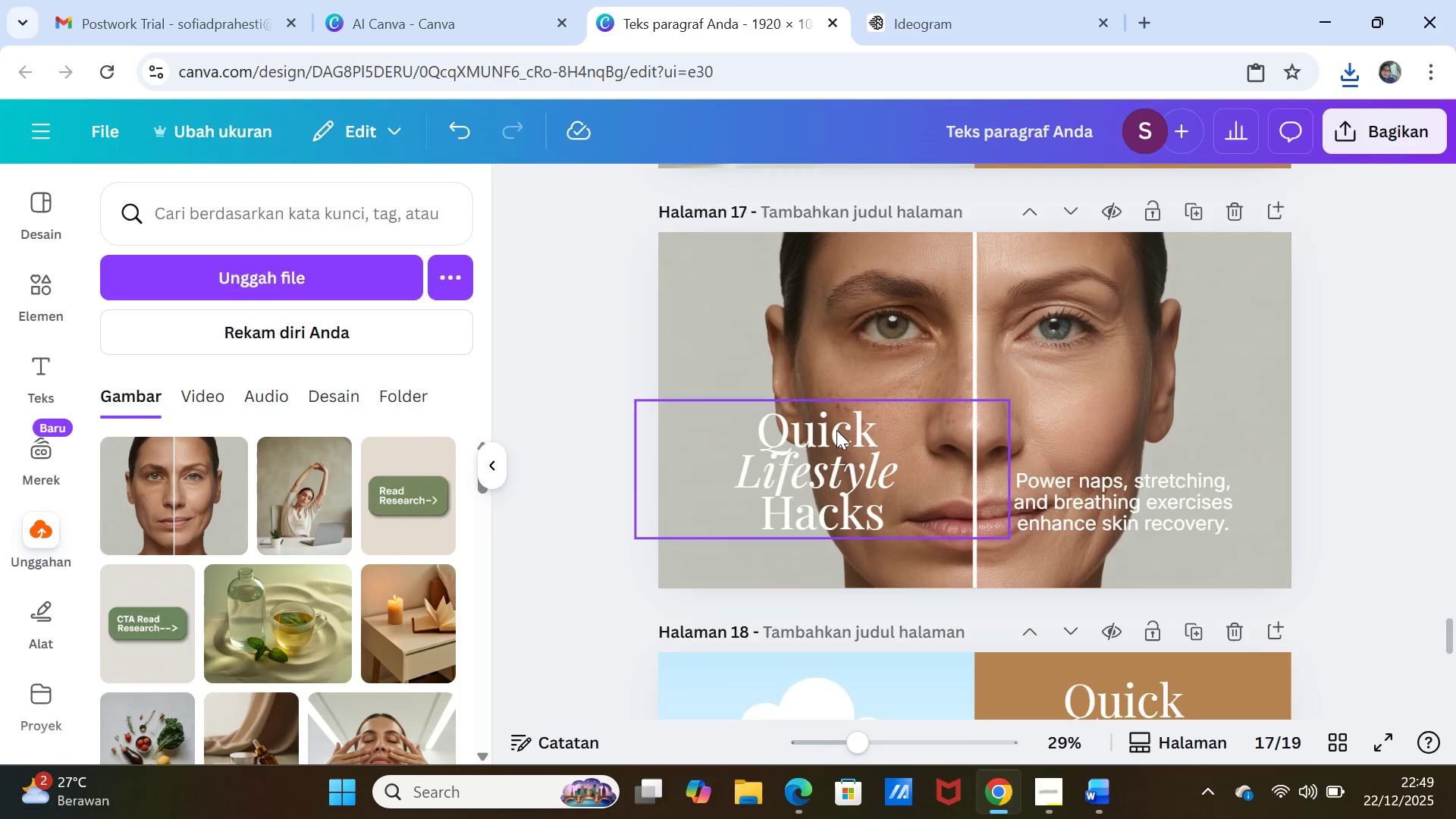 
double_click([836, 430])
 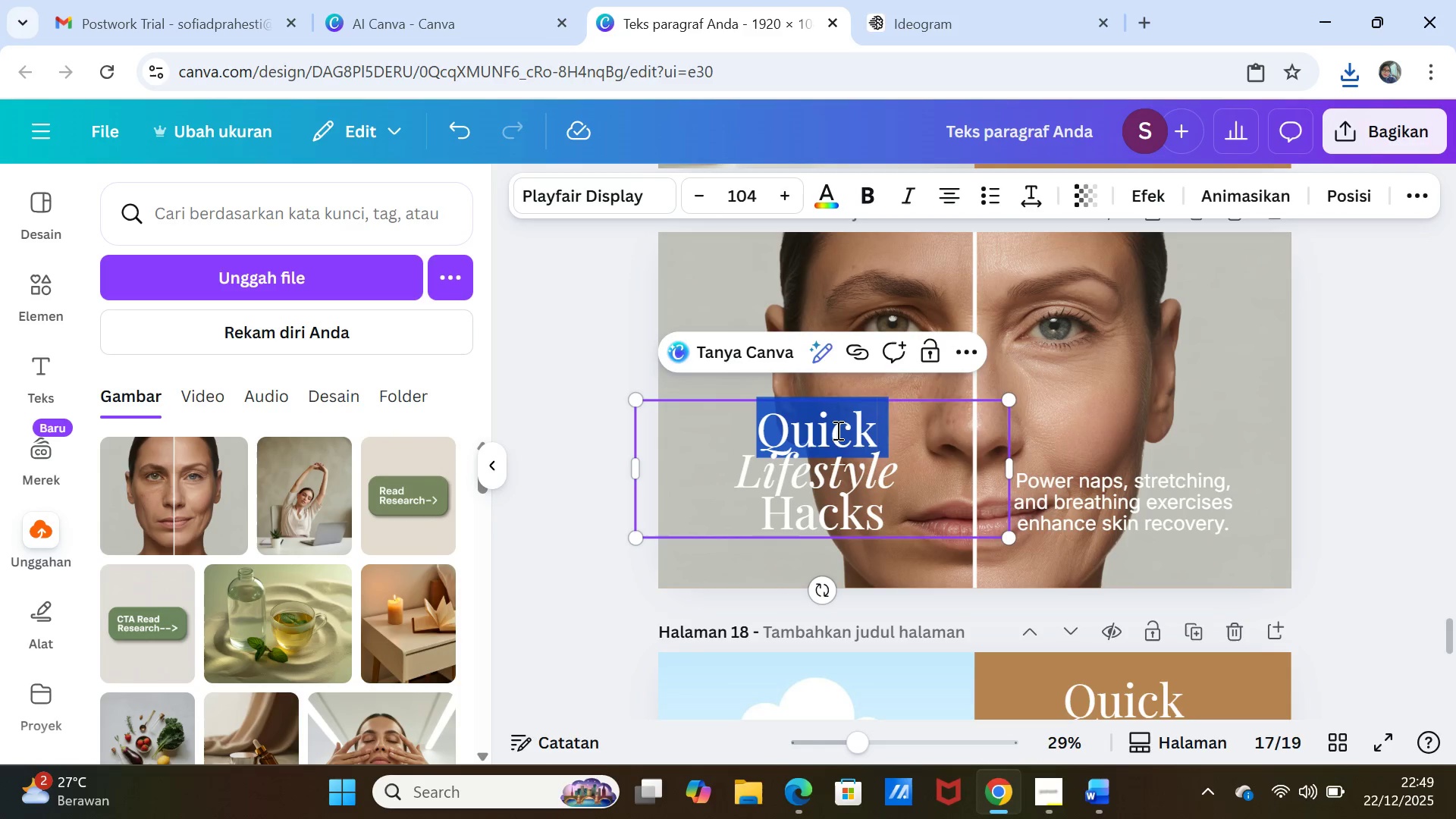 
triple_click([836, 430])
 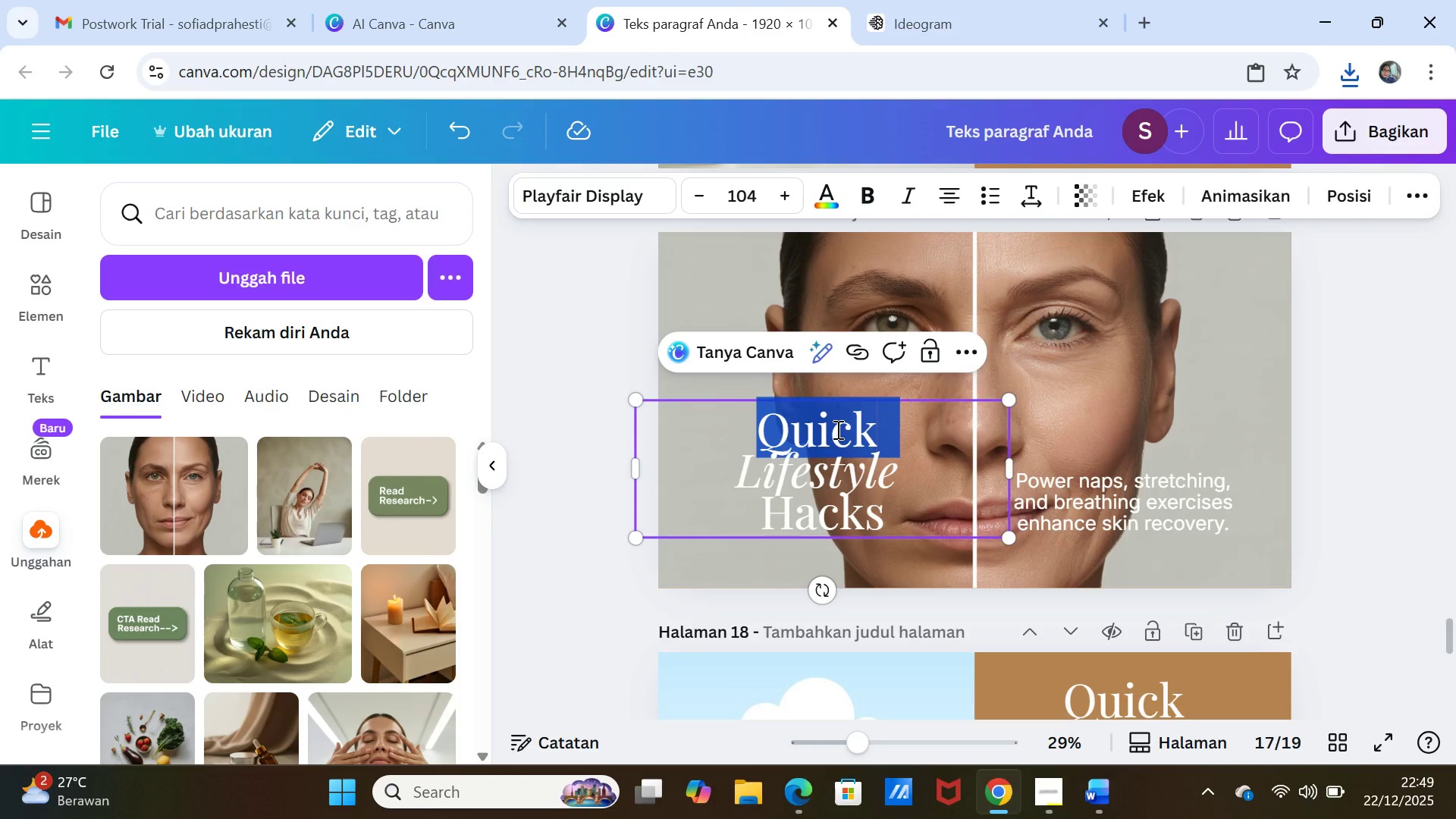 
key(Shift+ArrowDown)
 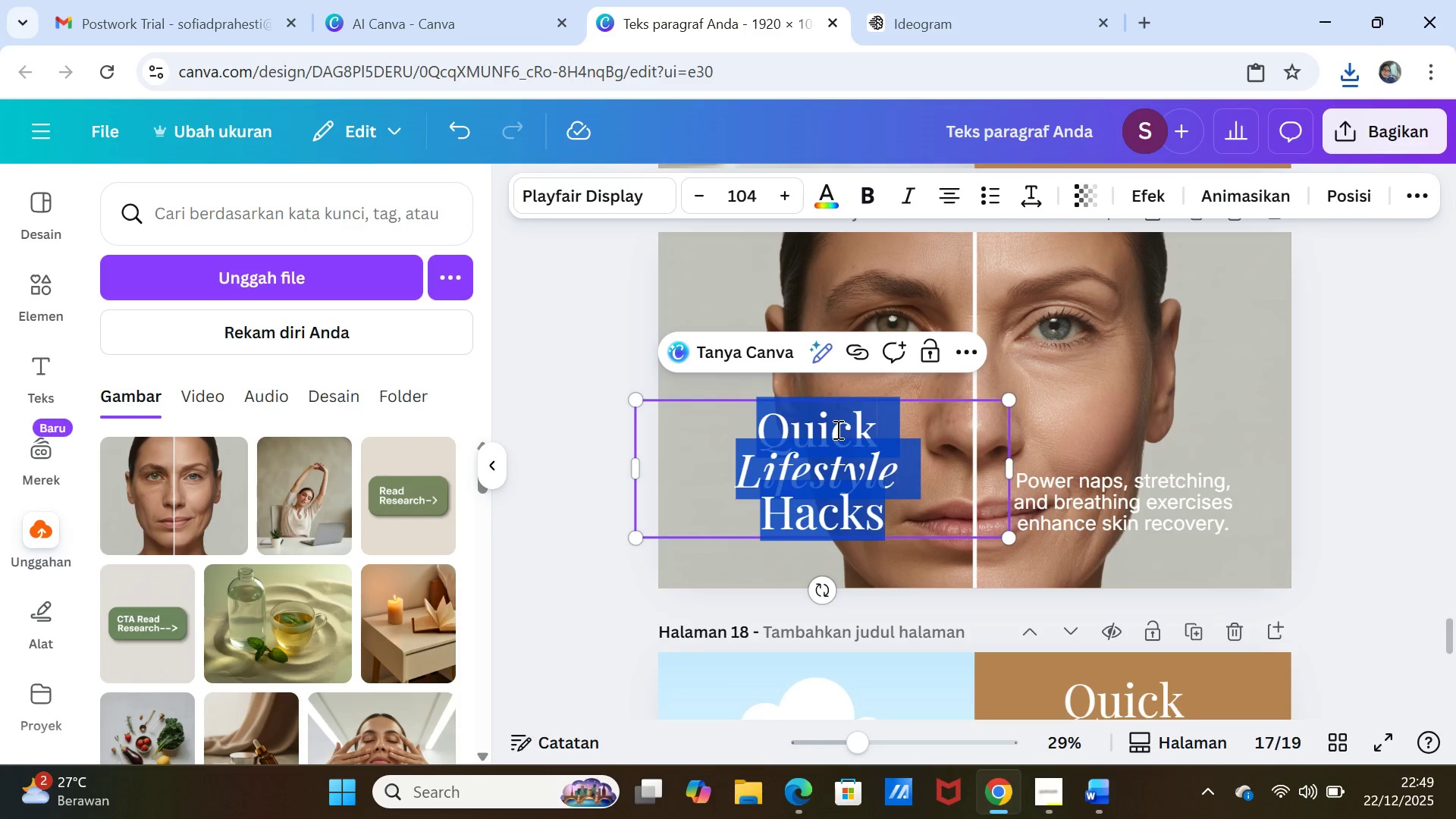 
key(Shift+ArrowDown)
 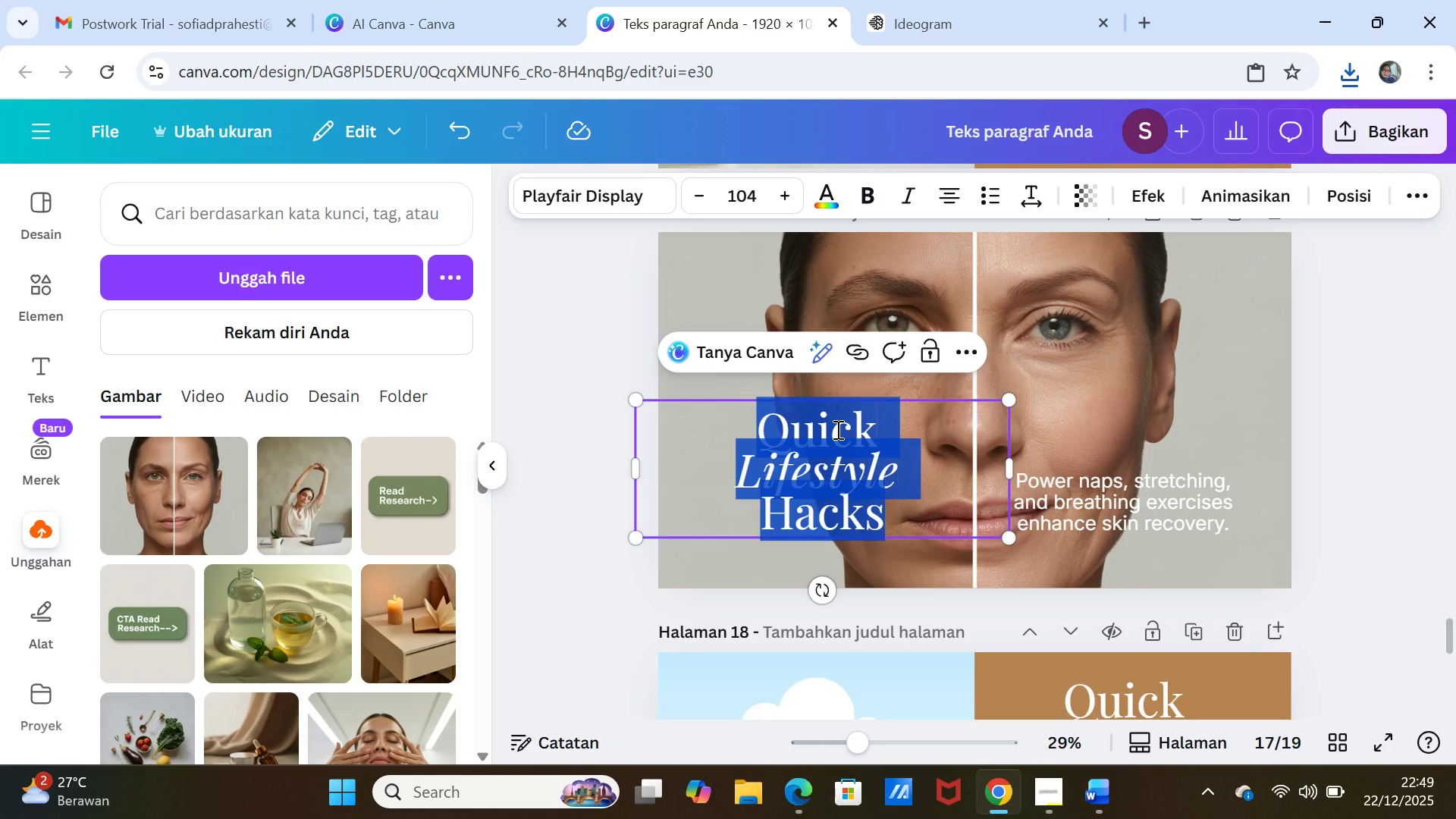 
key(Control+V)
 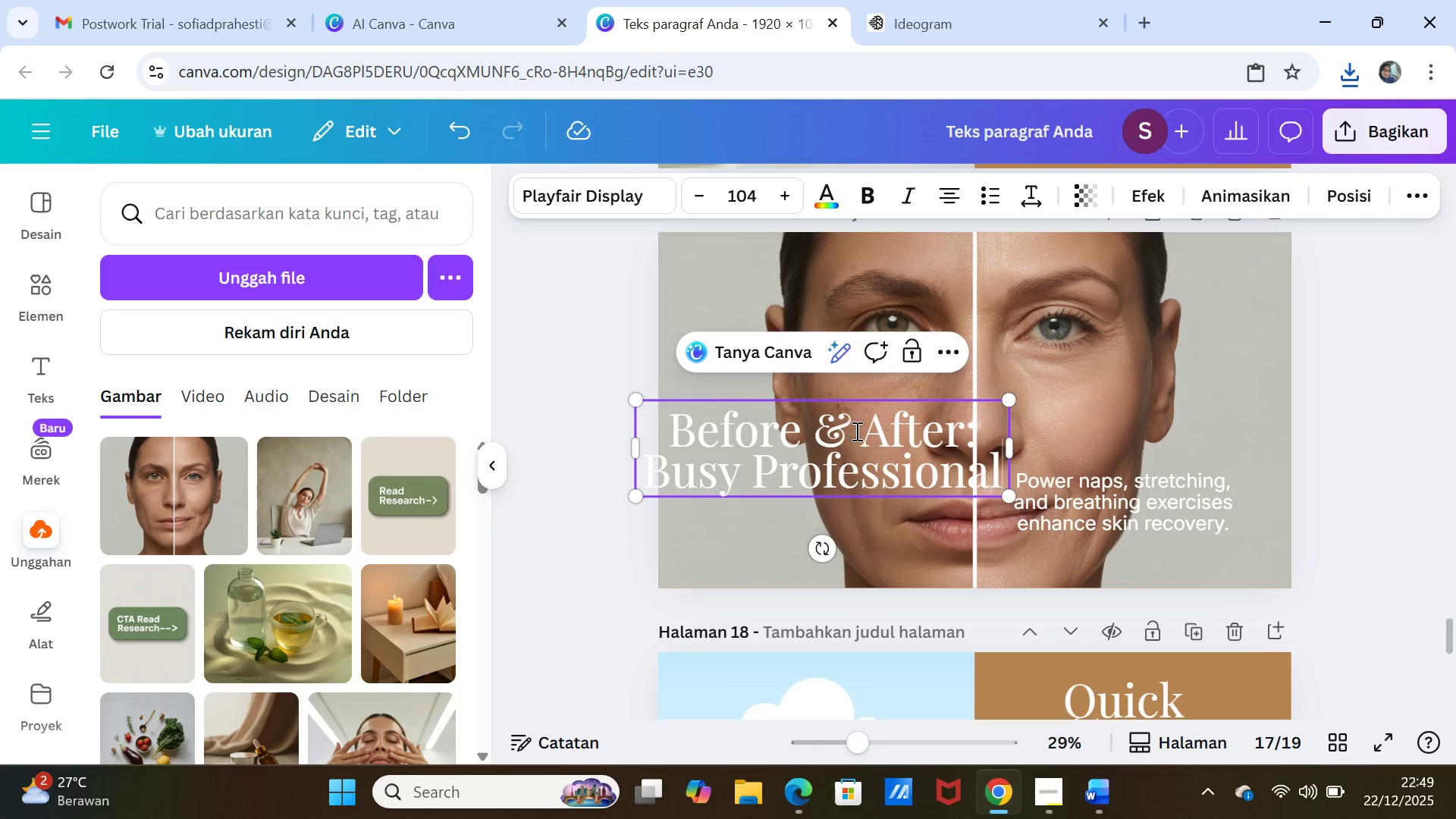 
left_click([859, 431])
 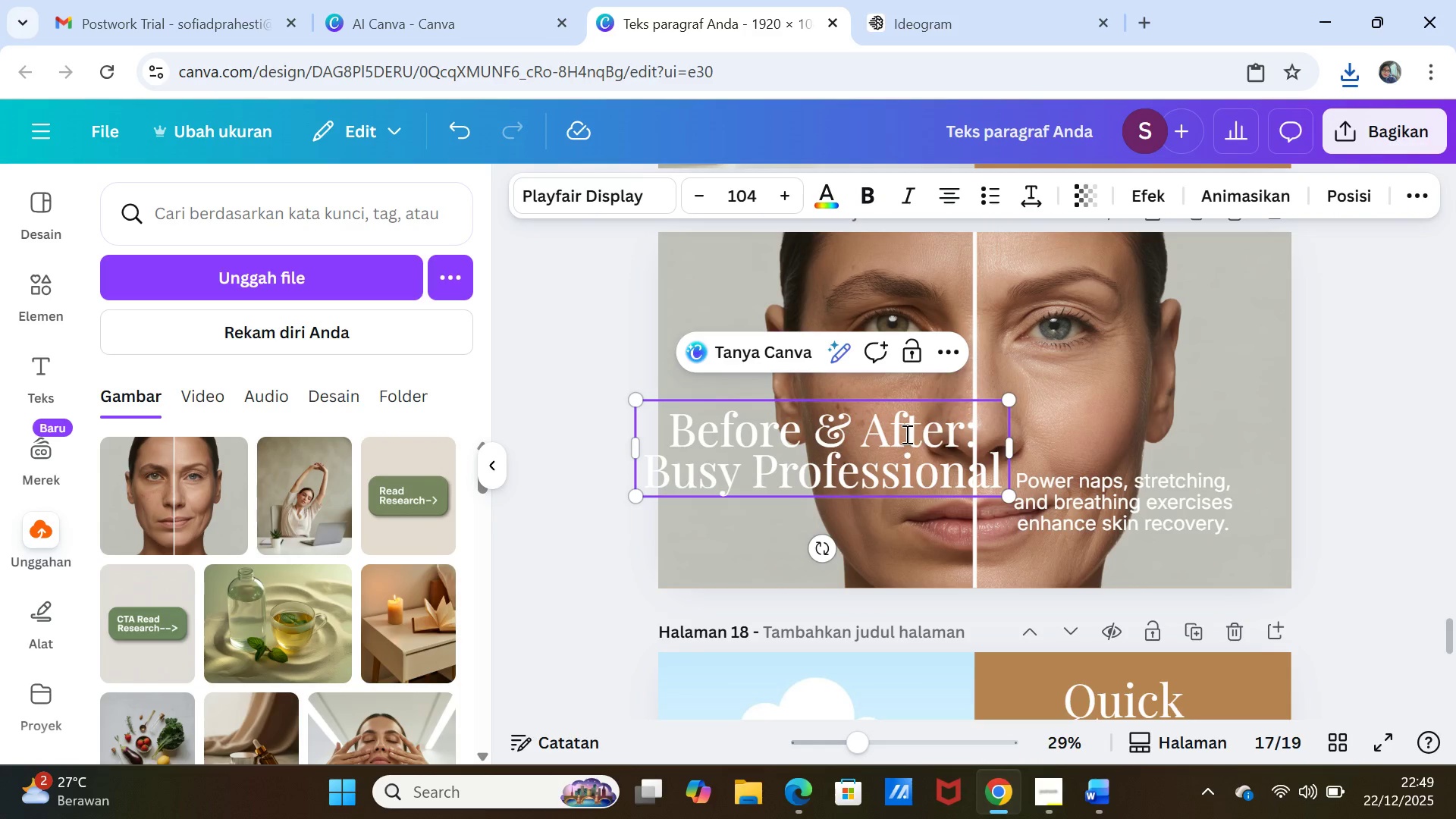 
key(Enter)
 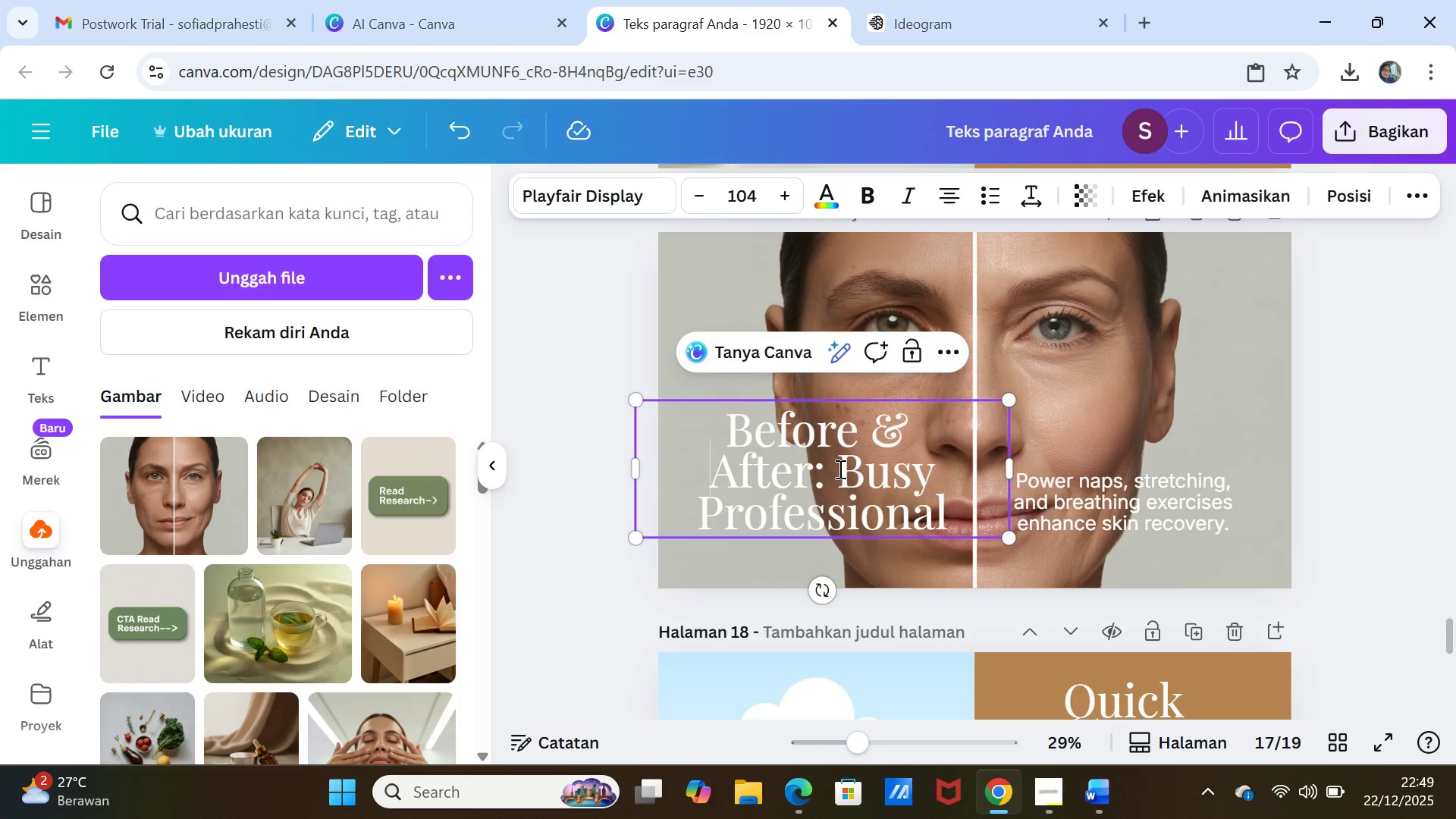 
wait(10.38)
 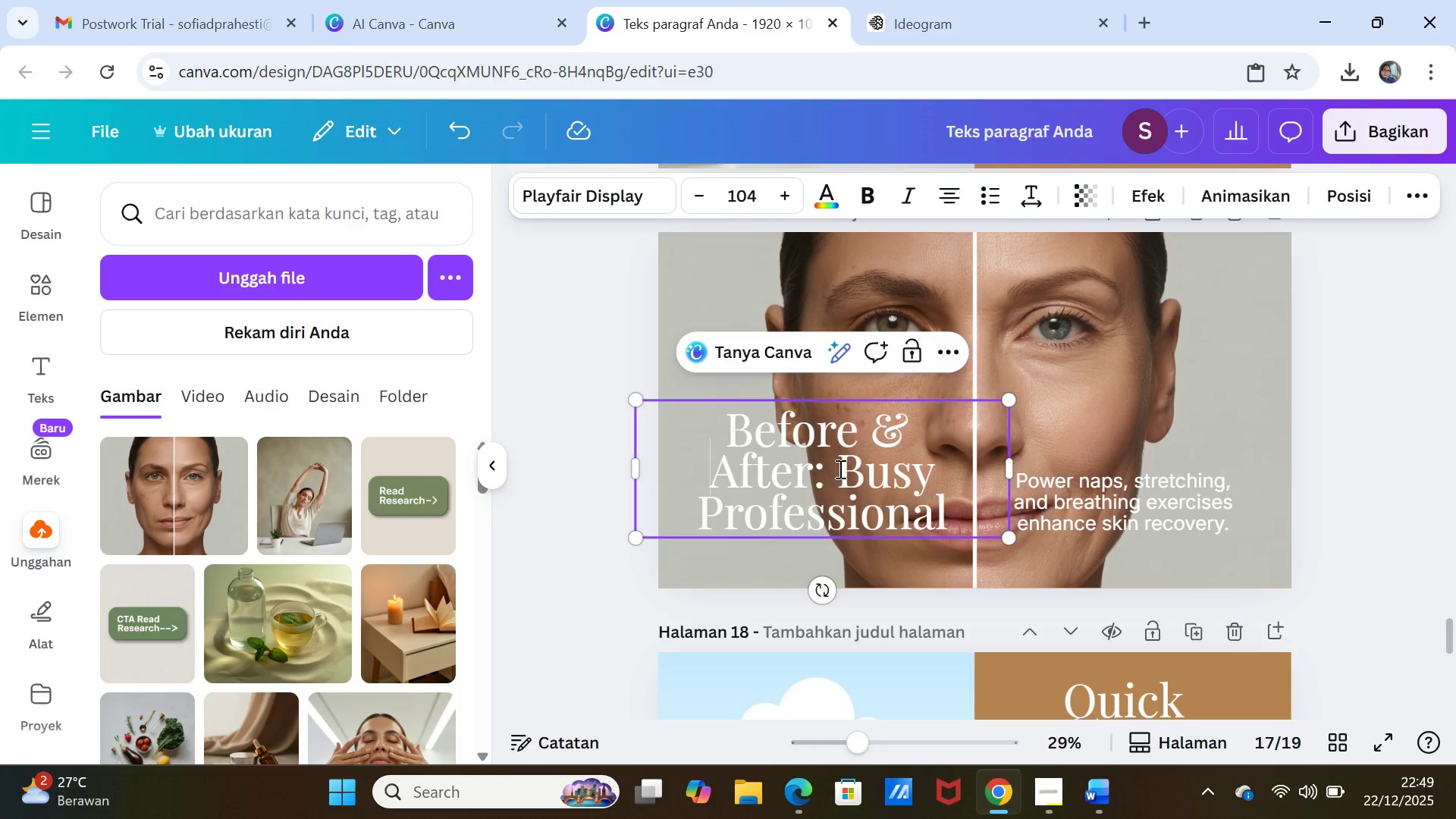 
left_click_drag(start_coordinate=[713, 465], to_coordinate=[811, 466])
 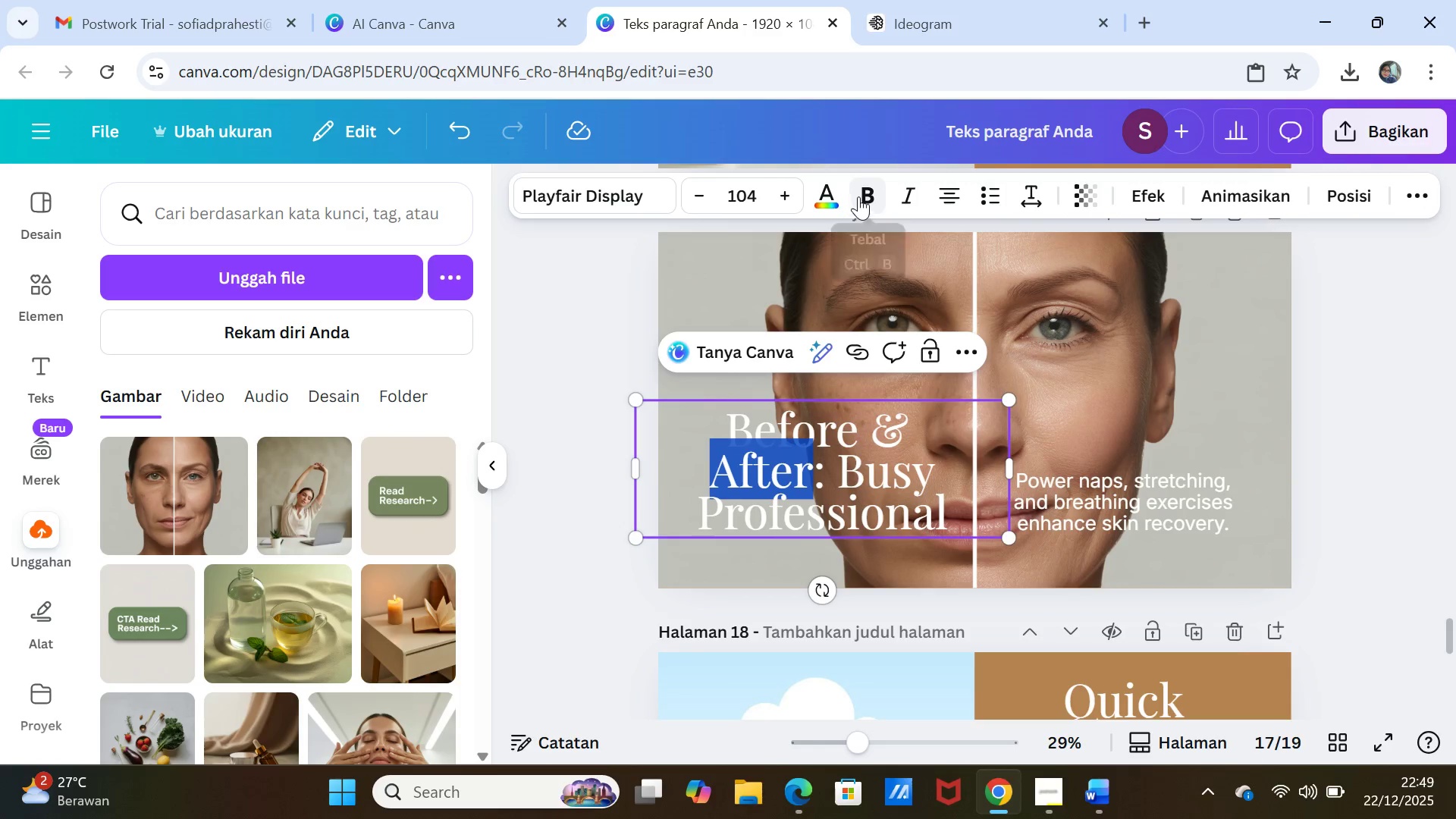 
left_click([909, 188])
 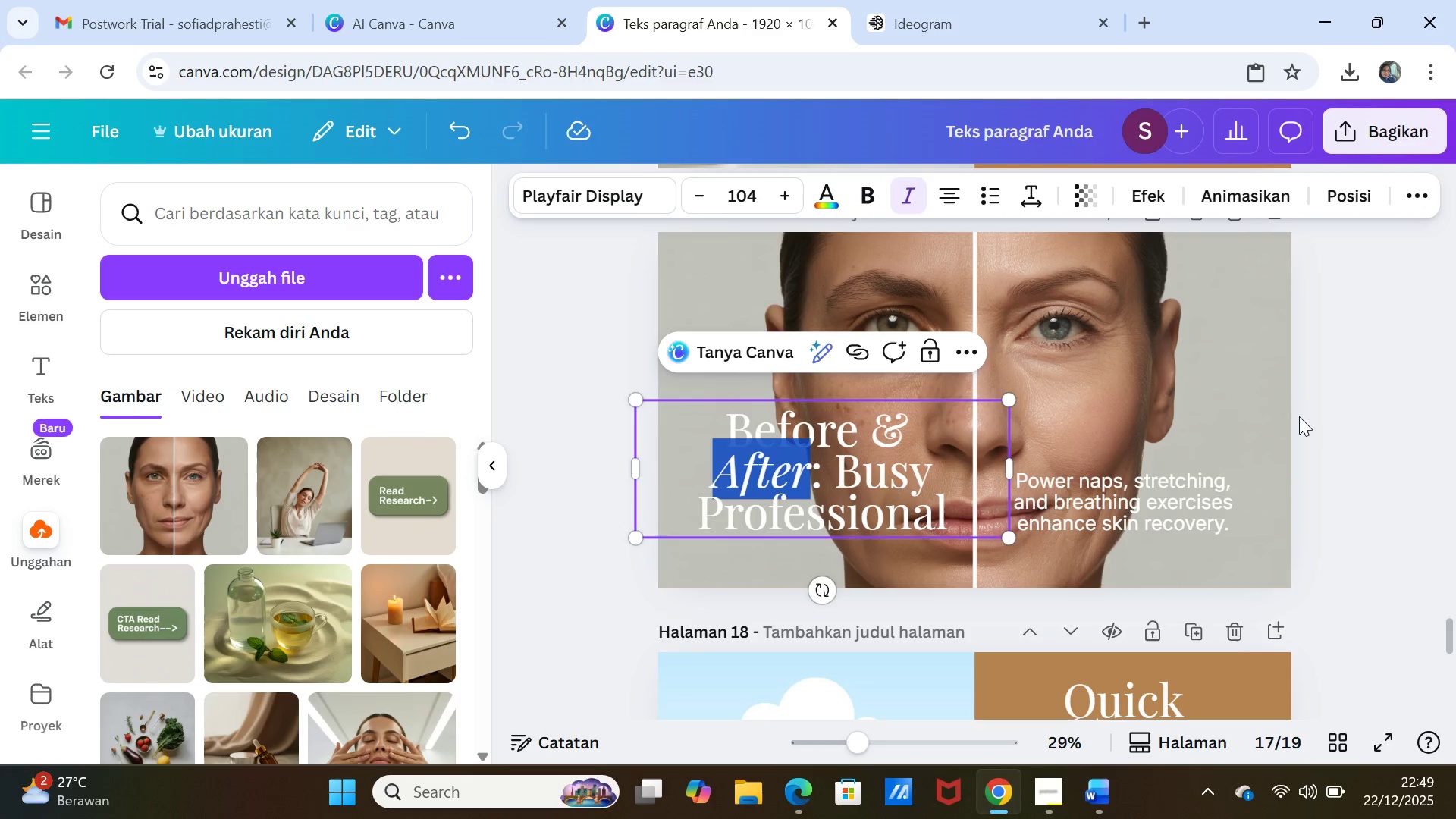 
left_click([1304, 421])
 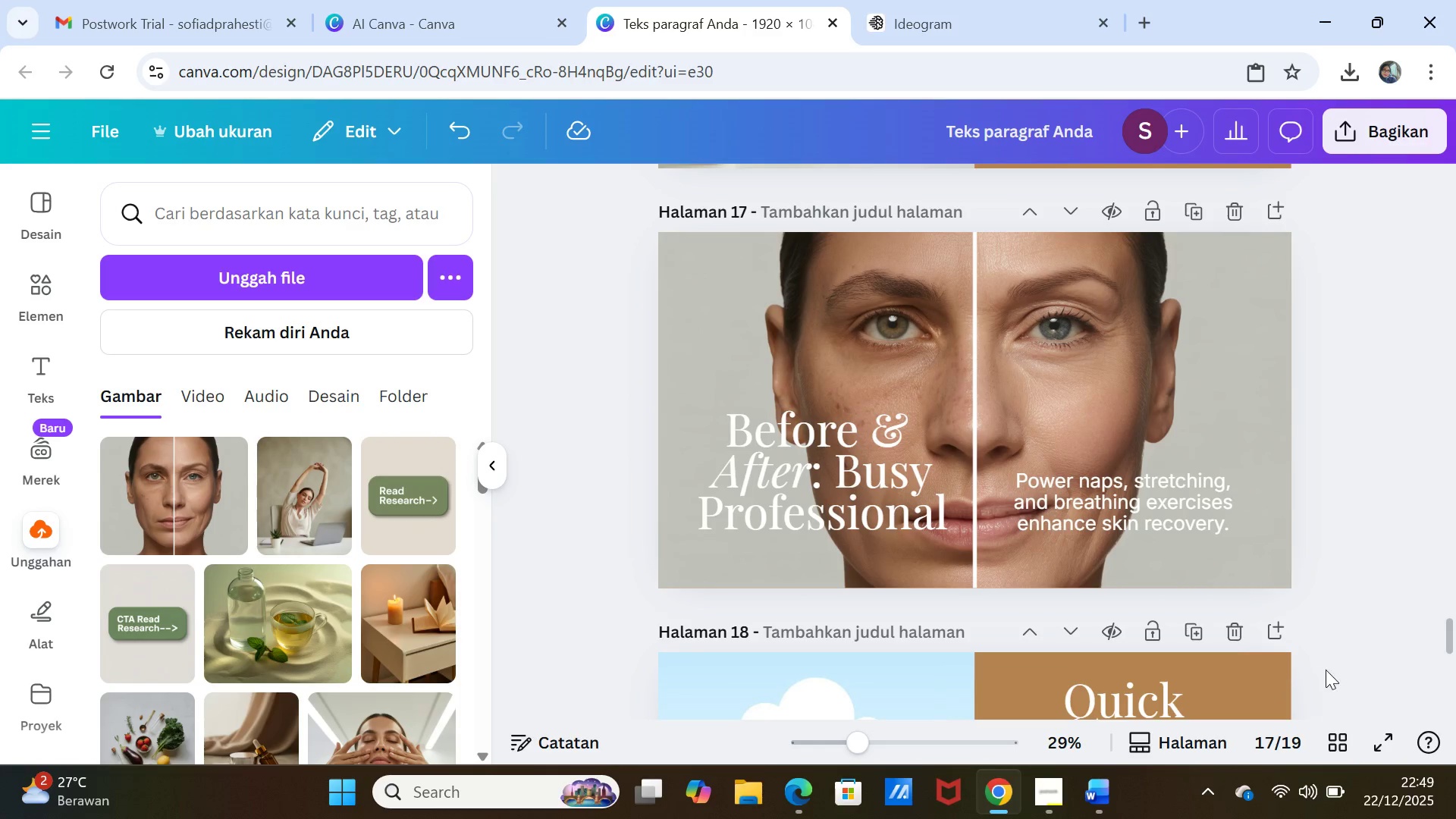 
wait(5.95)
 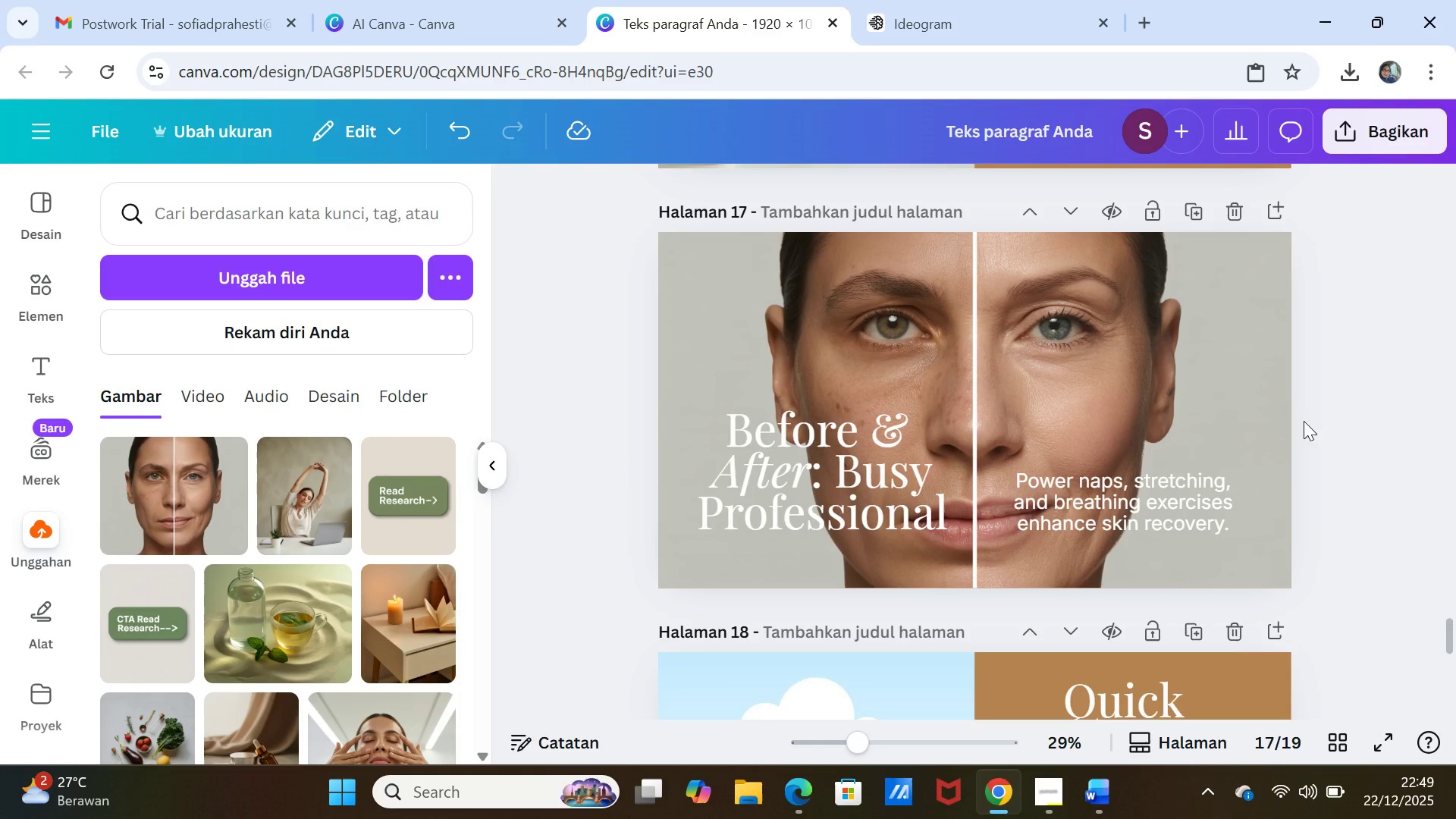 
left_click_drag(start_coordinate=[859, 494], to_coordinate=[852, 359])
 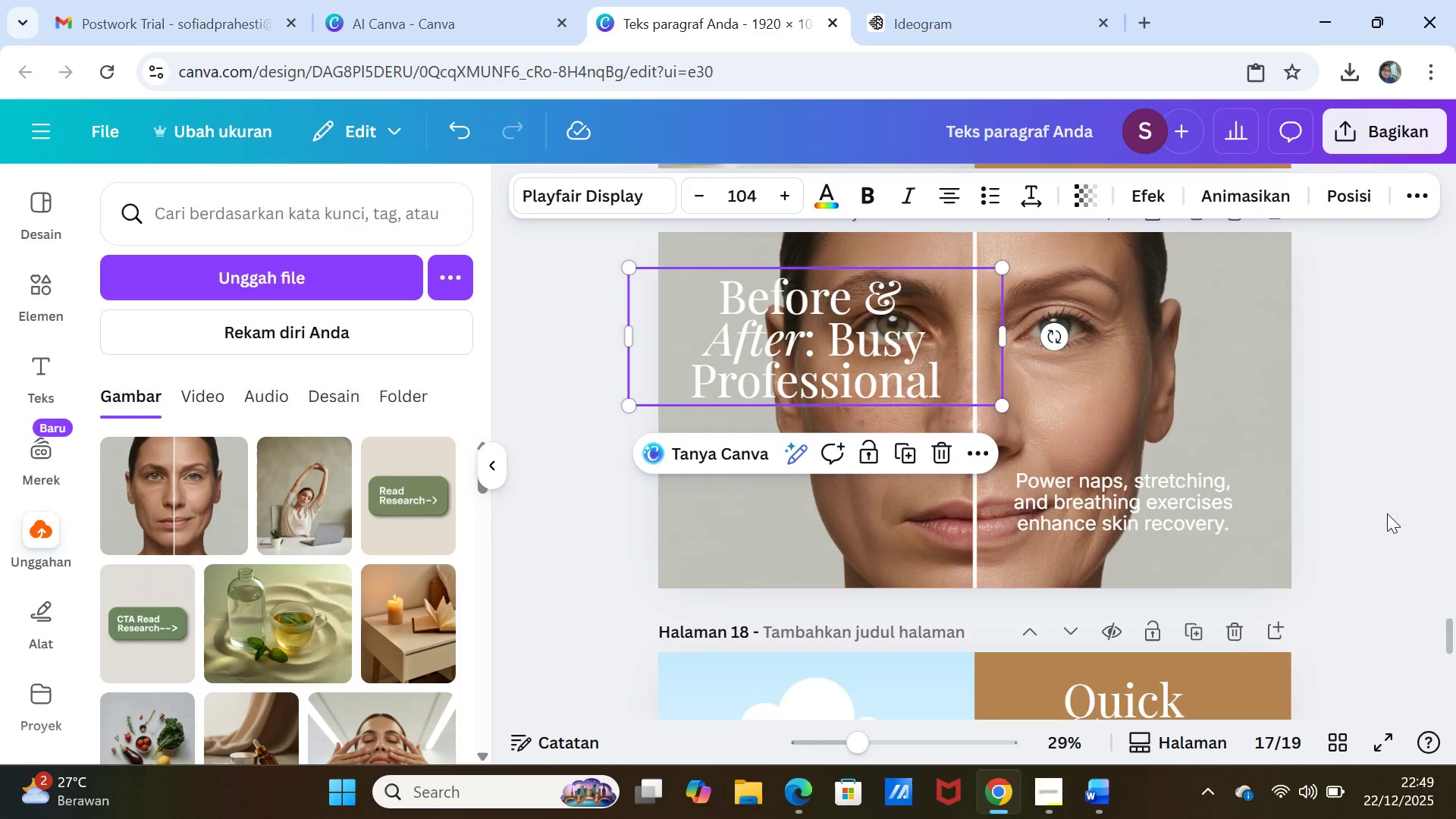 
left_click([1393, 512])
 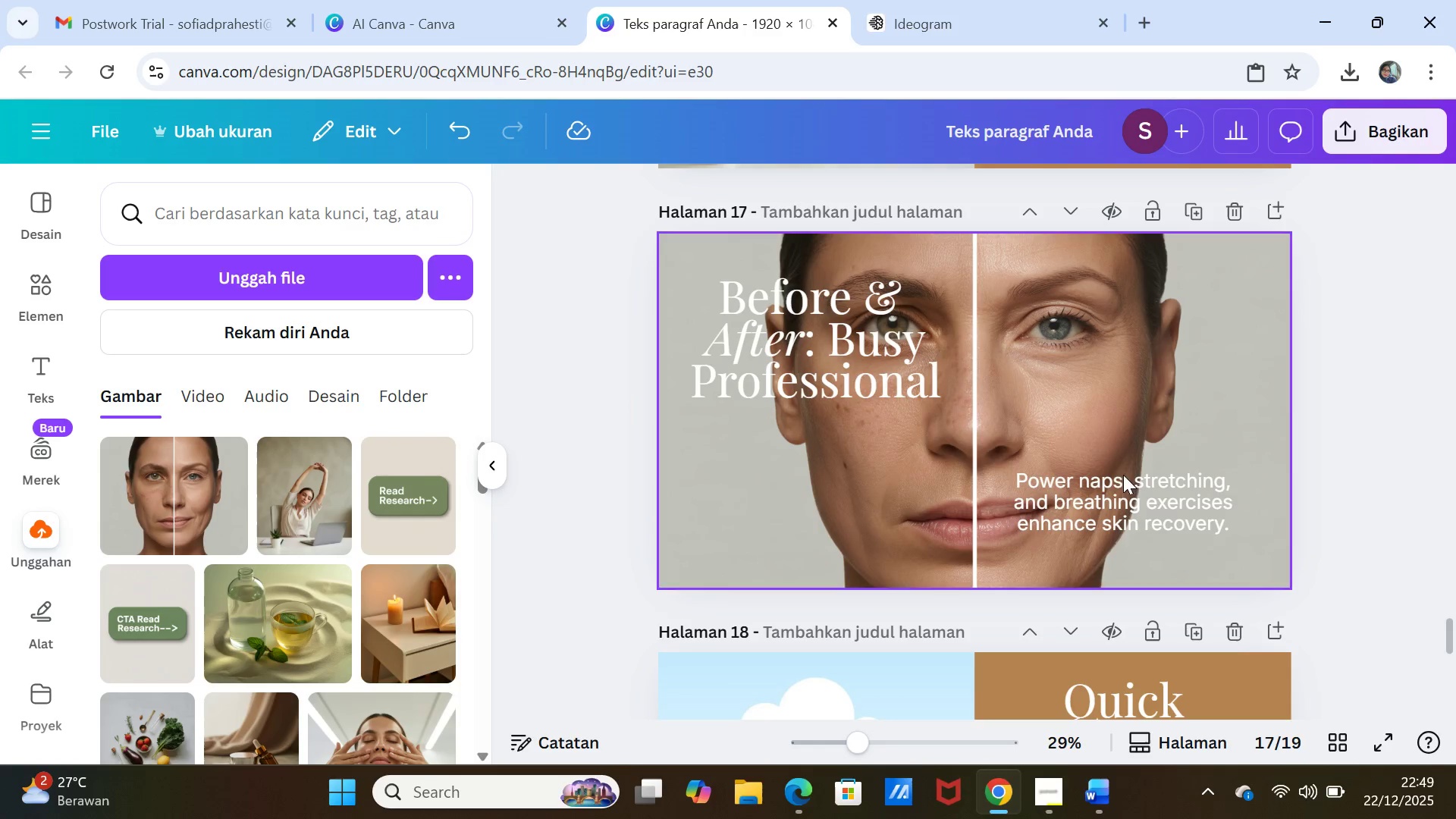 
left_click_drag(start_coordinate=[895, 368], to_coordinate=[902, 366])
 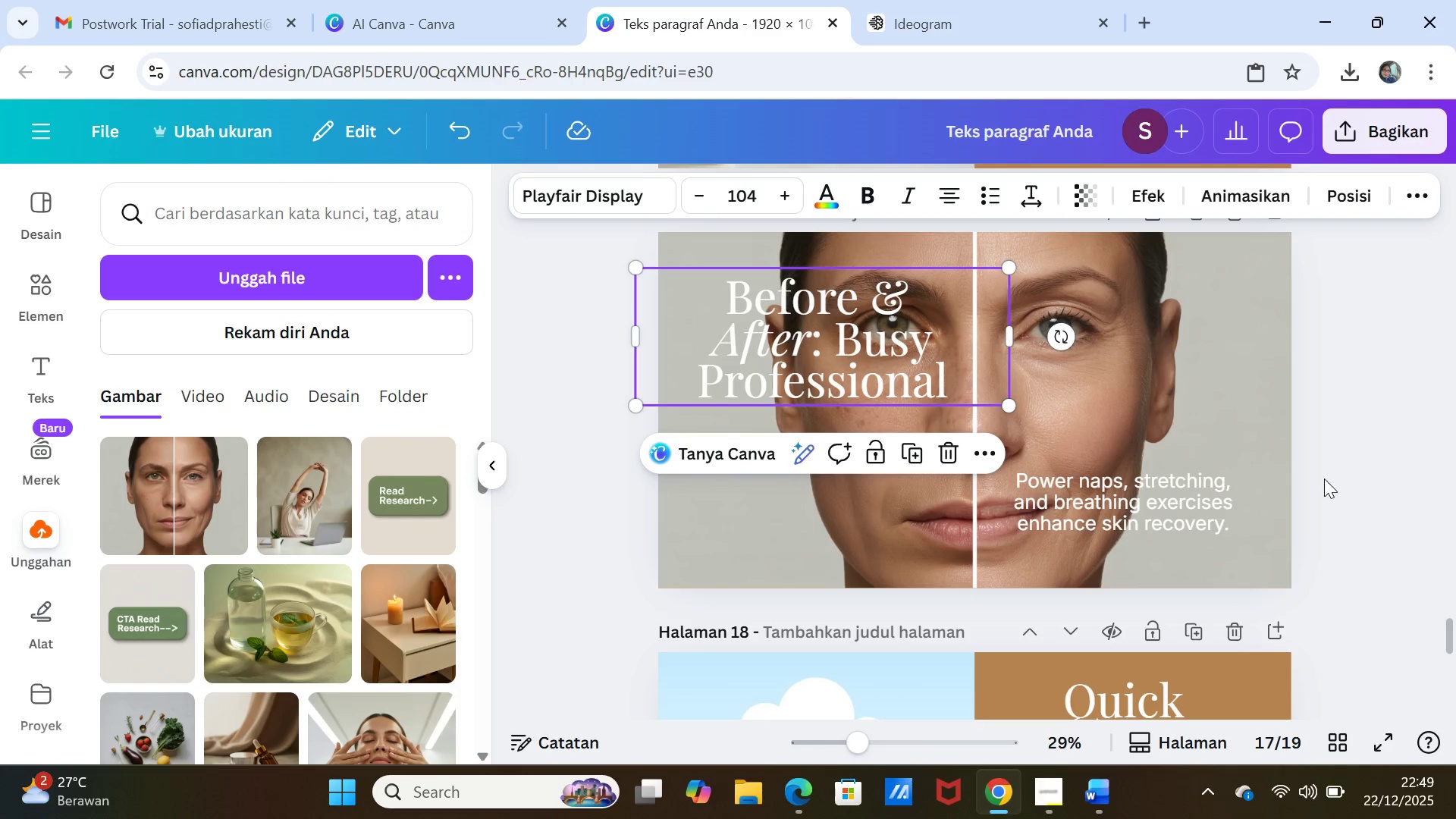 
left_click([1330, 480])
 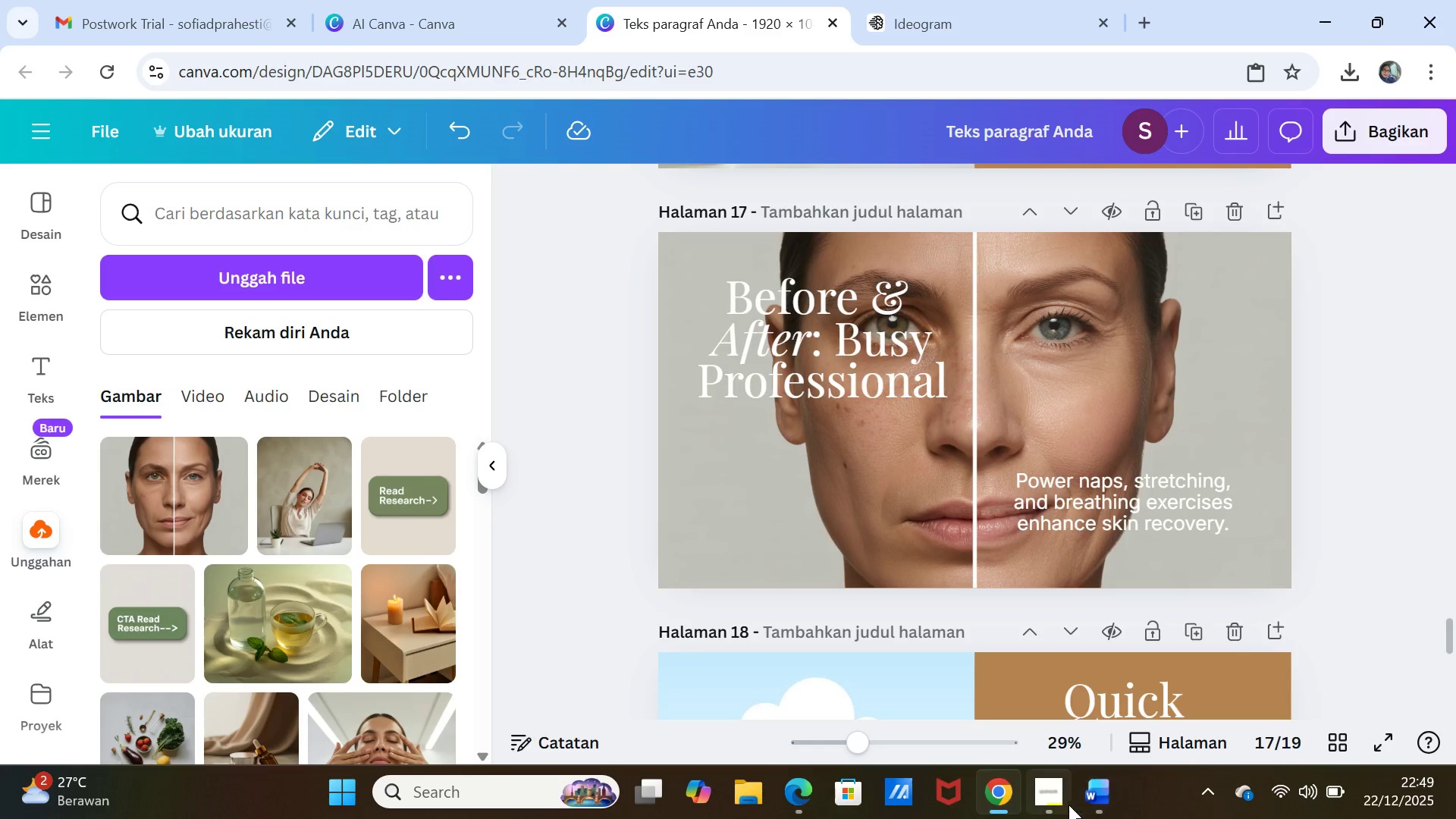 
left_click([1090, 807])
 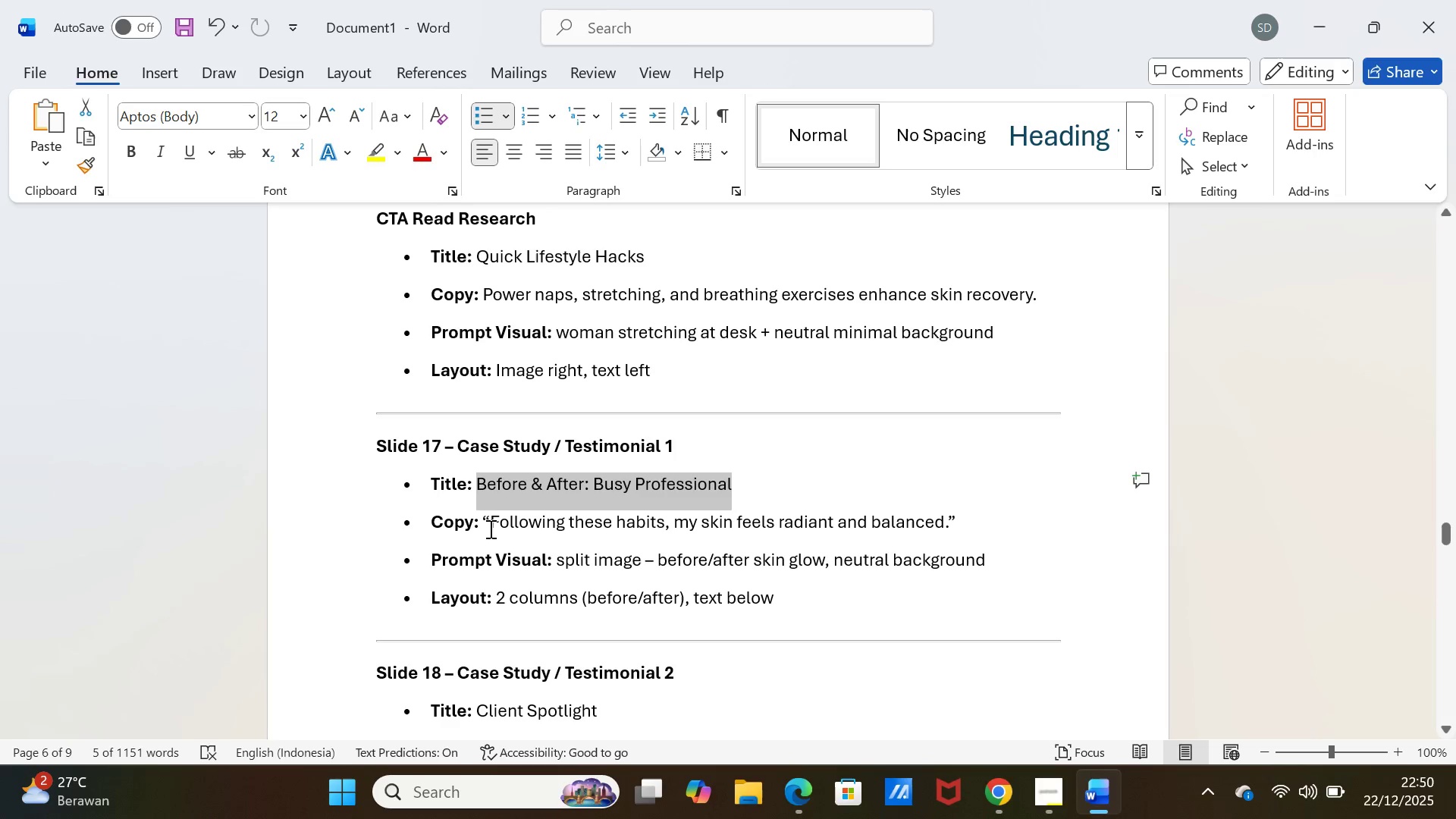 
left_click_drag(start_coordinate=[487, 524], to_coordinate=[943, 522])
 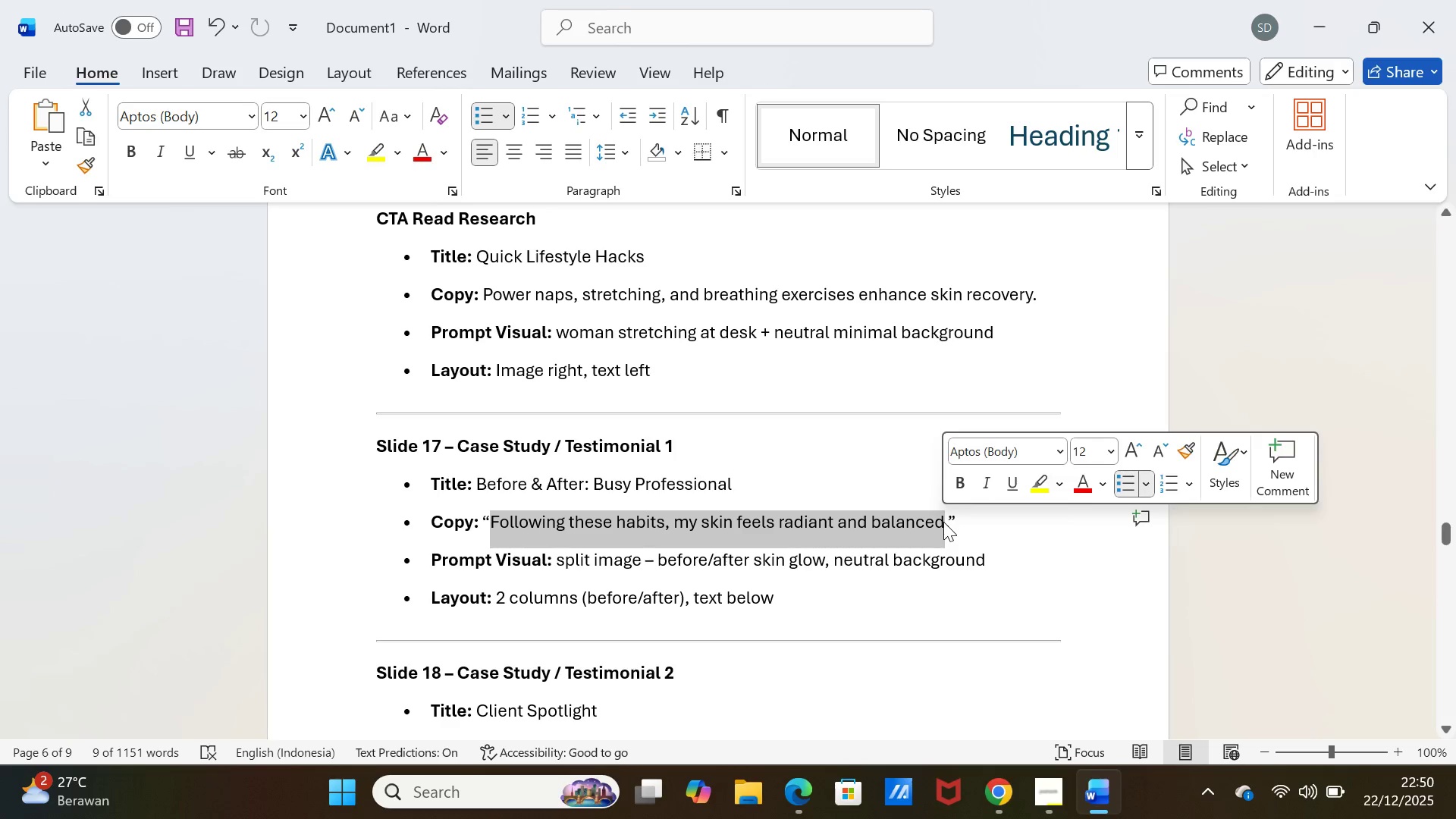 
key(Control+C)
 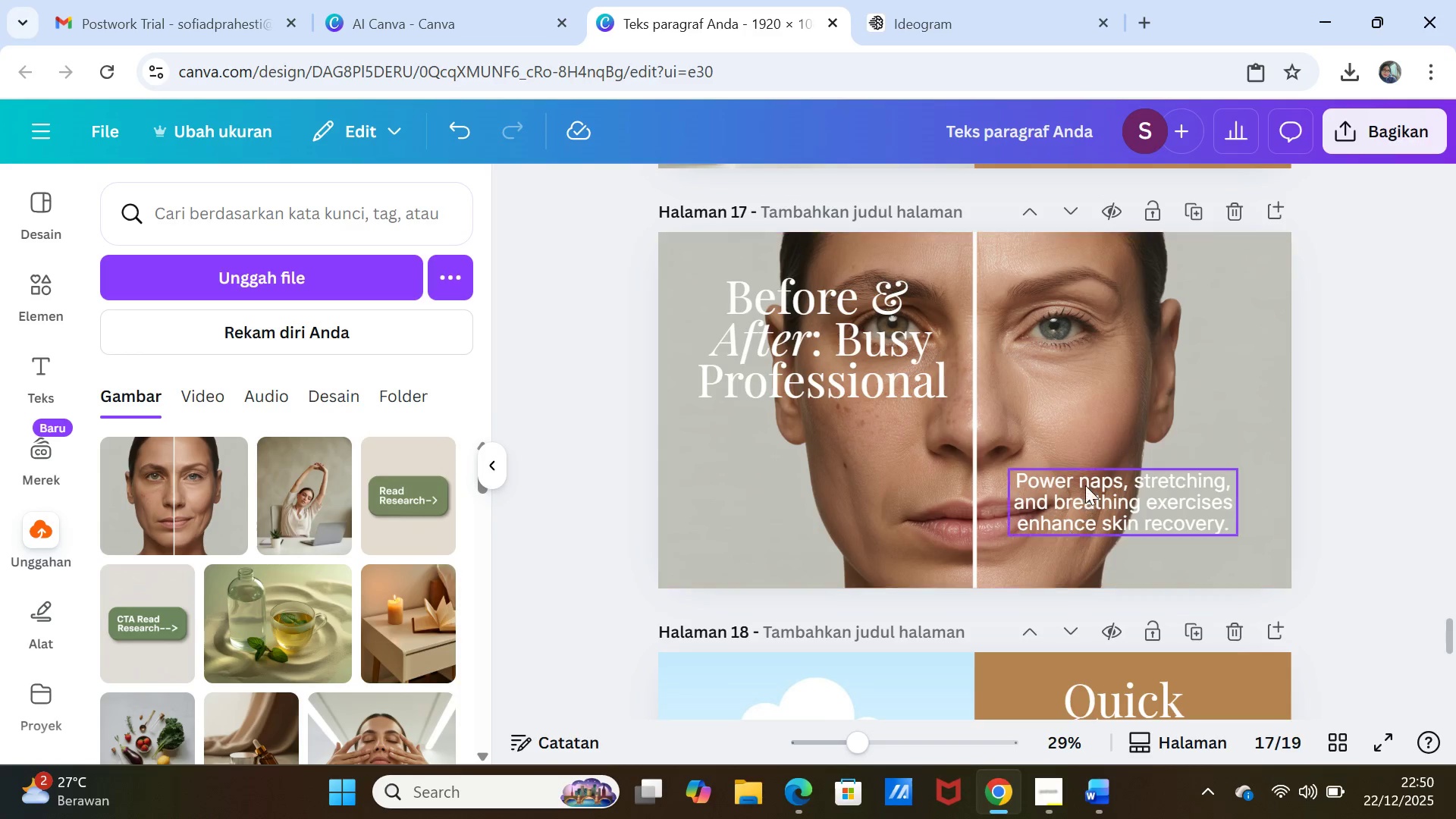 
double_click([1085, 485])
 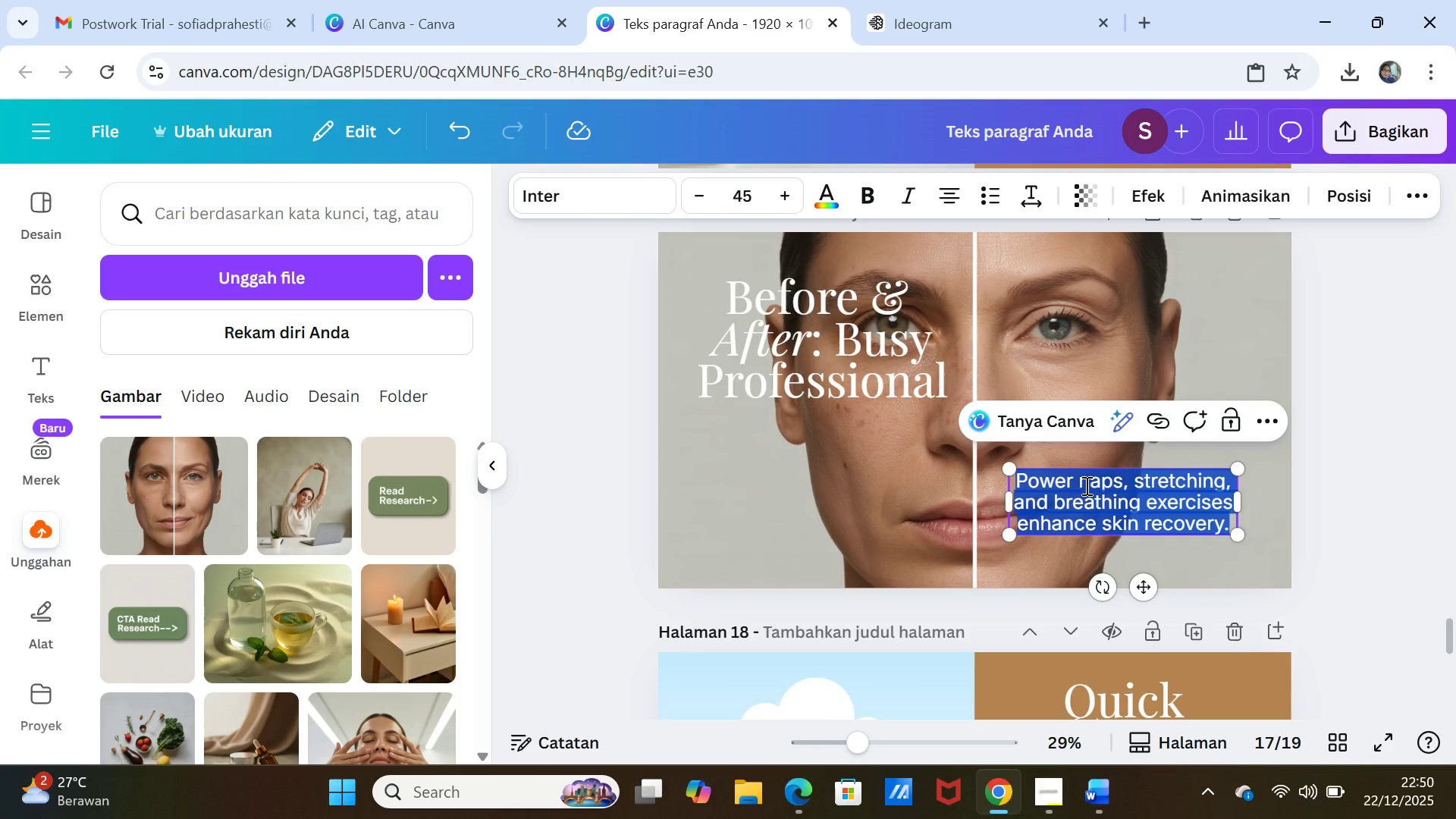 
key(Control+V)
 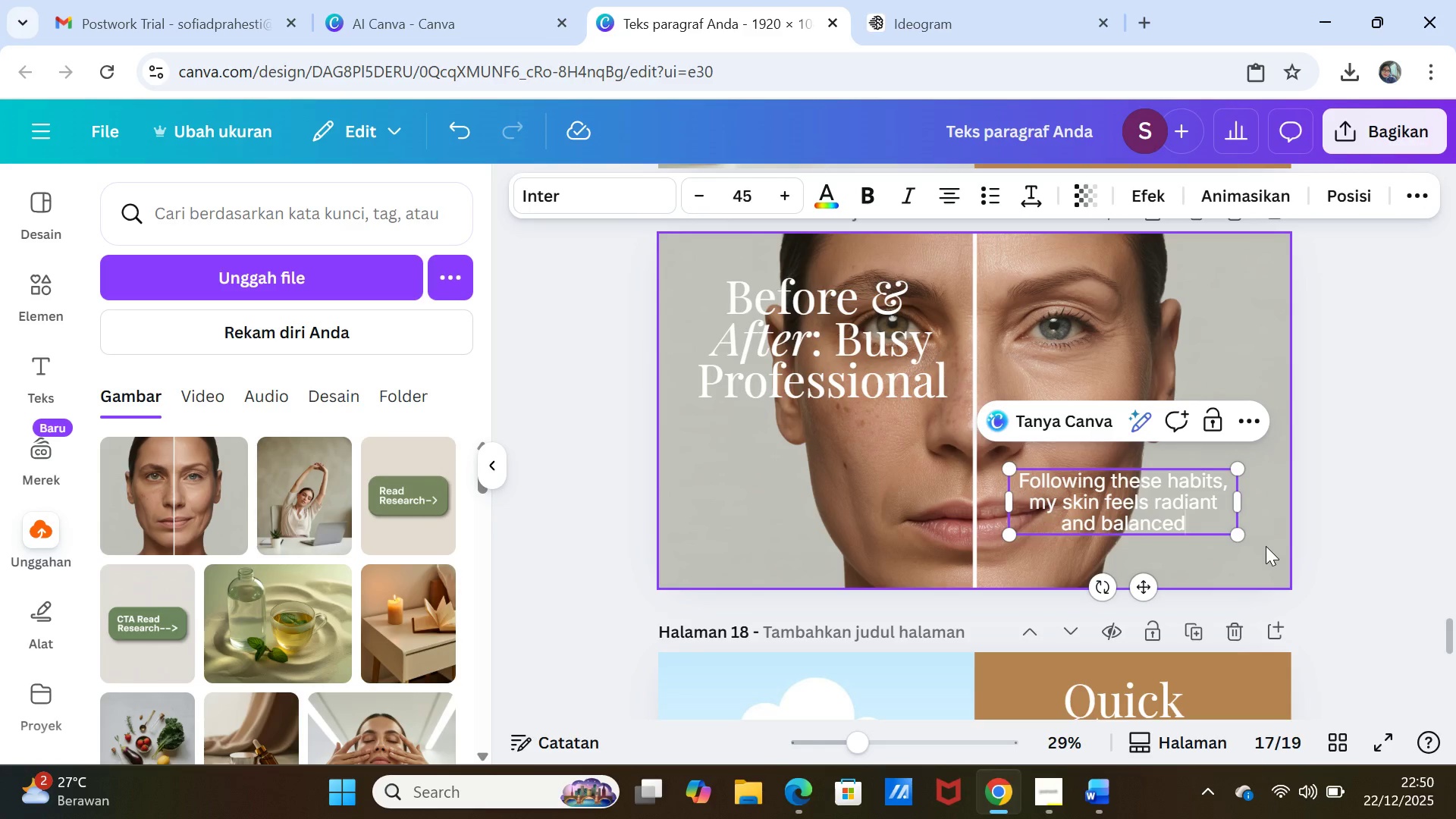 
left_click([1266, 546])
 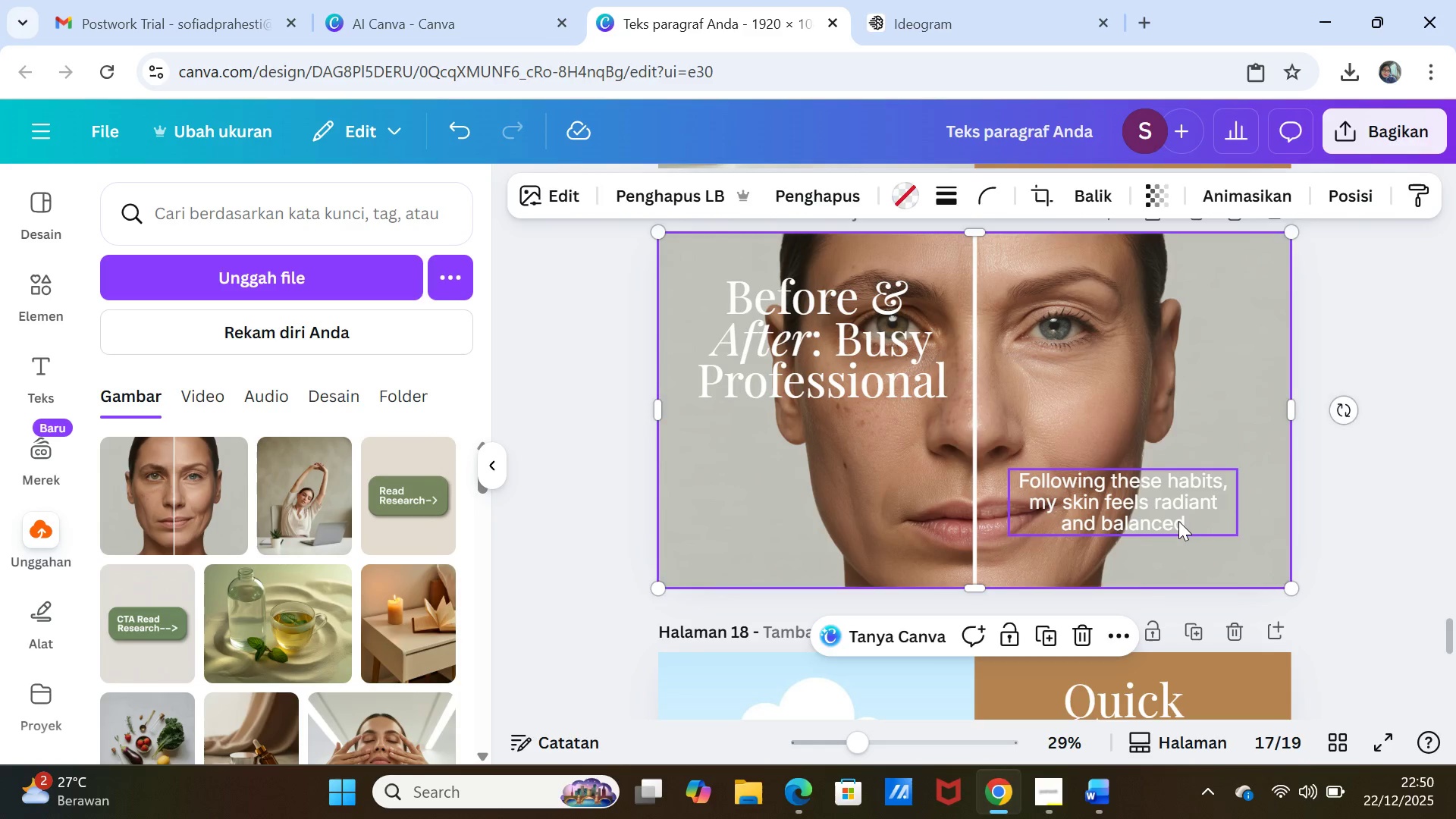 
left_click_drag(start_coordinate=[1178, 521], to_coordinate=[1194, 520])
 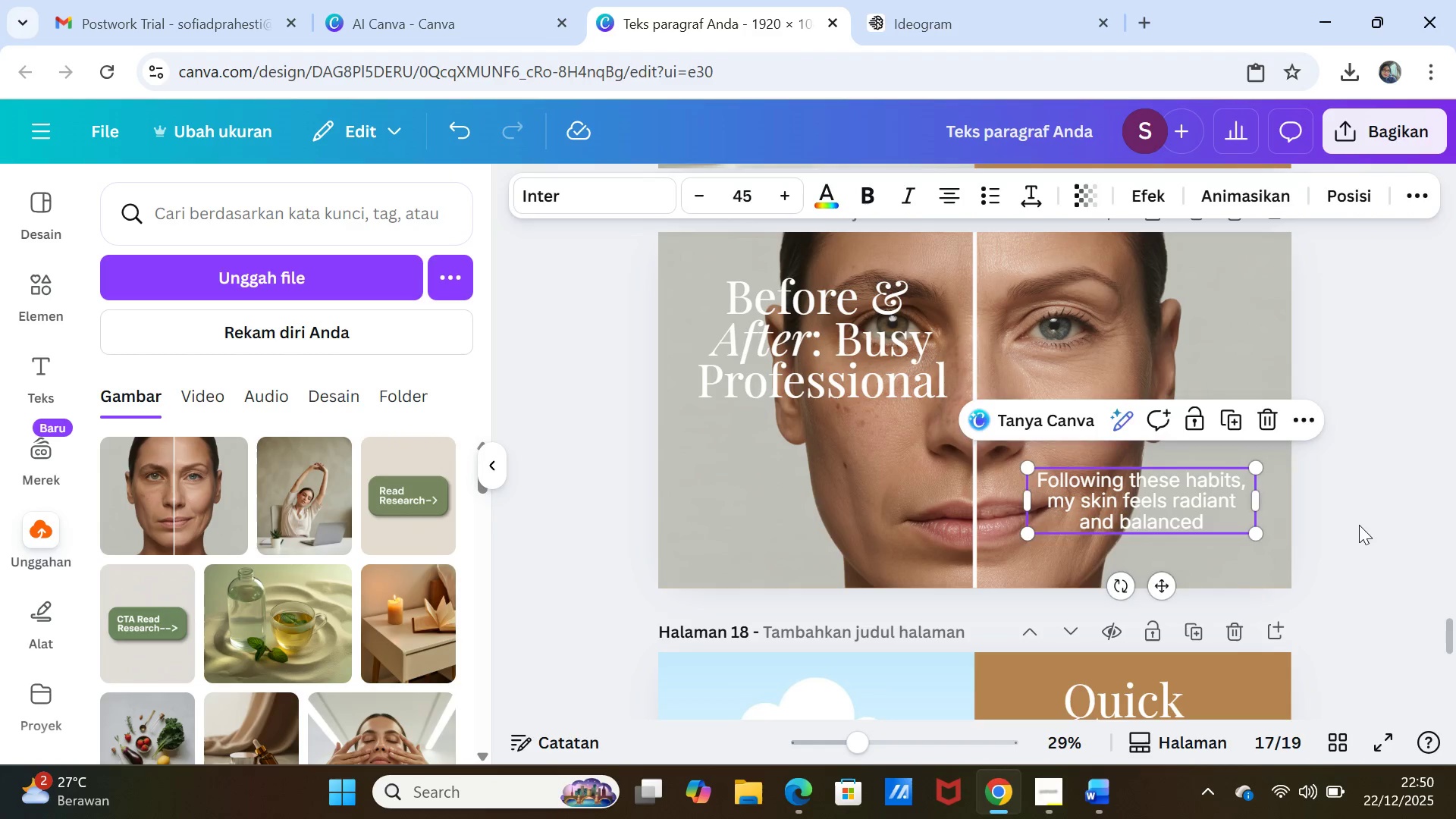 
left_click([1359, 525])
 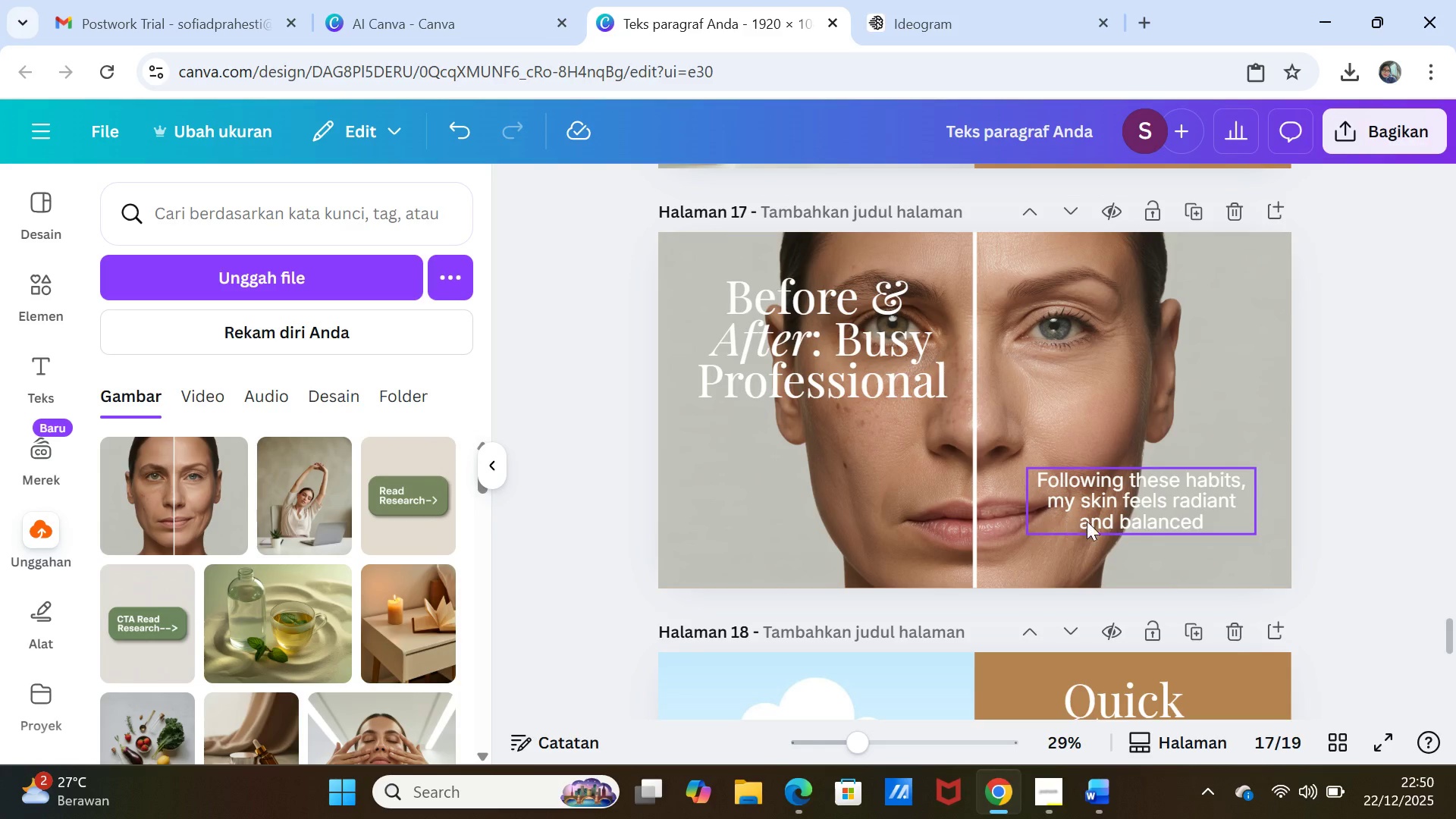 
left_click([1401, 461])
 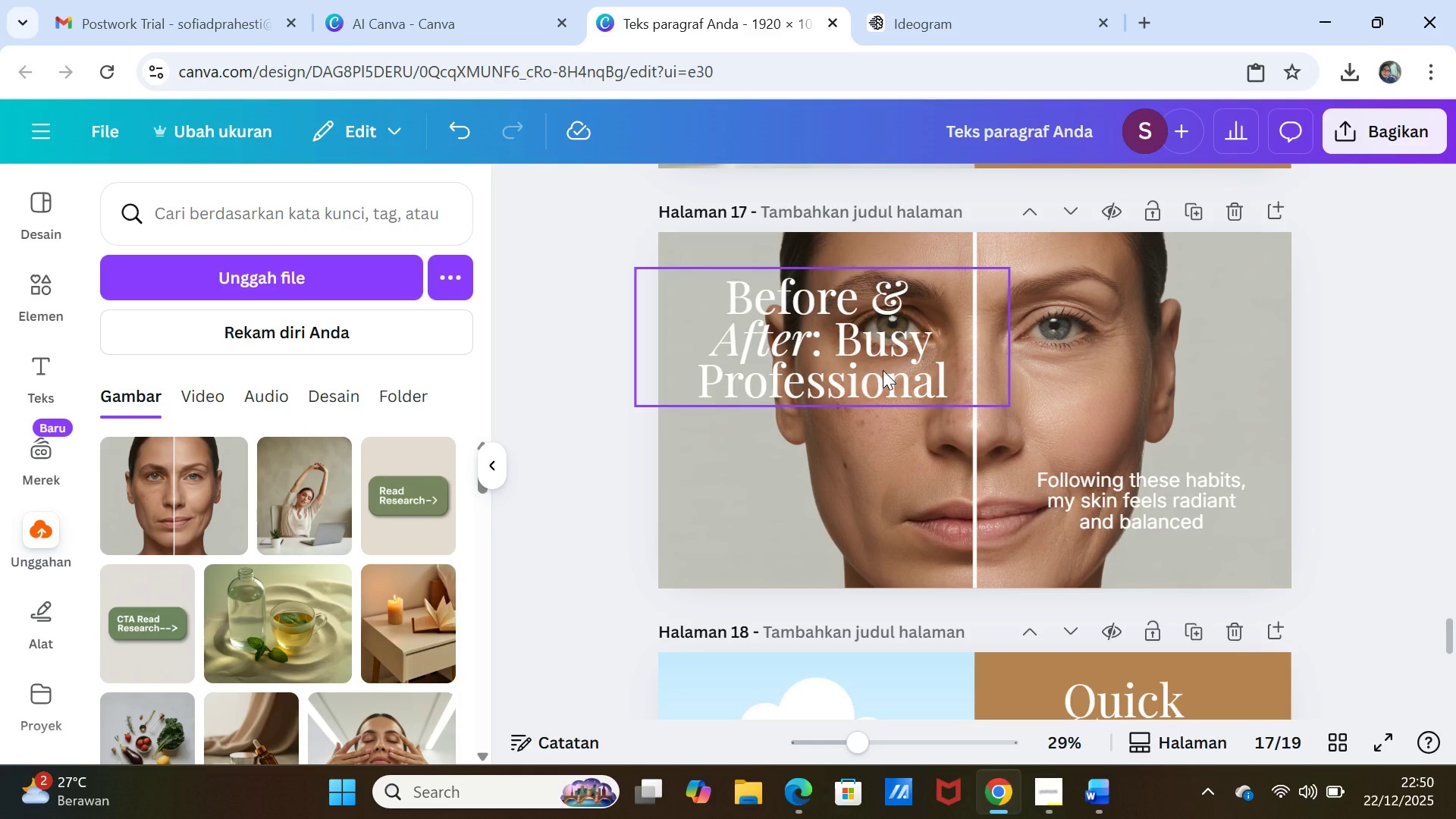 
left_click_drag(start_coordinate=[883, 370], to_coordinate=[886, 444])
 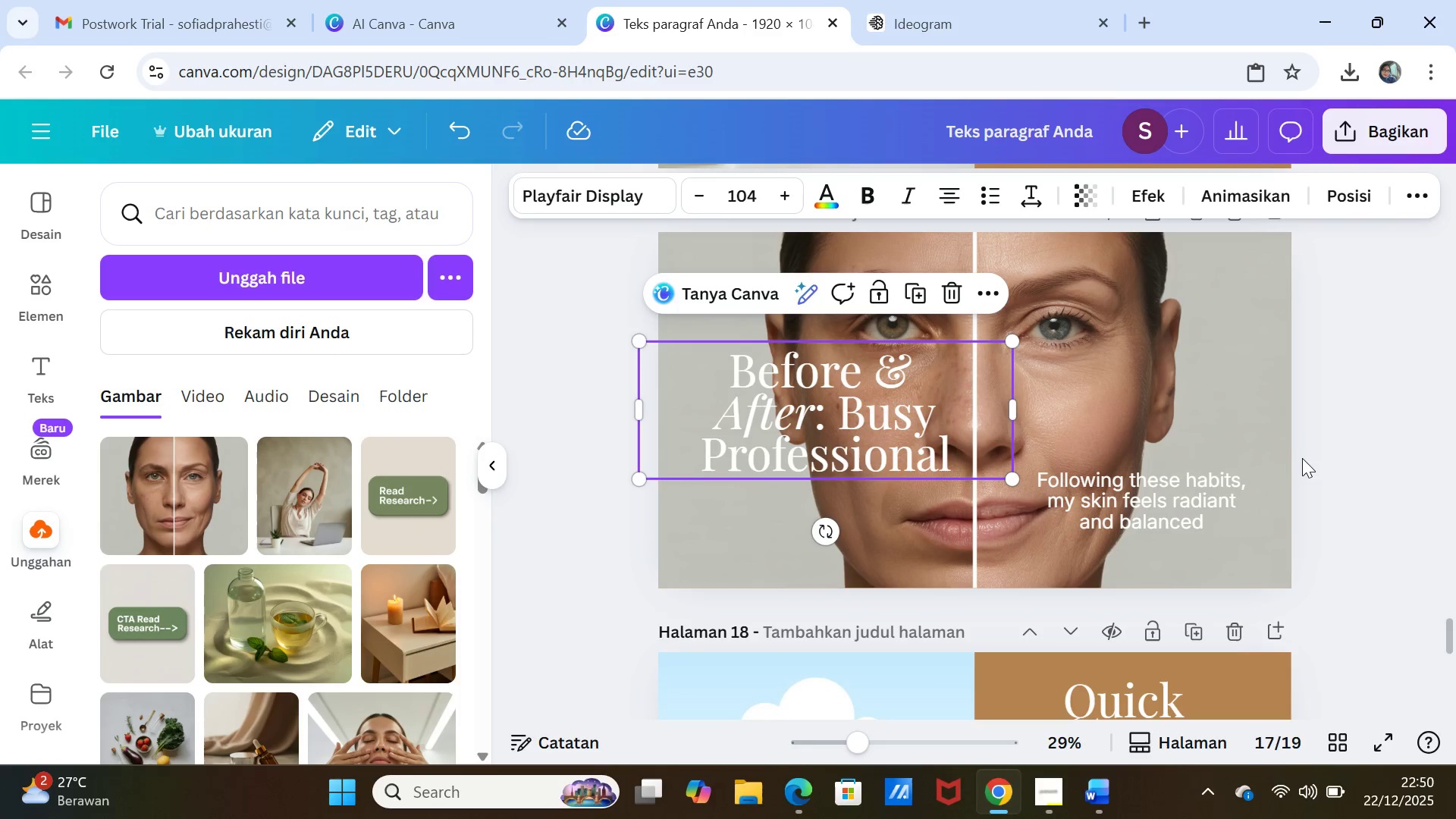 
left_click([1304, 460])
 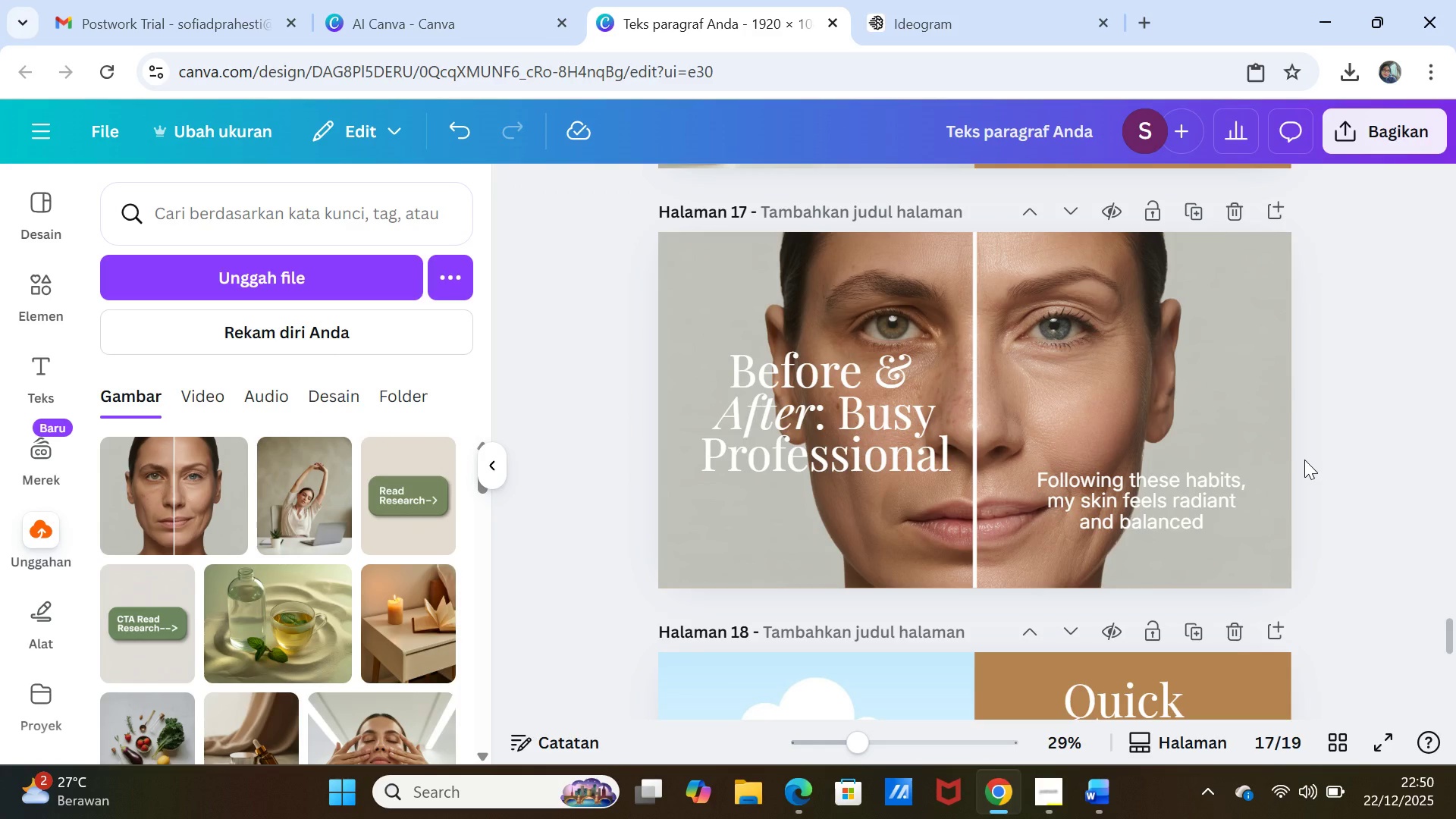 
wait(13.89)
 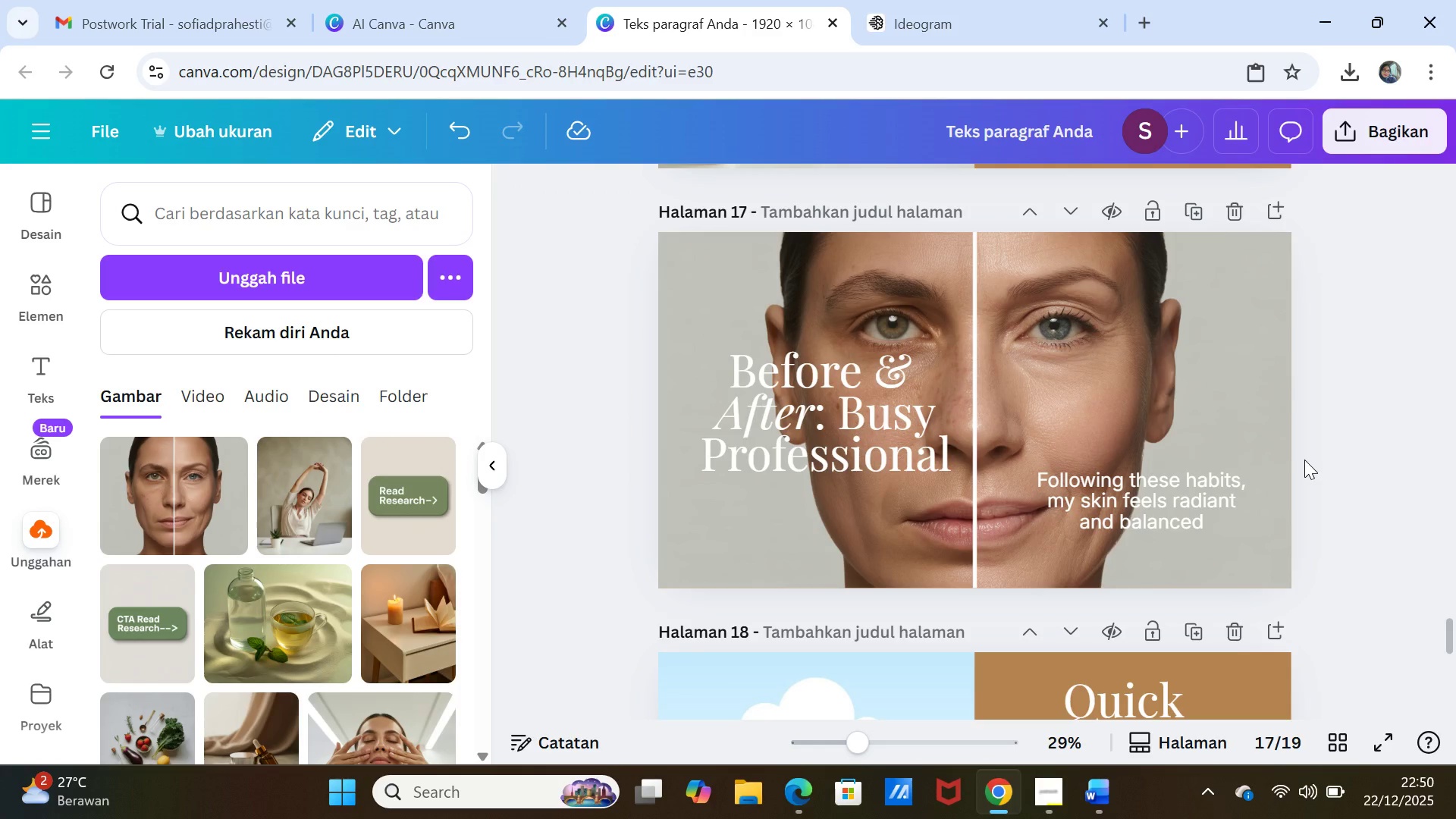 
left_click([1338, 432])
 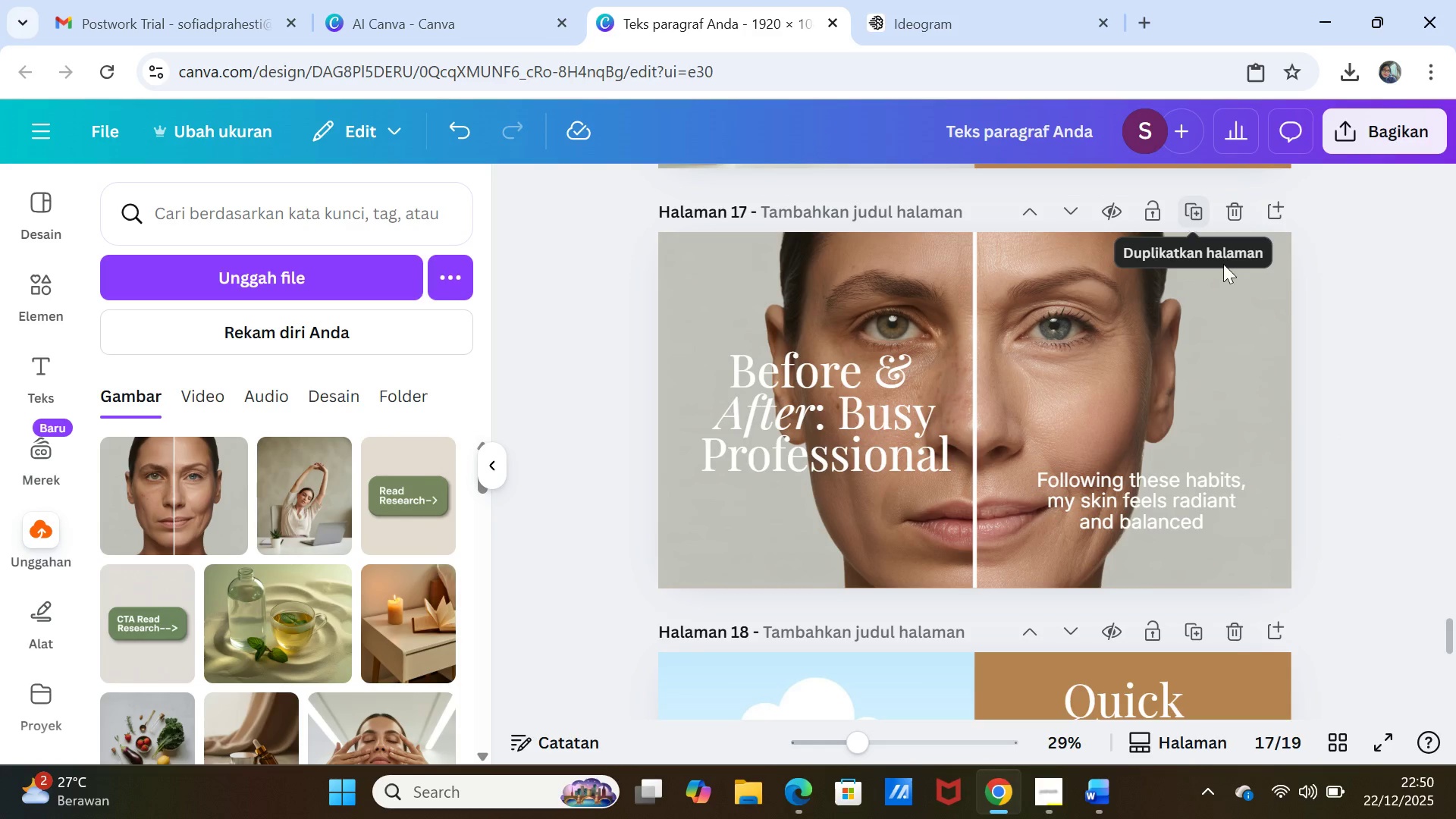 
scroll: coordinate [1331, 479], scroll_direction: down, amount: 3.0
 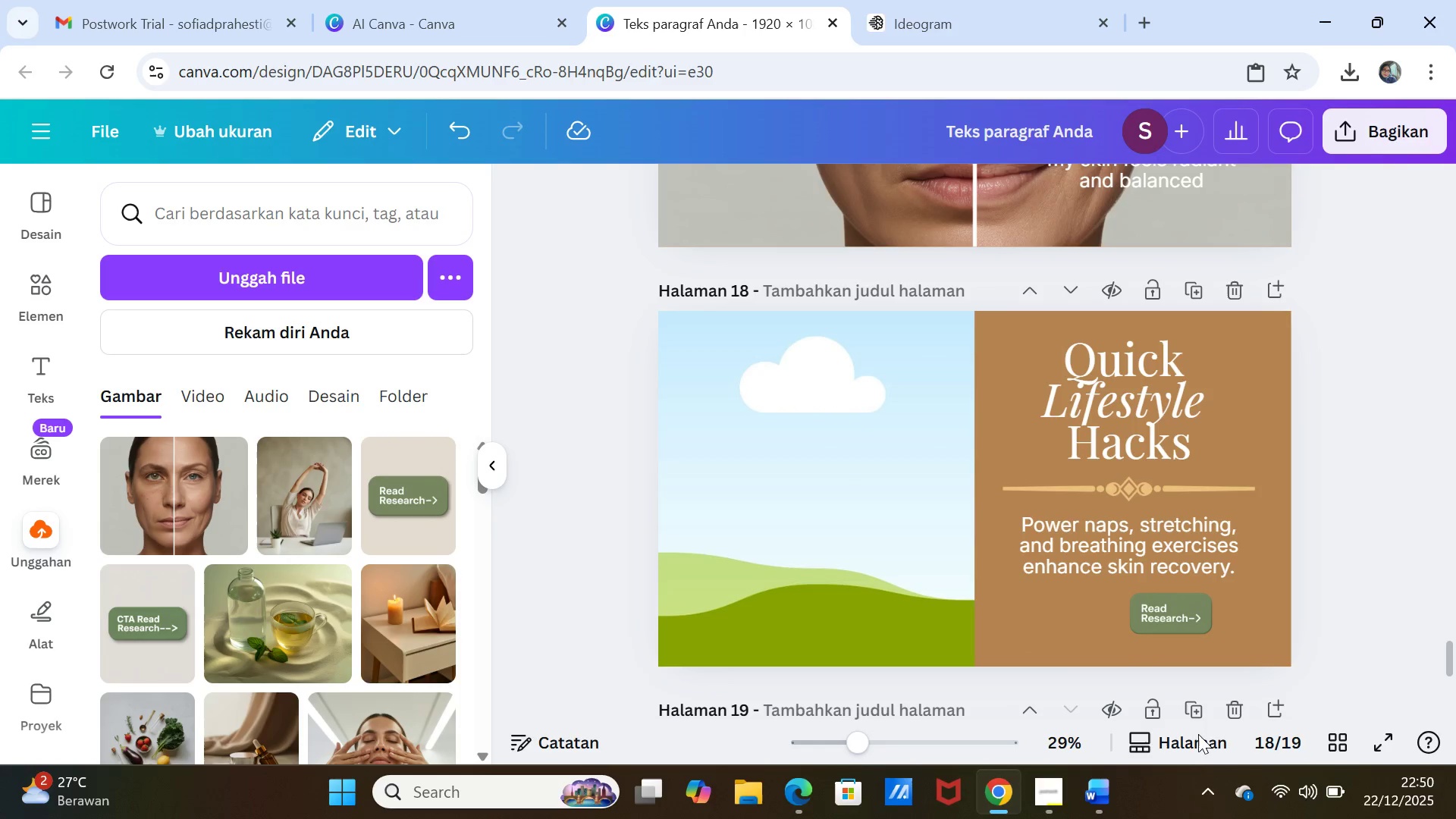 
left_click([1090, 789])
 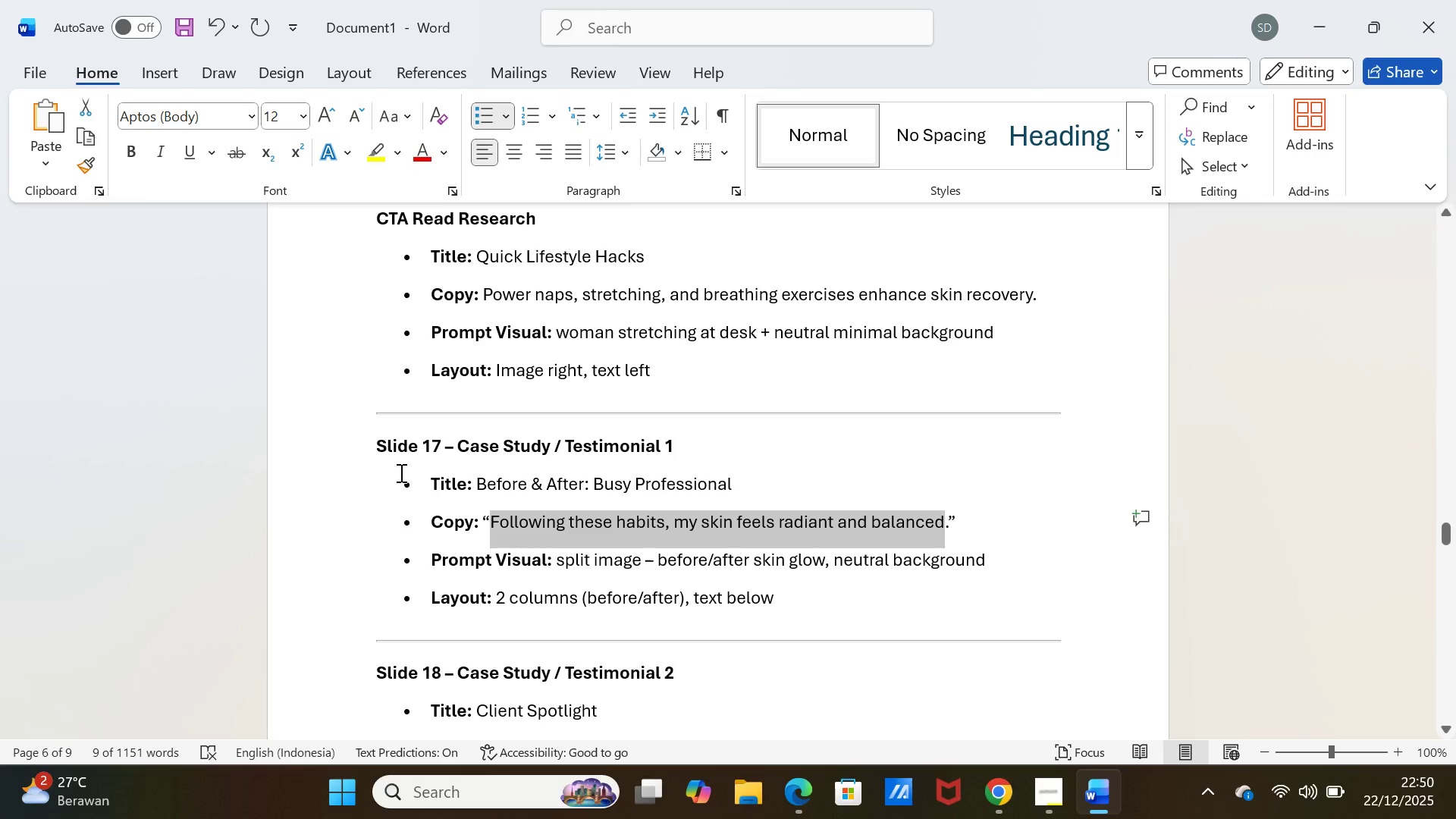 
scroll: coordinate [415, 491], scroll_direction: down, amount: 3.0
 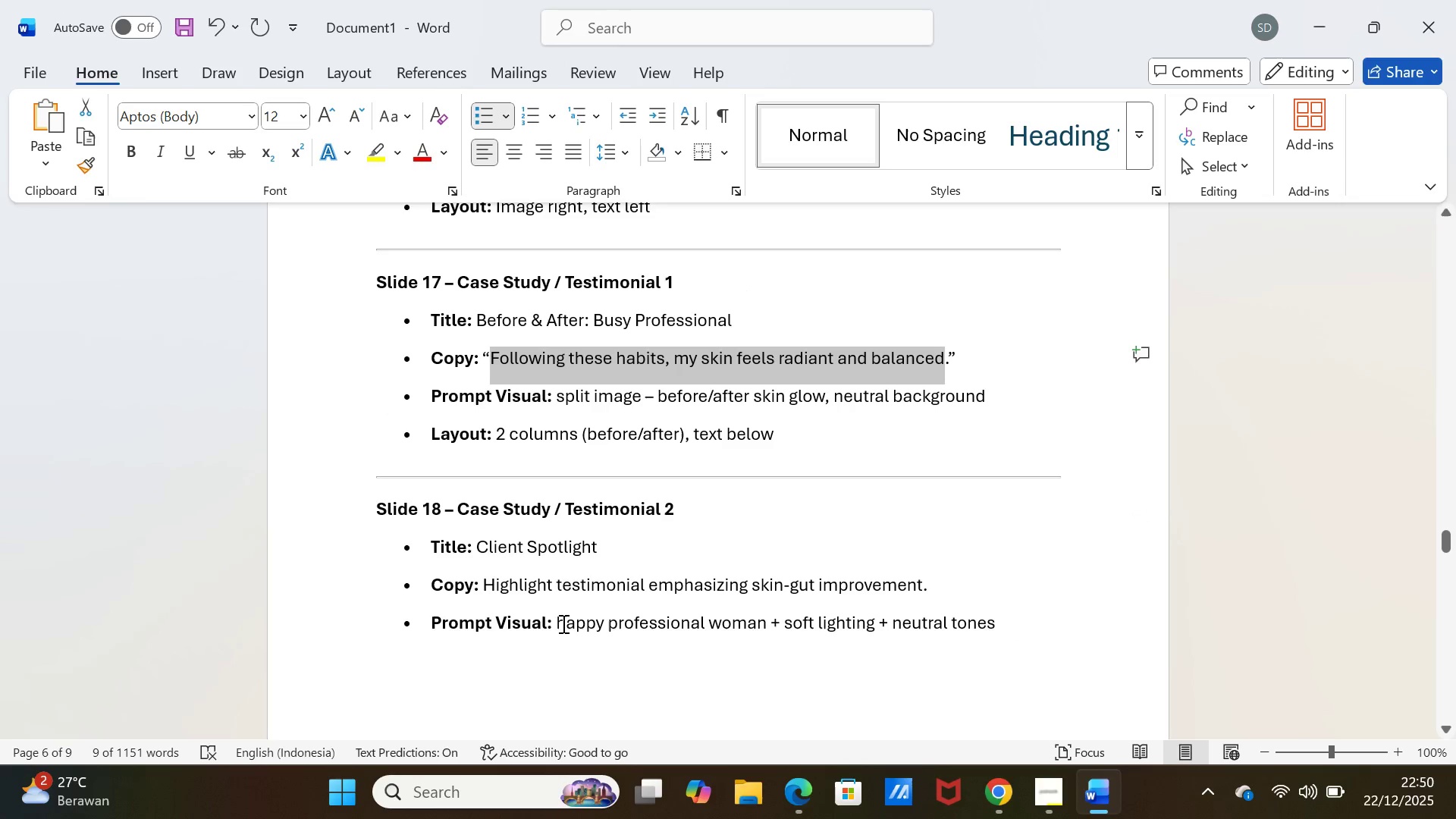 
left_click_drag(start_coordinate=[559, 623], to_coordinate=[1010, 632])
 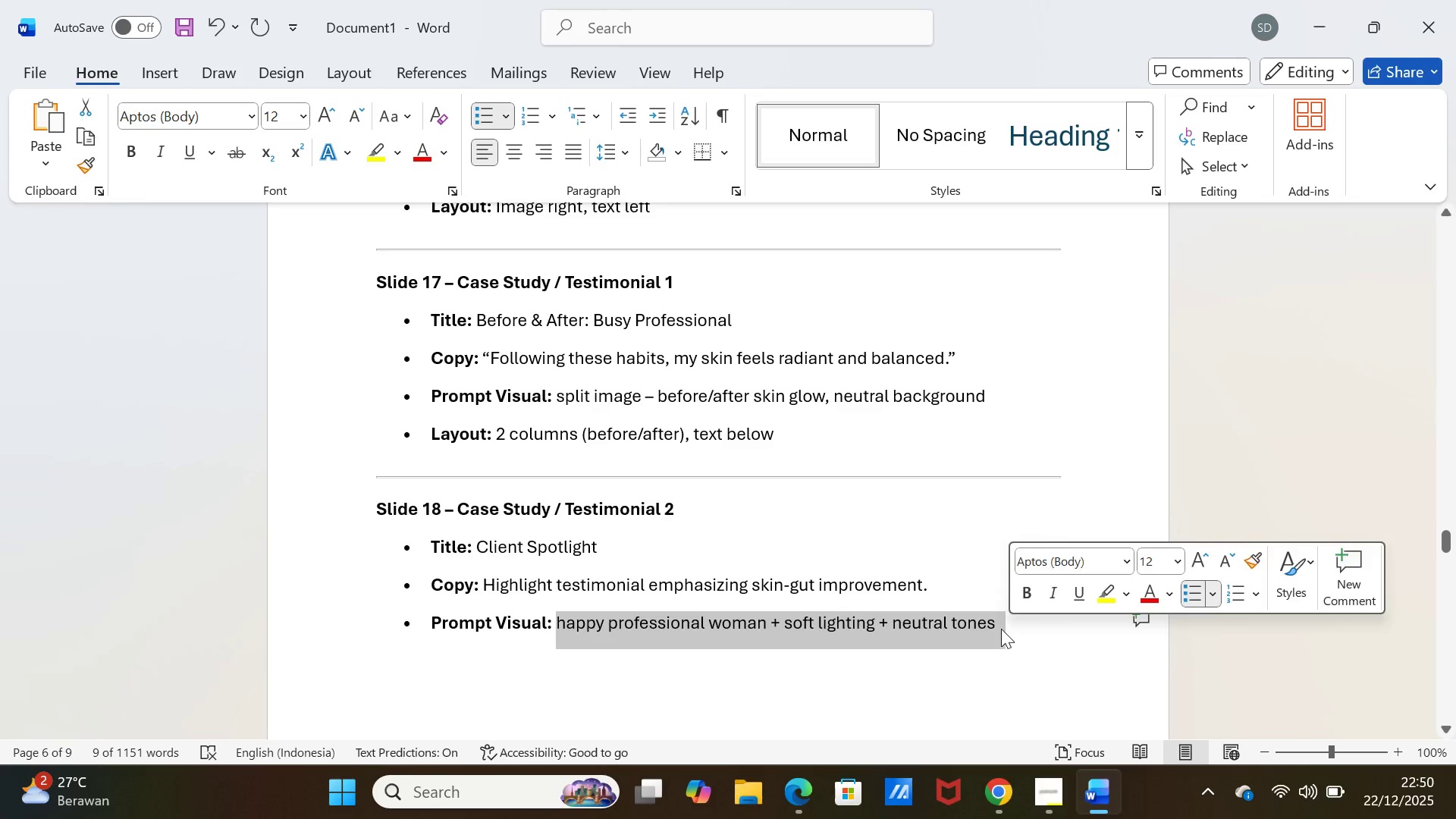 
key(Control+C)
 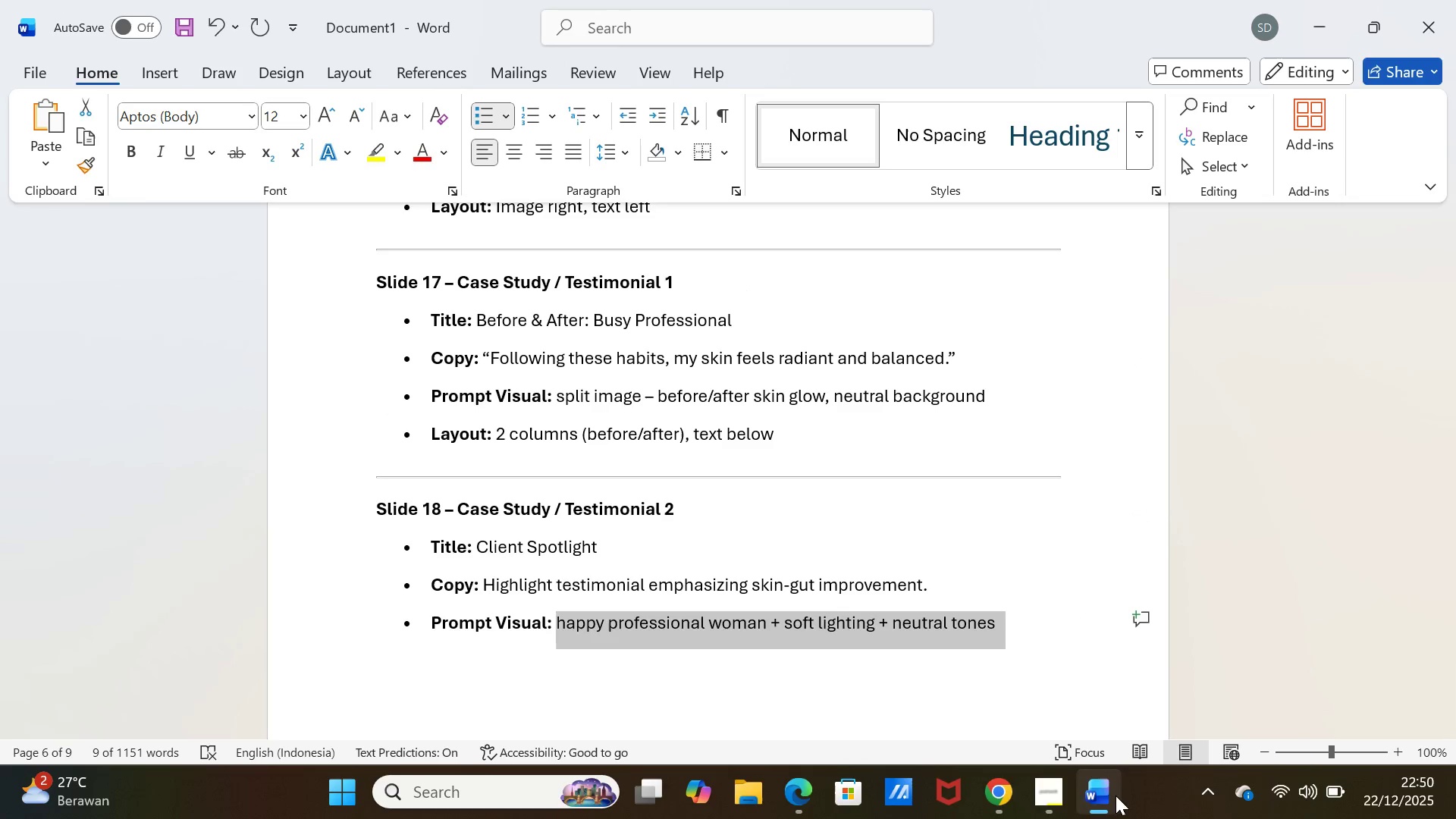 
left_click([1119, 796])
 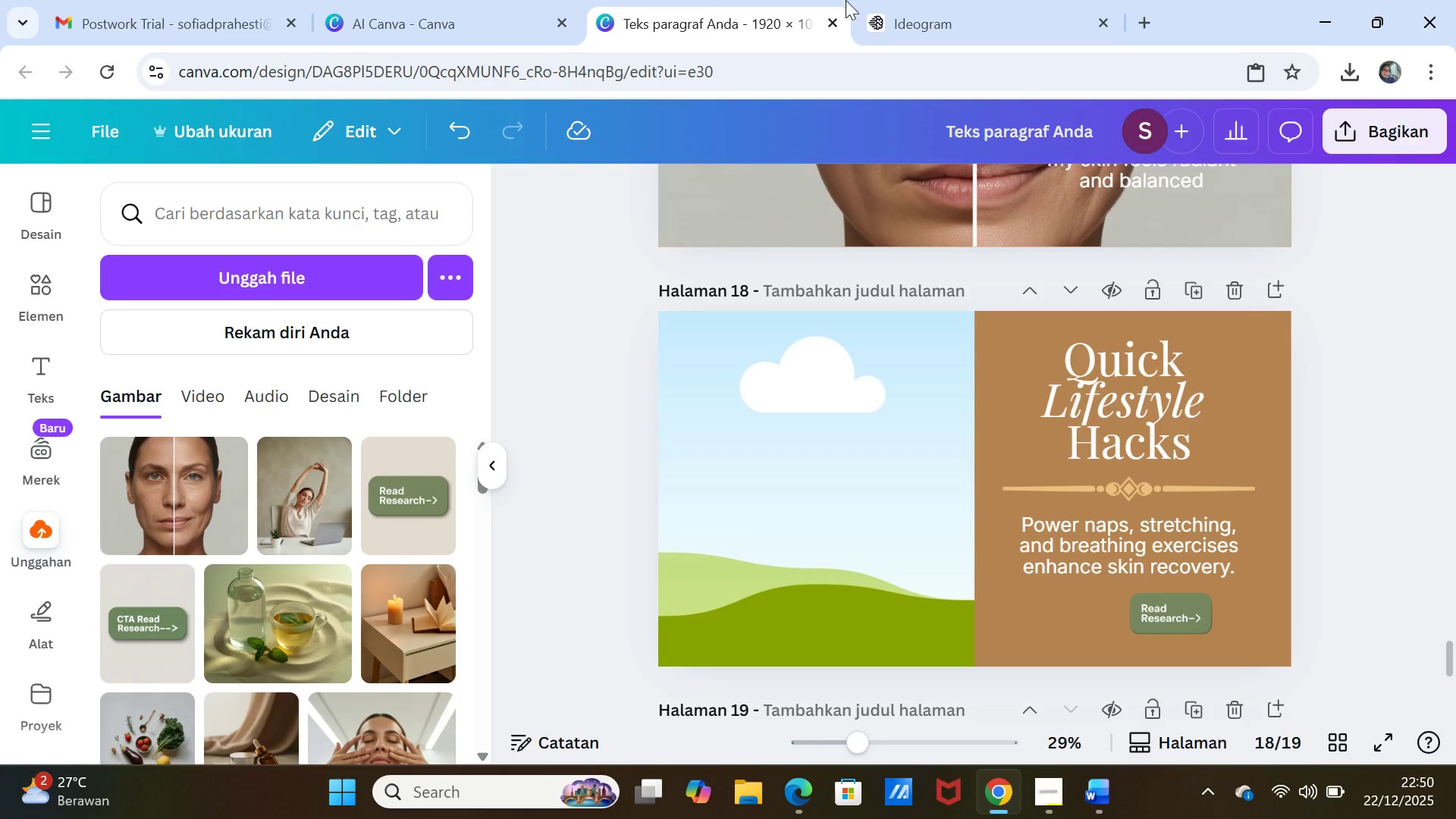 
left_click([896, 11])
 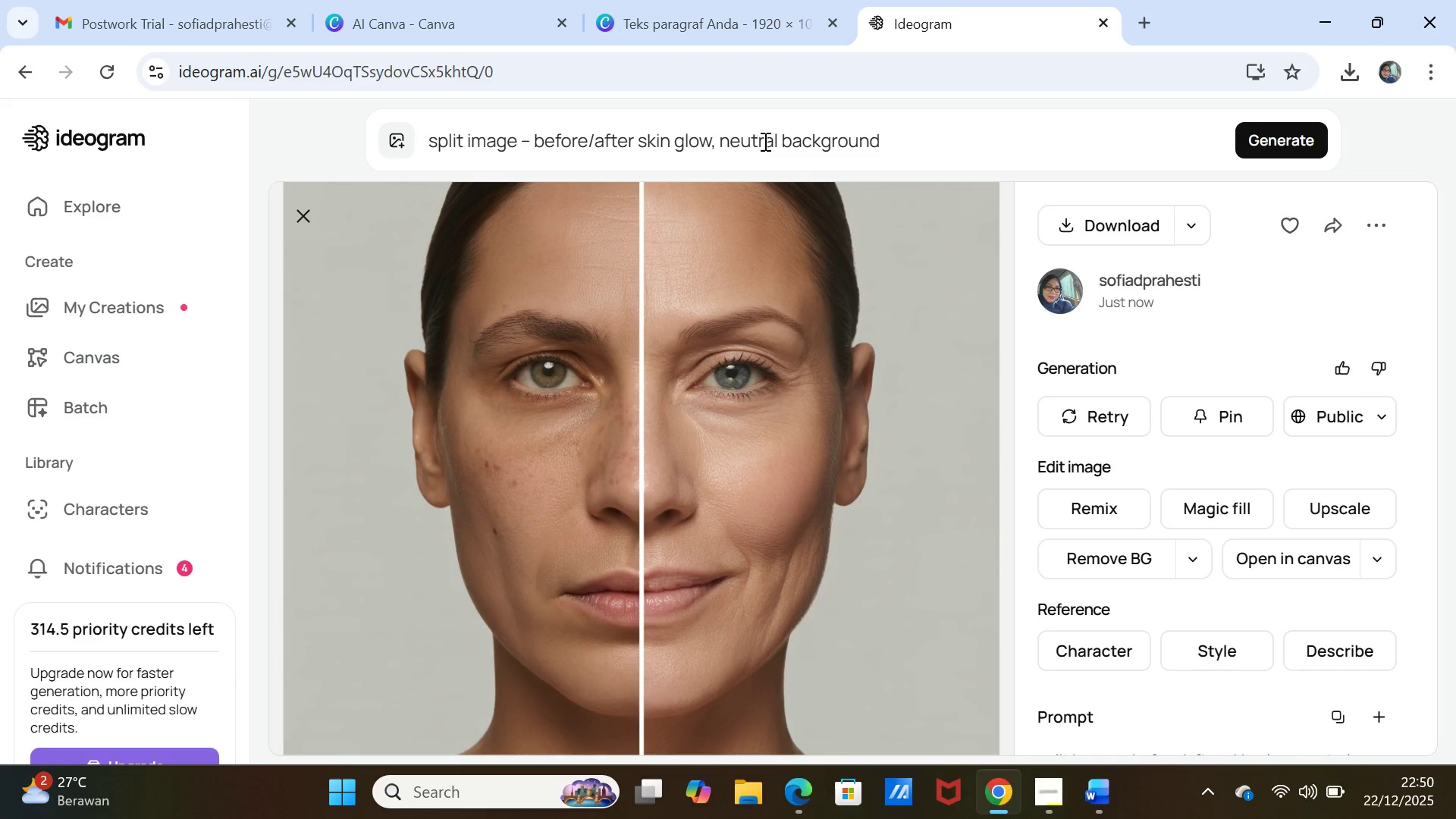 
double_click([764, 141])
 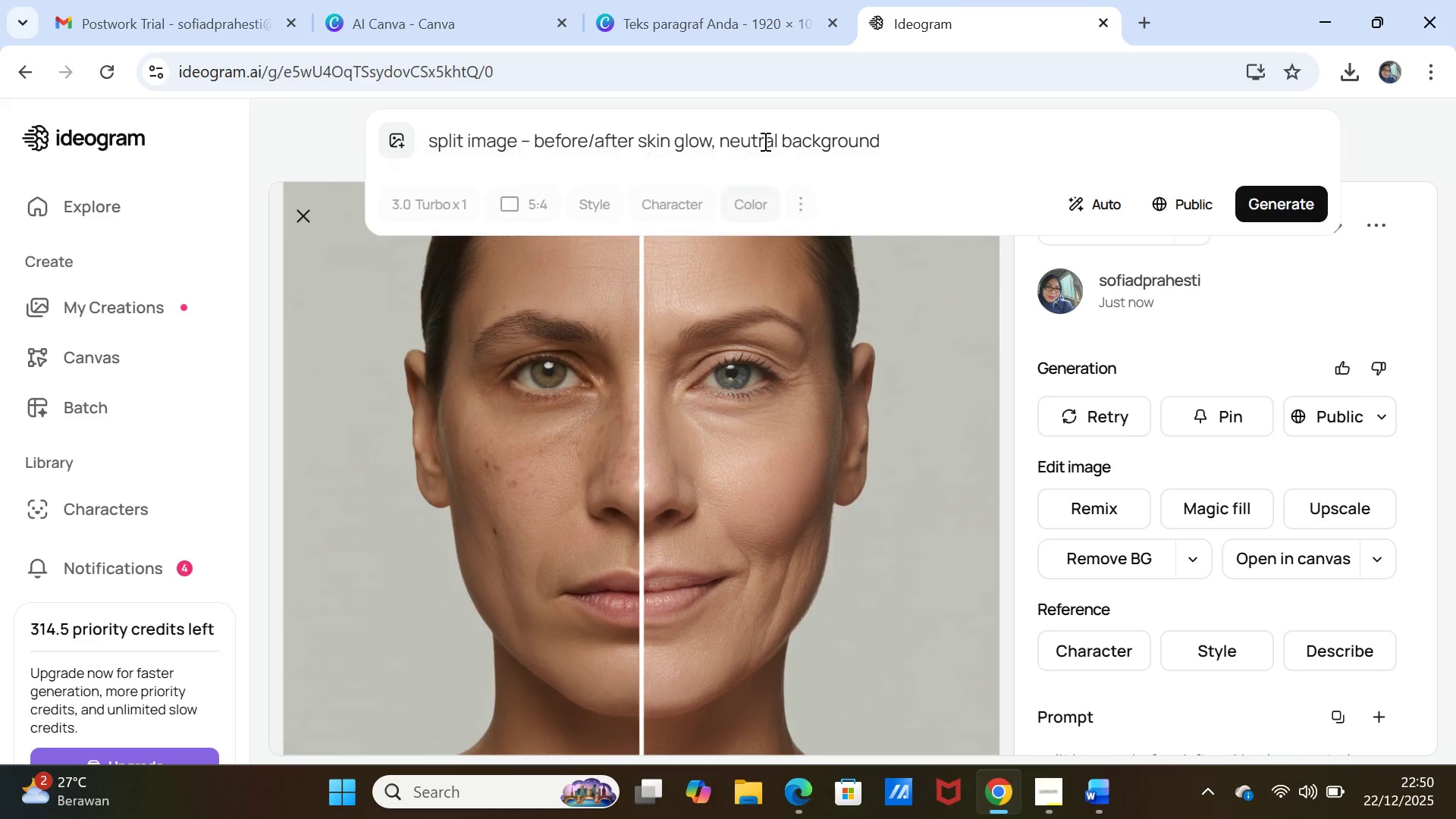 
triple_click([764, 141])
 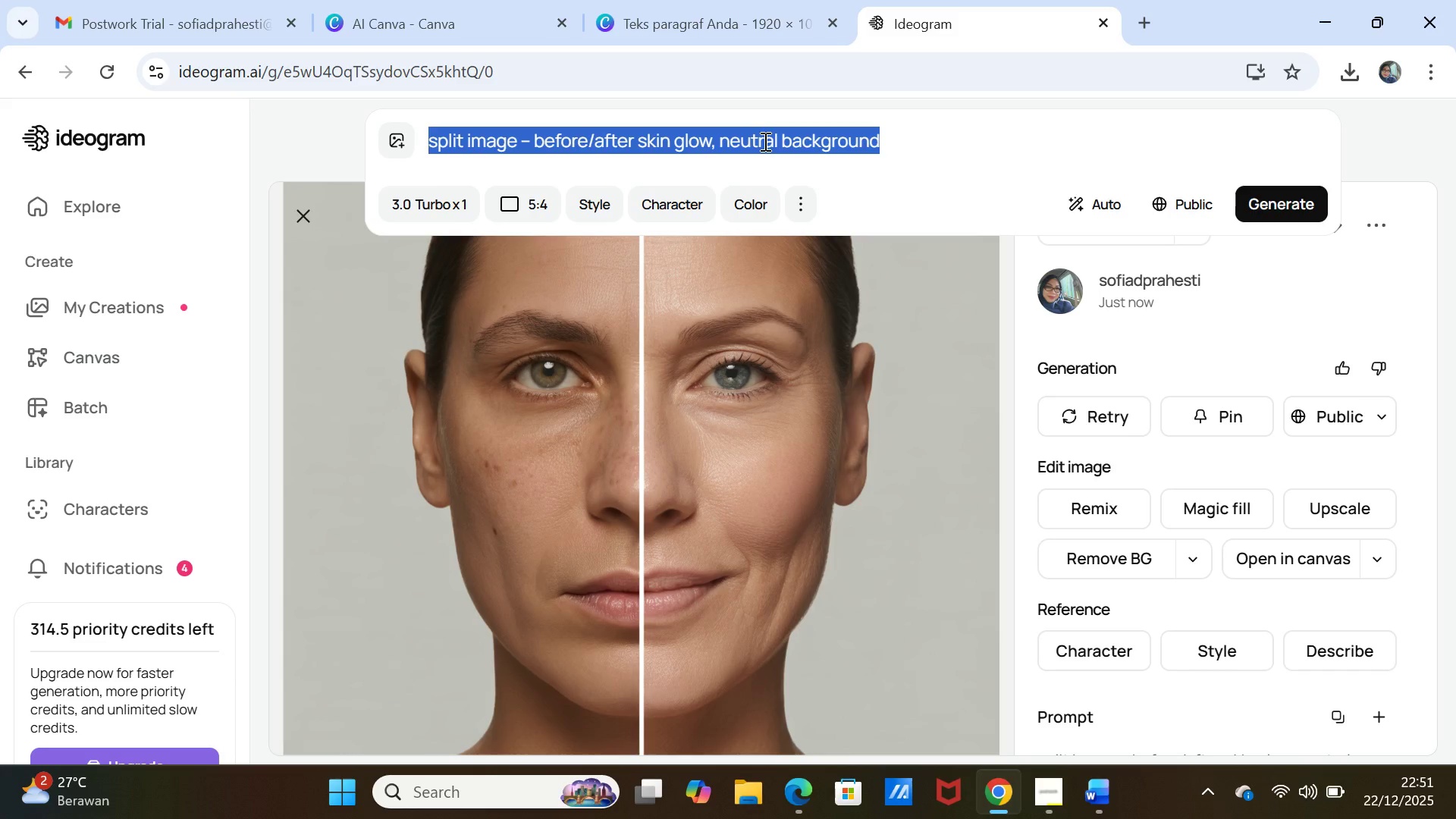 
key(Control+V)
 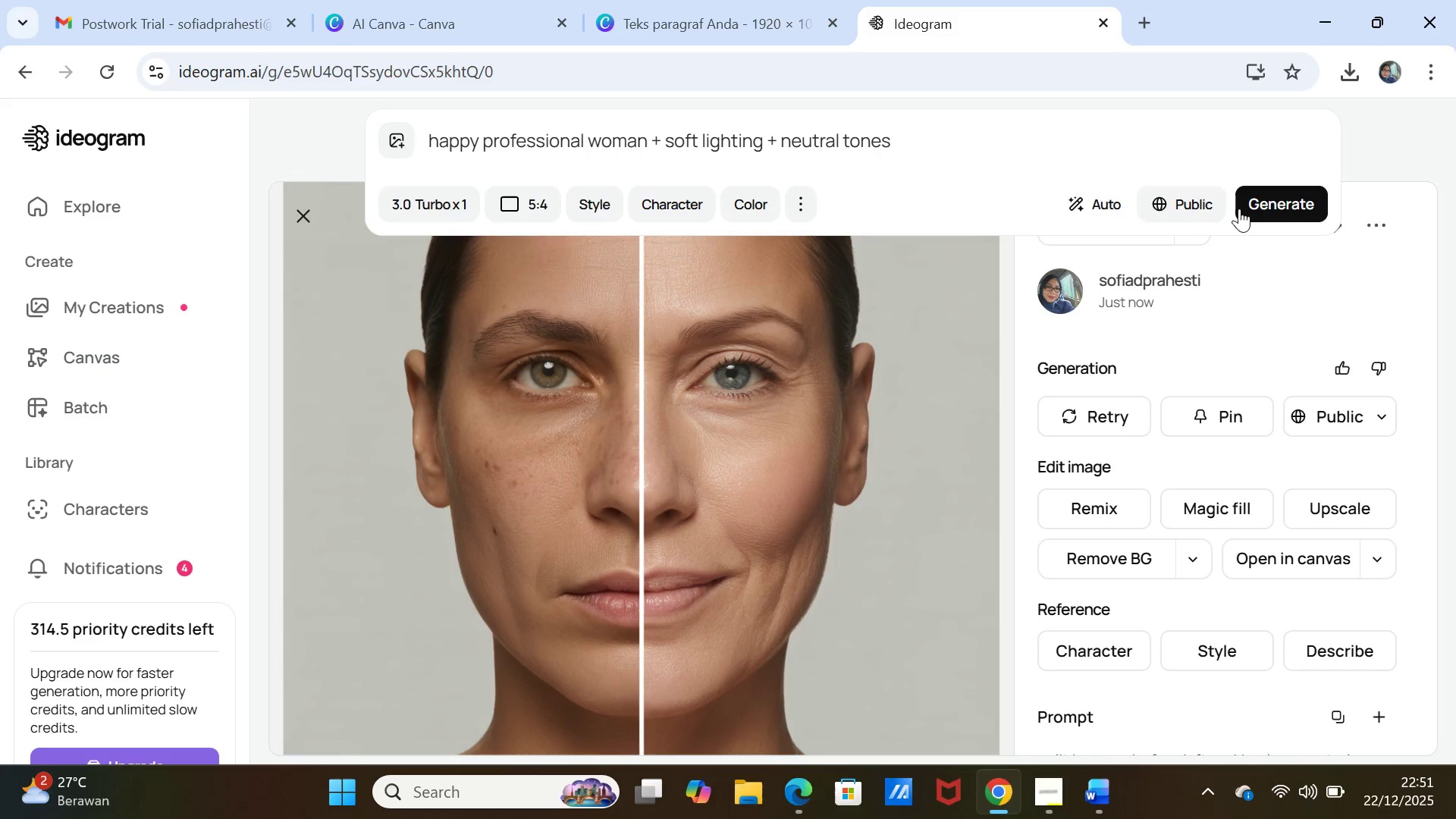 
left_click([1252, 211])
 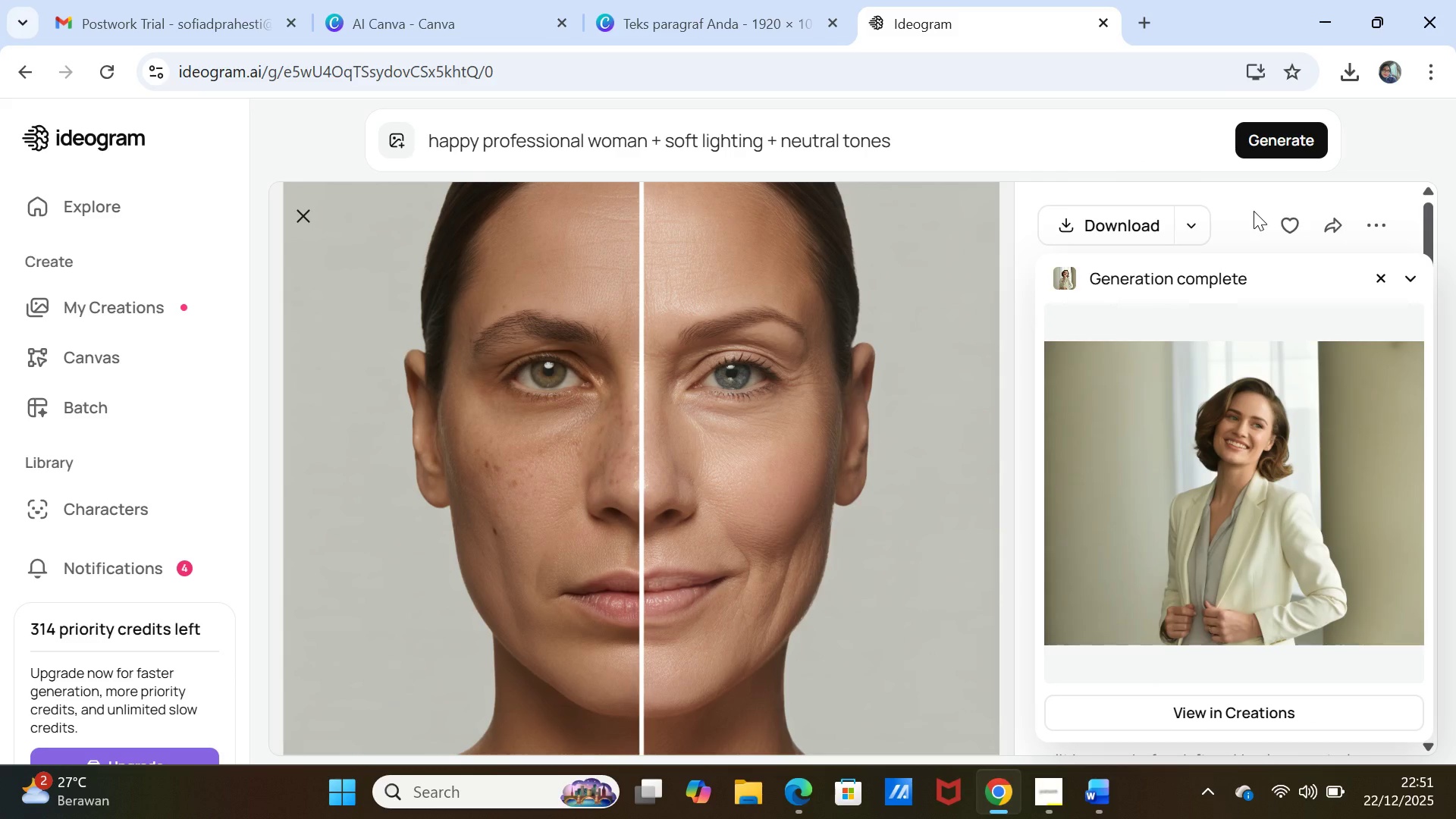 
wait(23.11)
 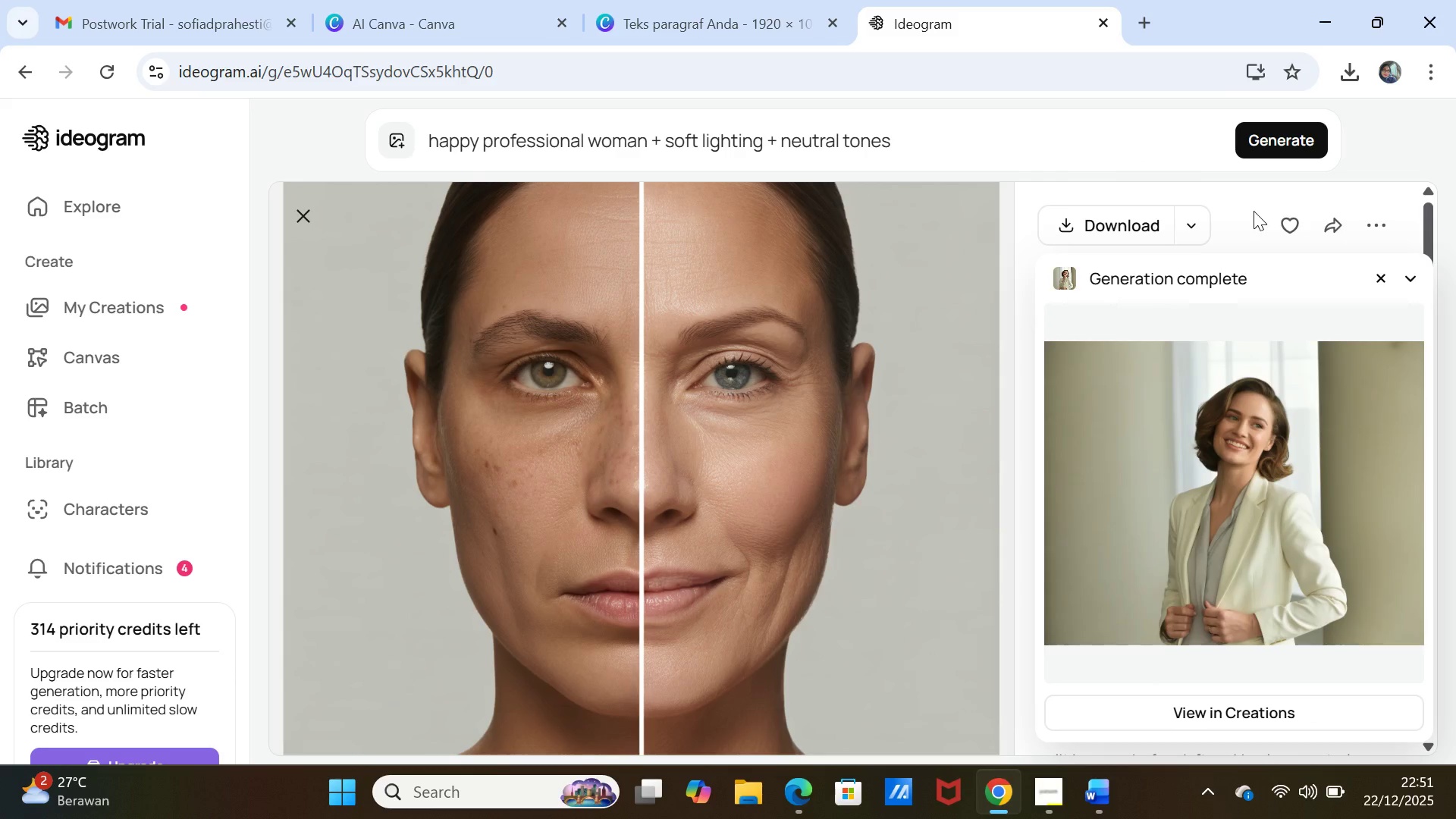 
left_click([1225, 491])
 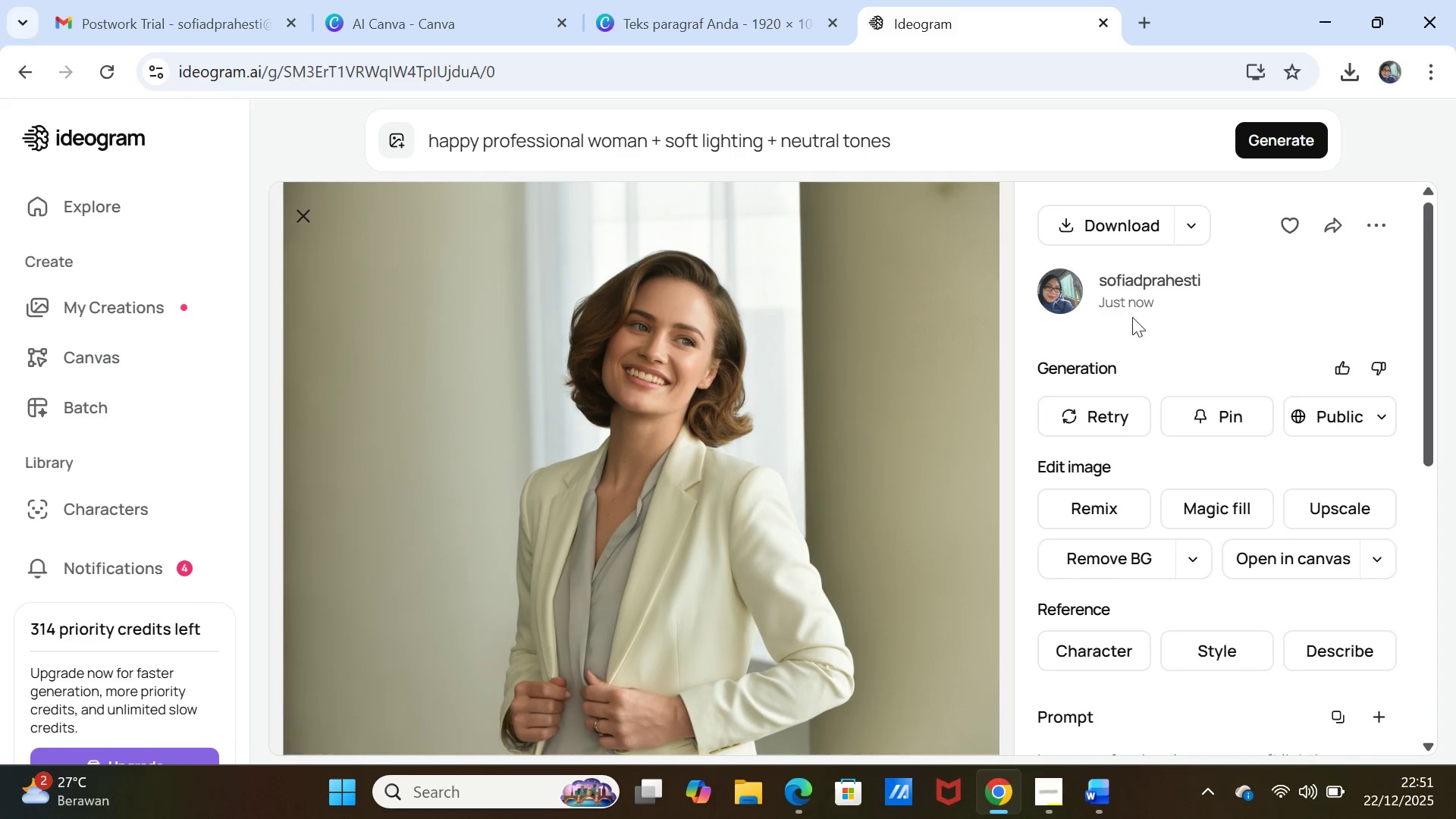 
left_click([1108, 221])
 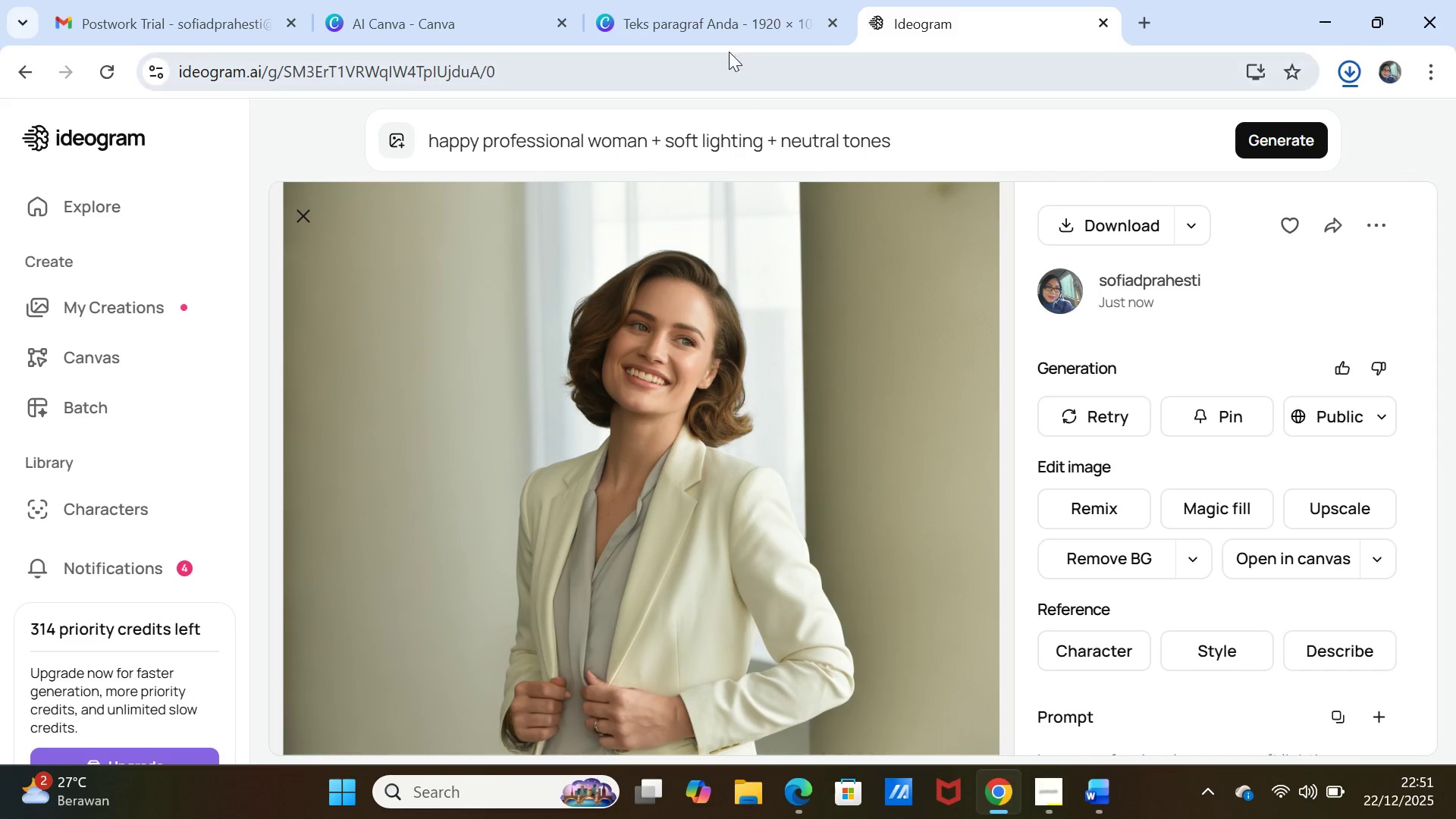 
left_click([717, 18])
 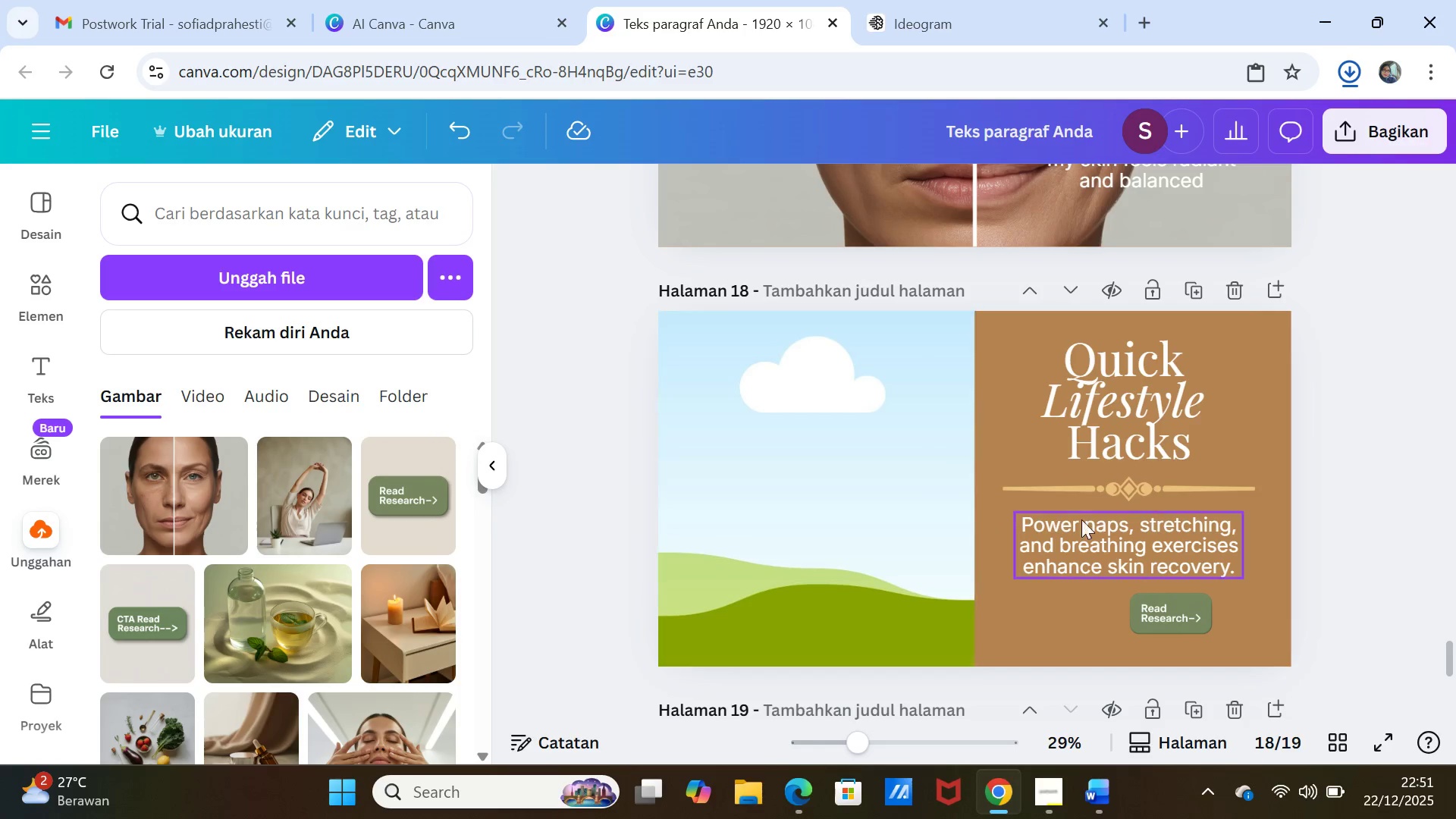 
left_click([1133, 478])
 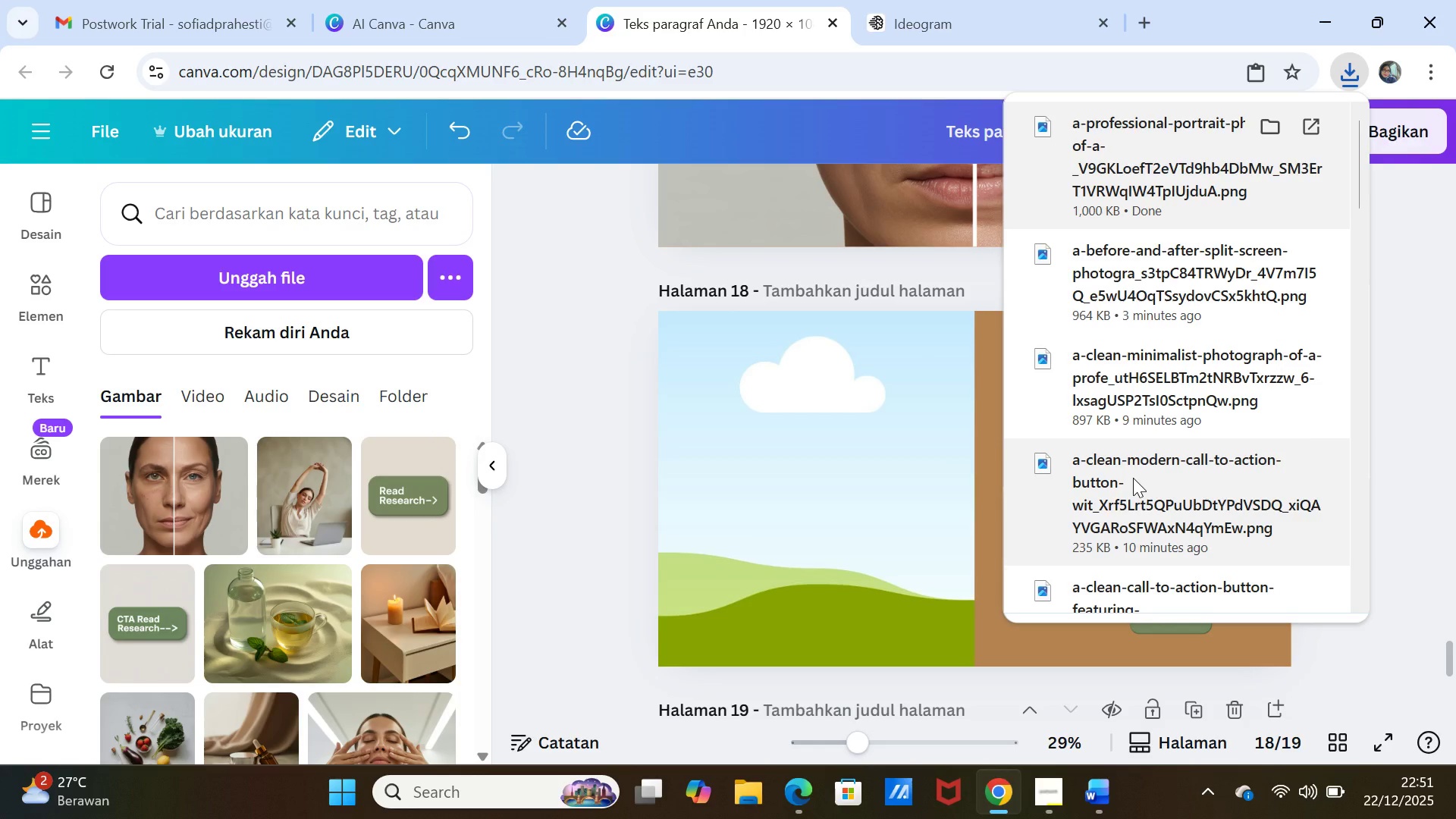 
key(Delete)
 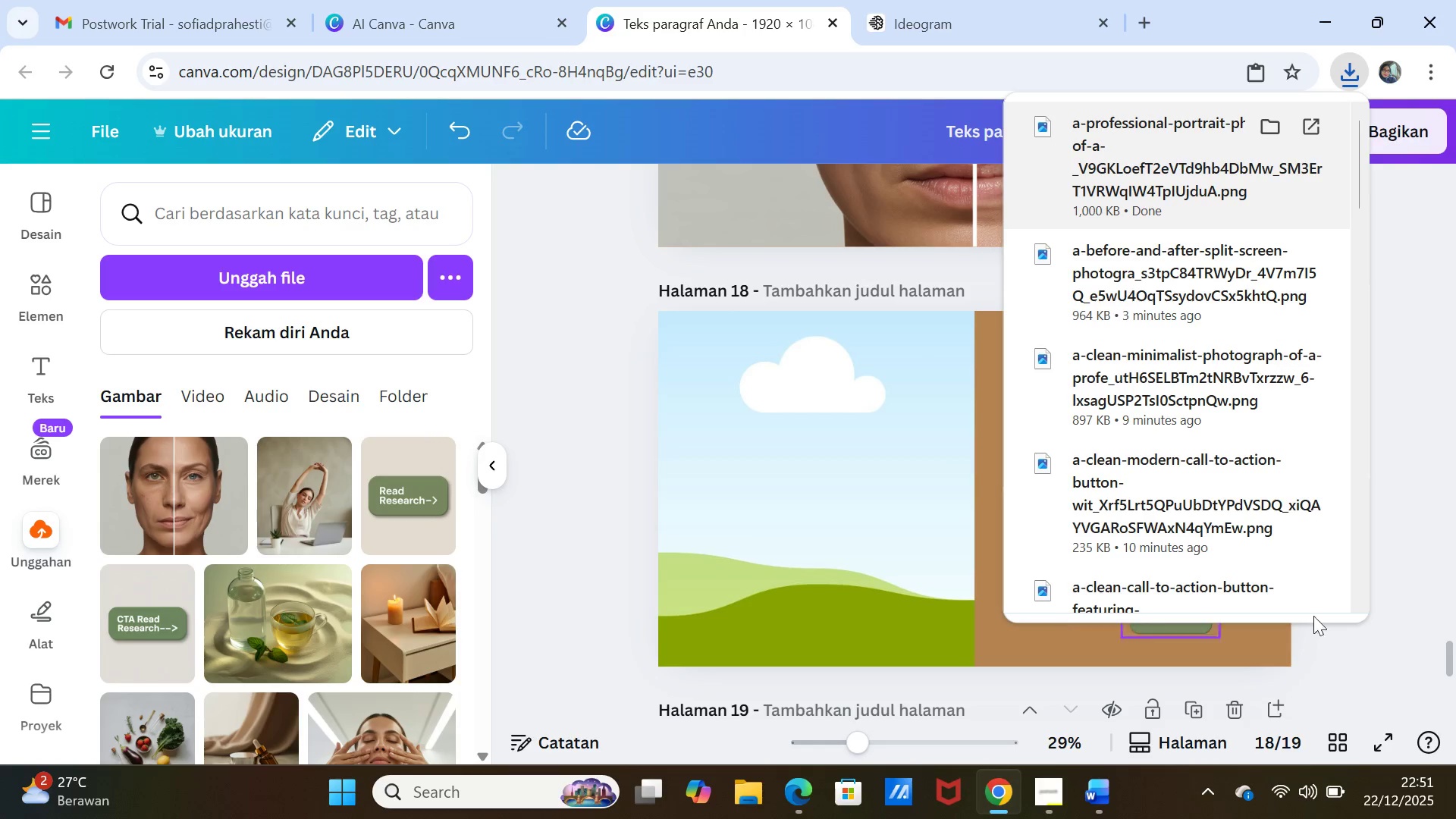 
left_click([1344, 610])
 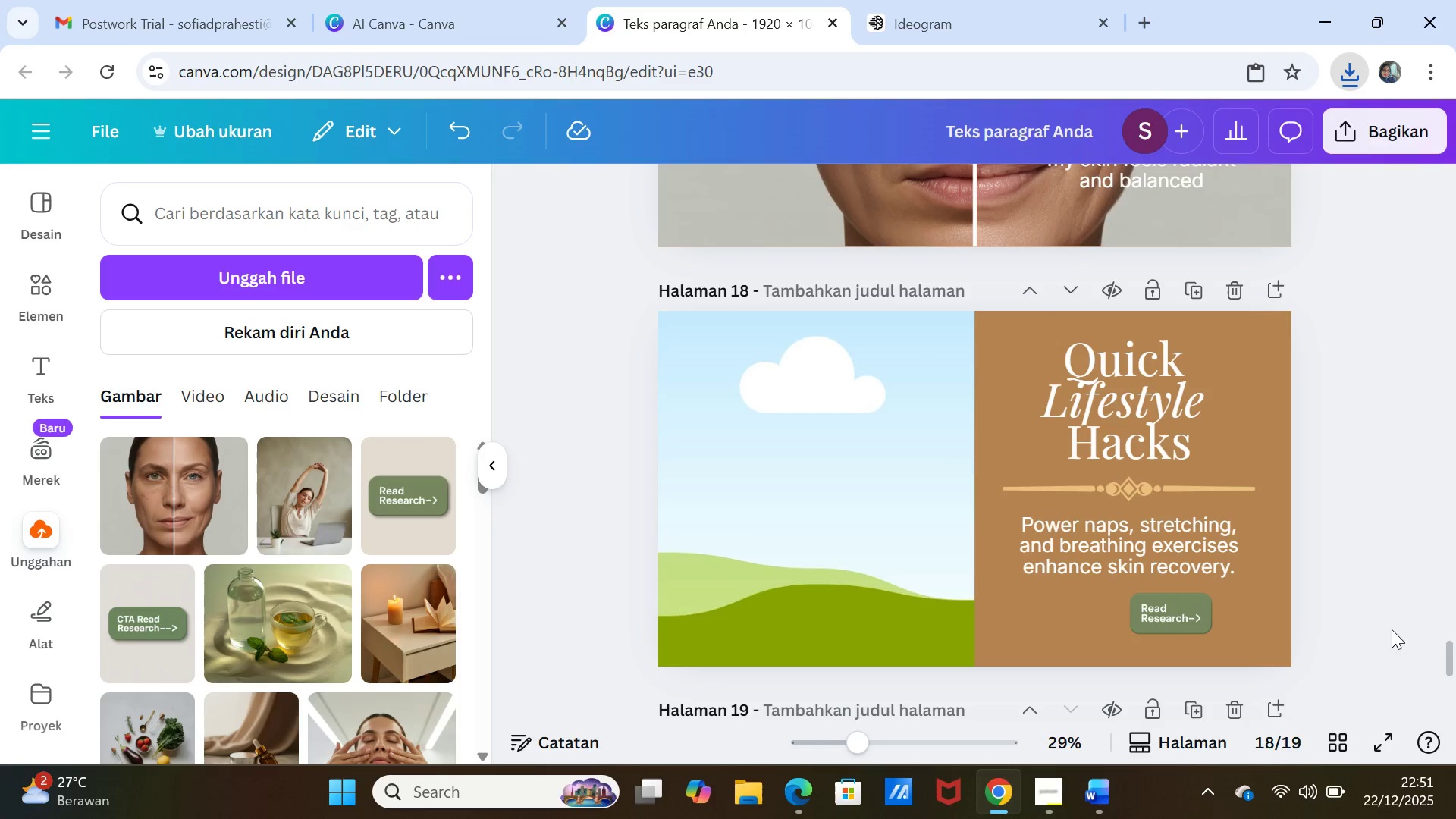 
left_click([1392, 629])
 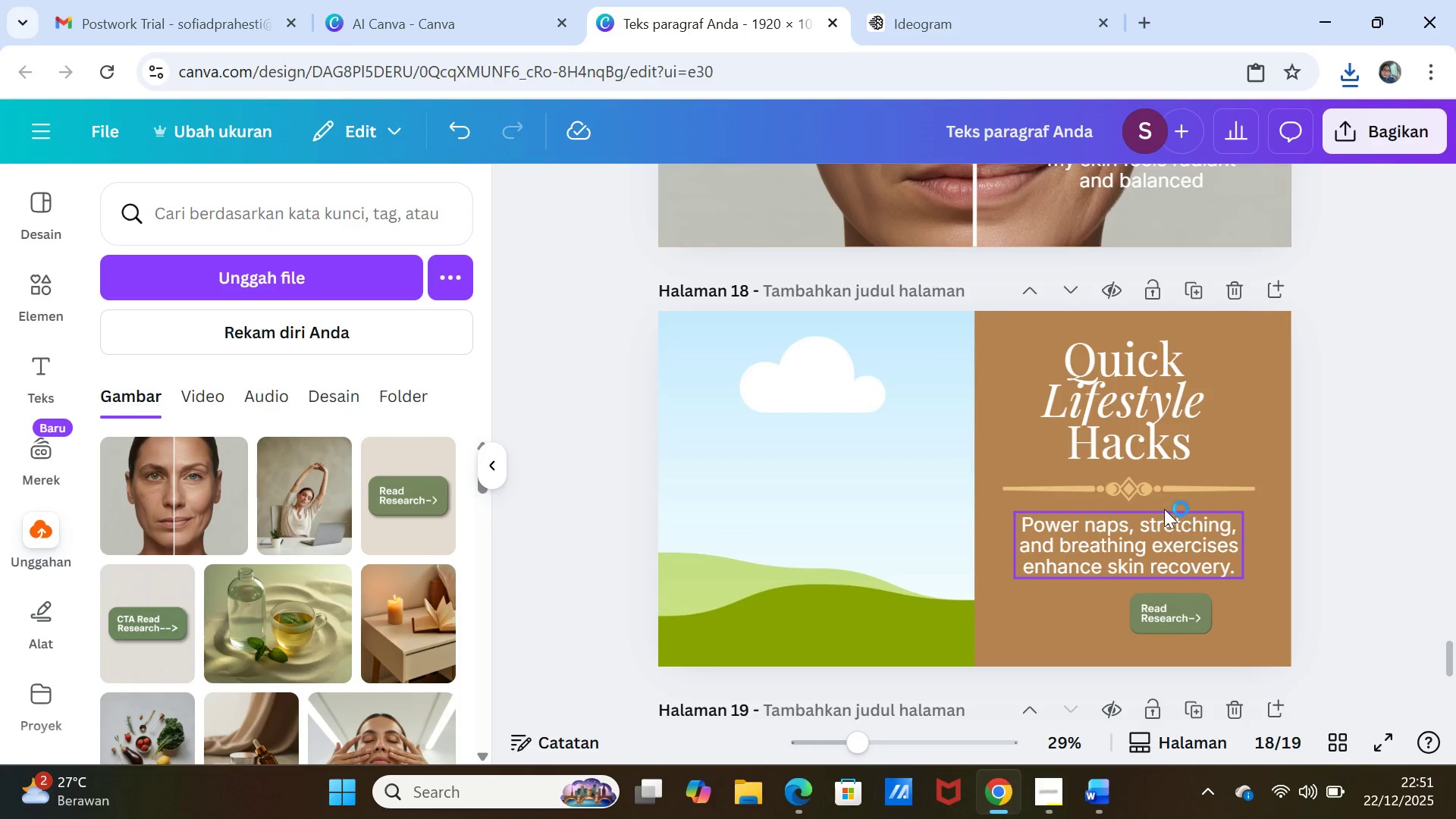 
left_click([1156, 490])
 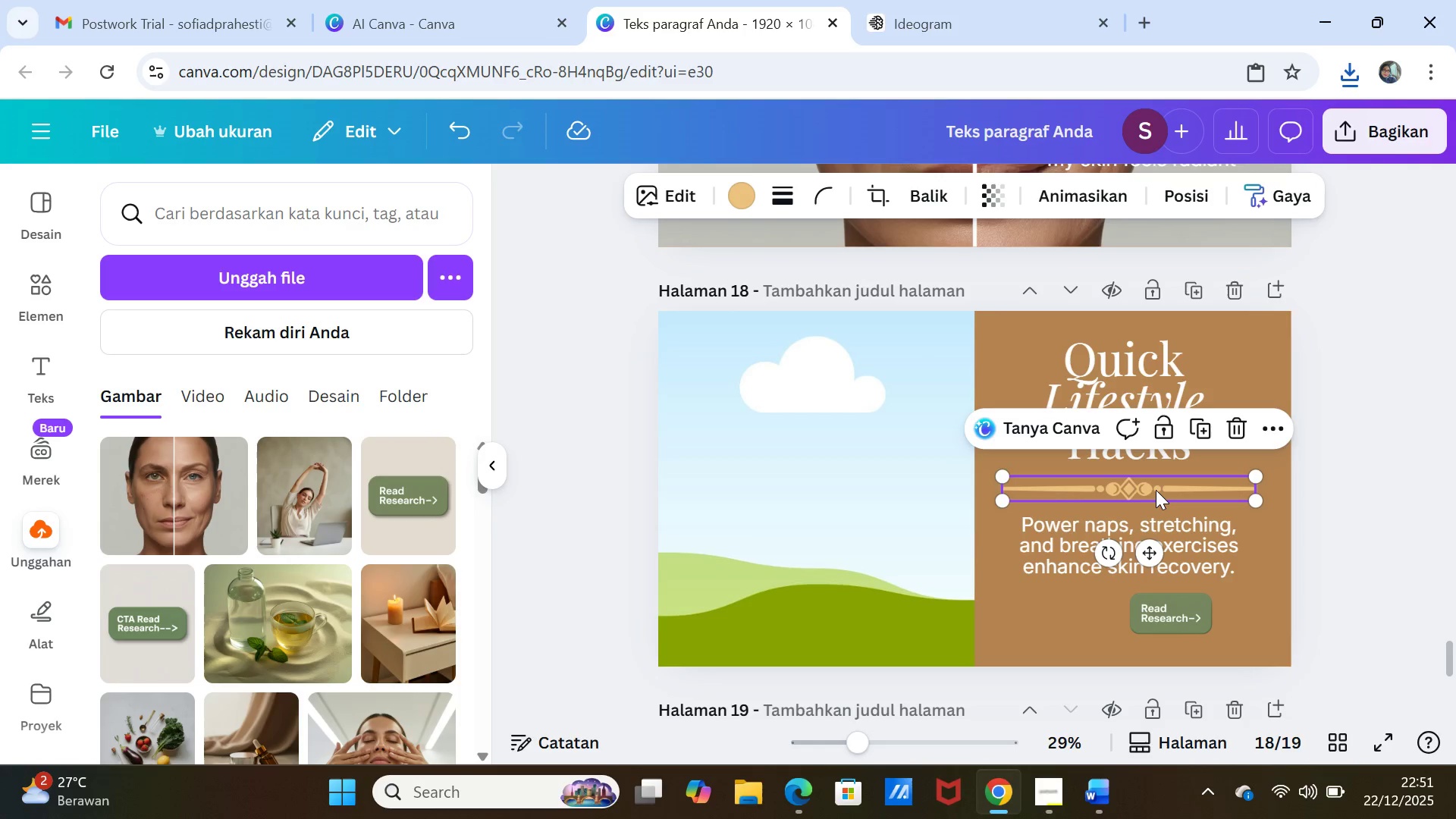 
key(Delete)
 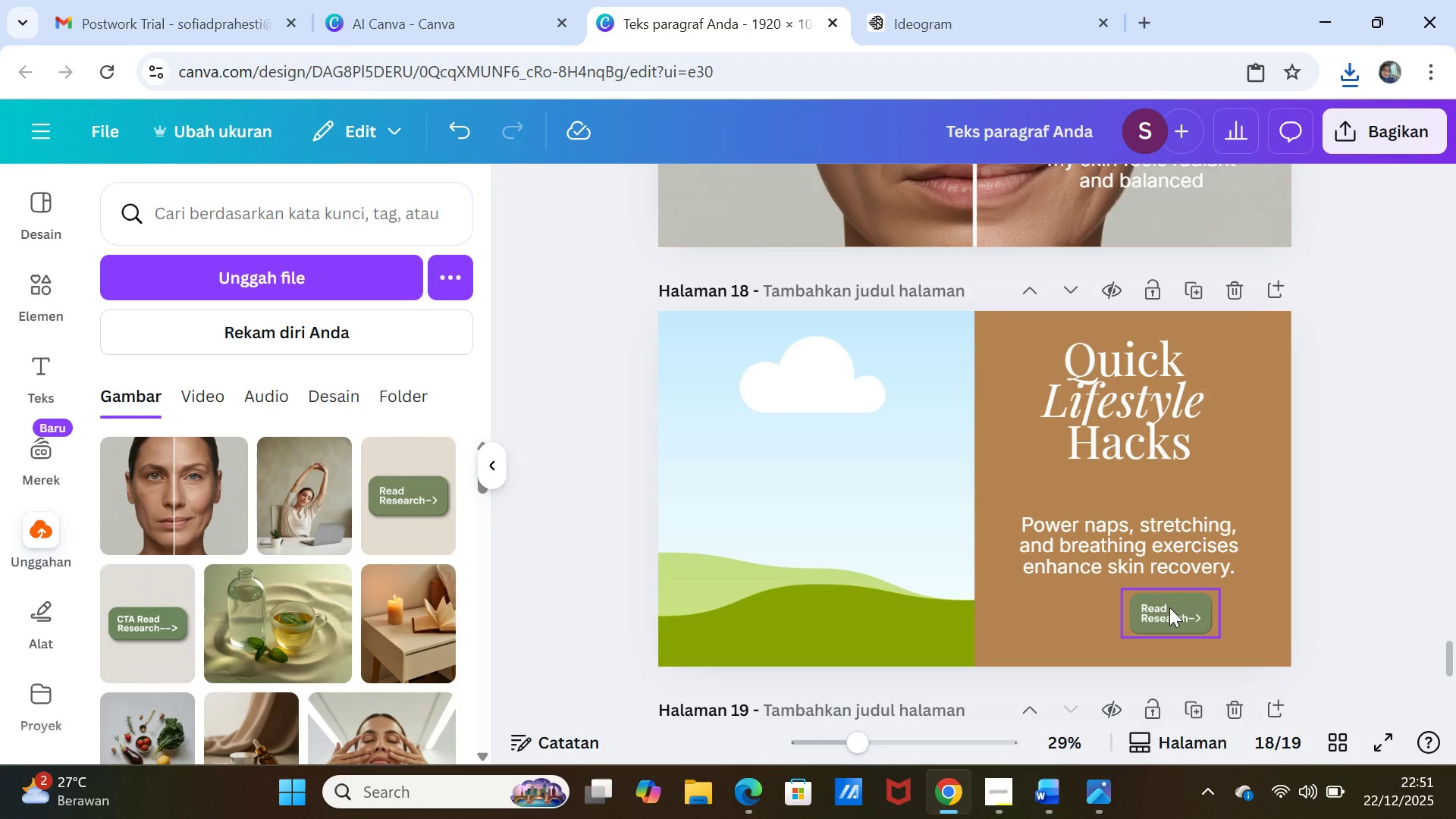 
scroll: coordinate [1170, 608], scroll_direction: down, amount: 4.0
 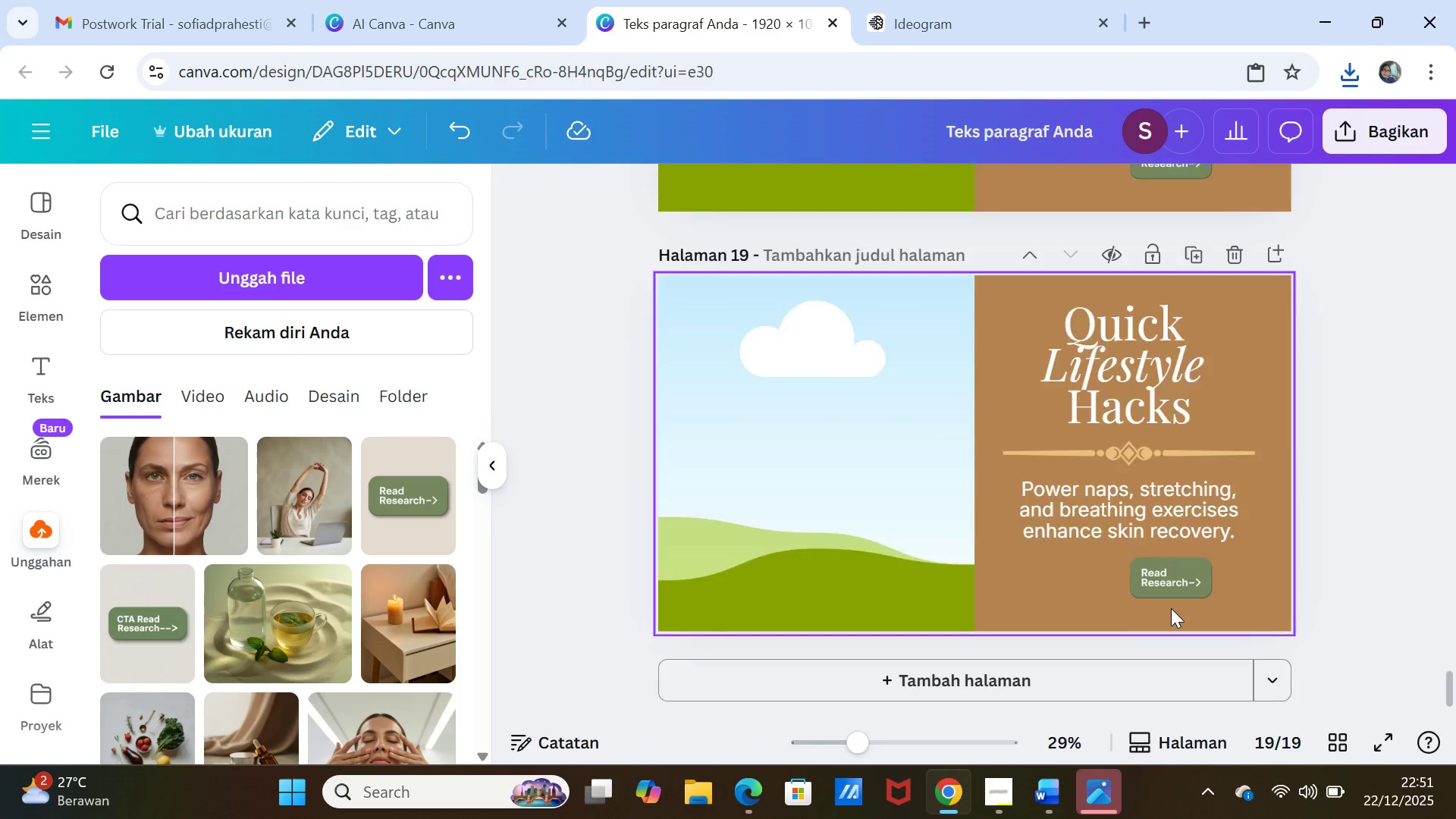 
scroll: coordinate [1171, 608], scroll_direction: up, amount: 3.0
 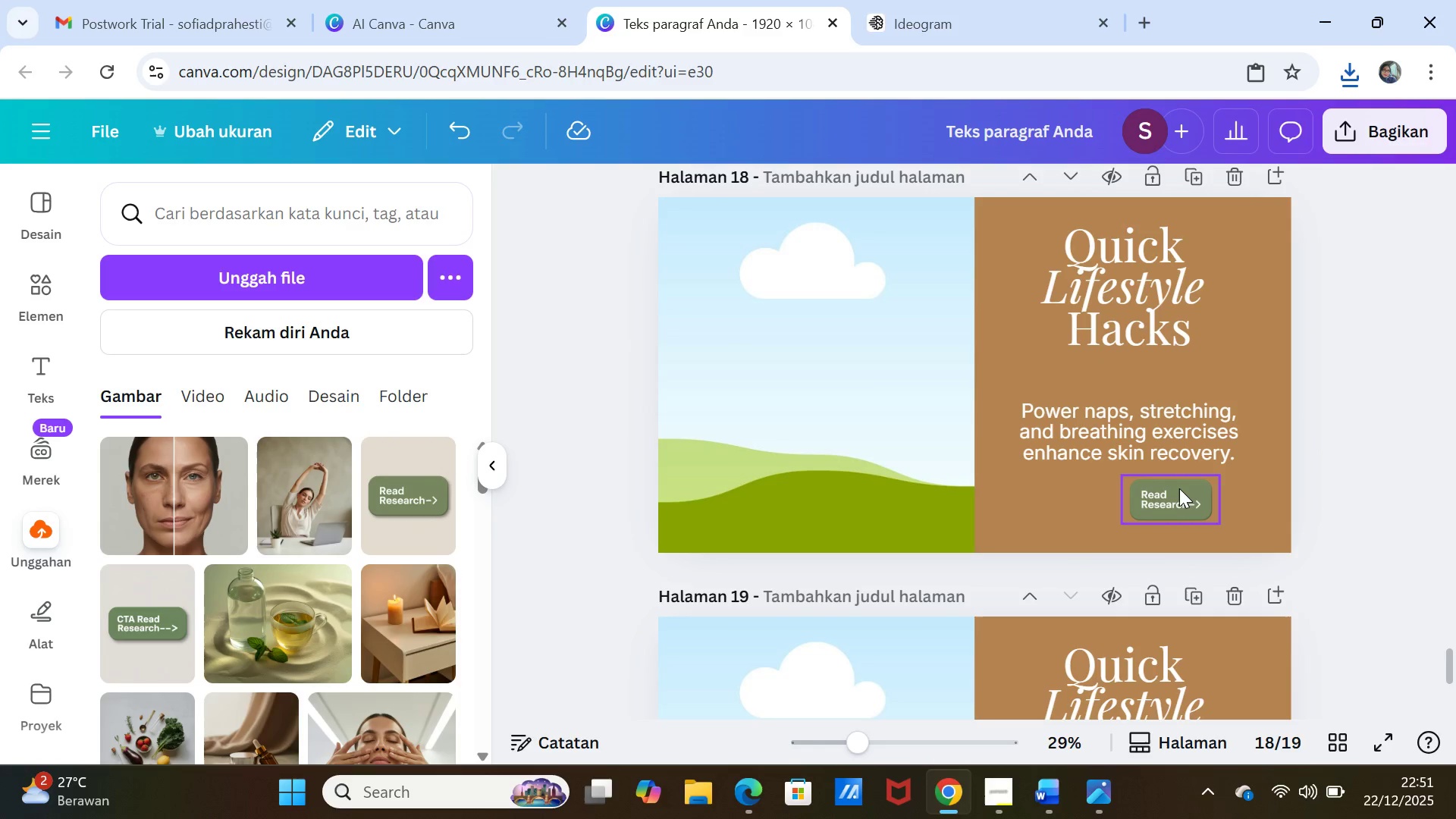 
left_click([1179, 488])
 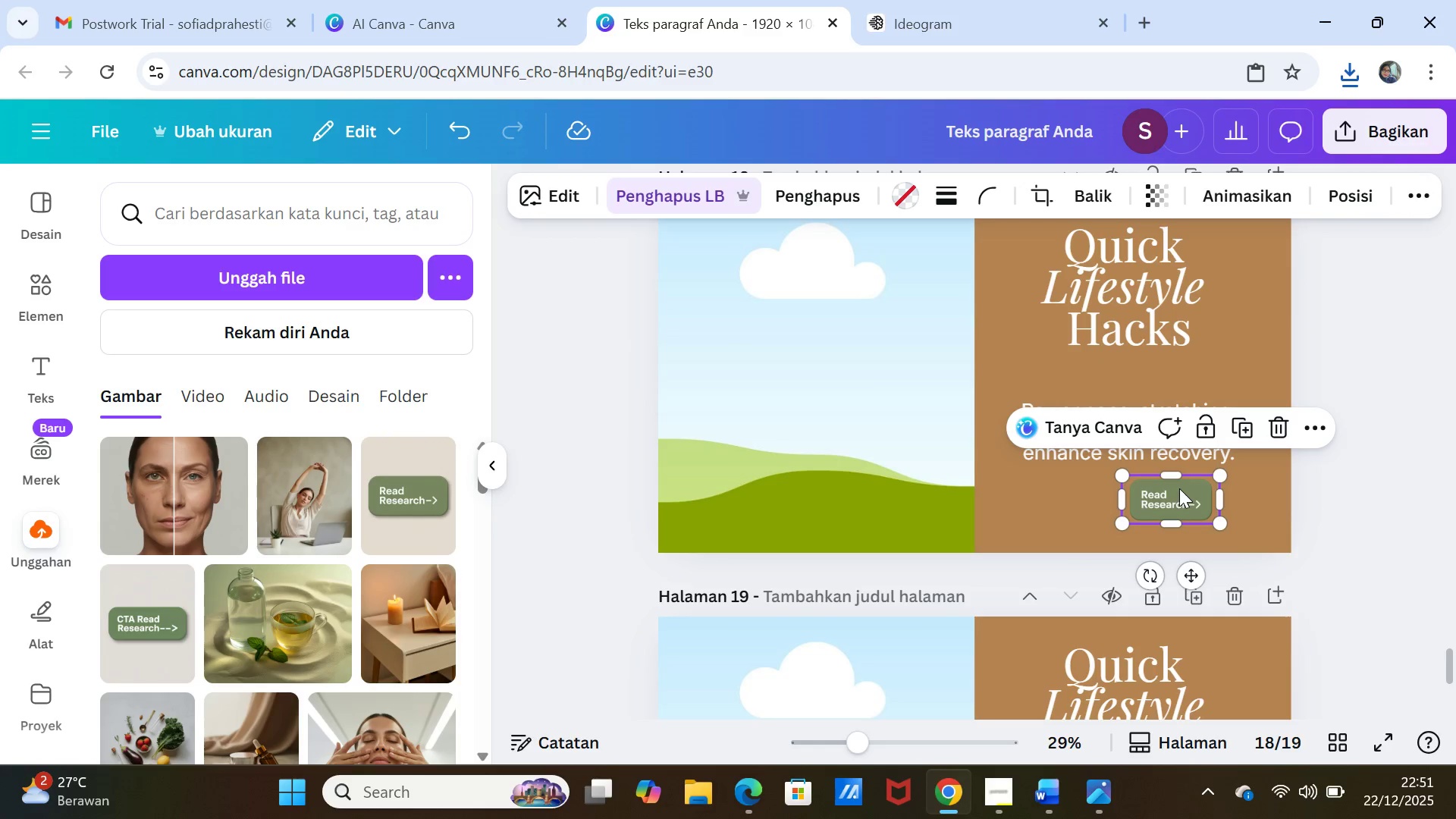 
key(Delete)
 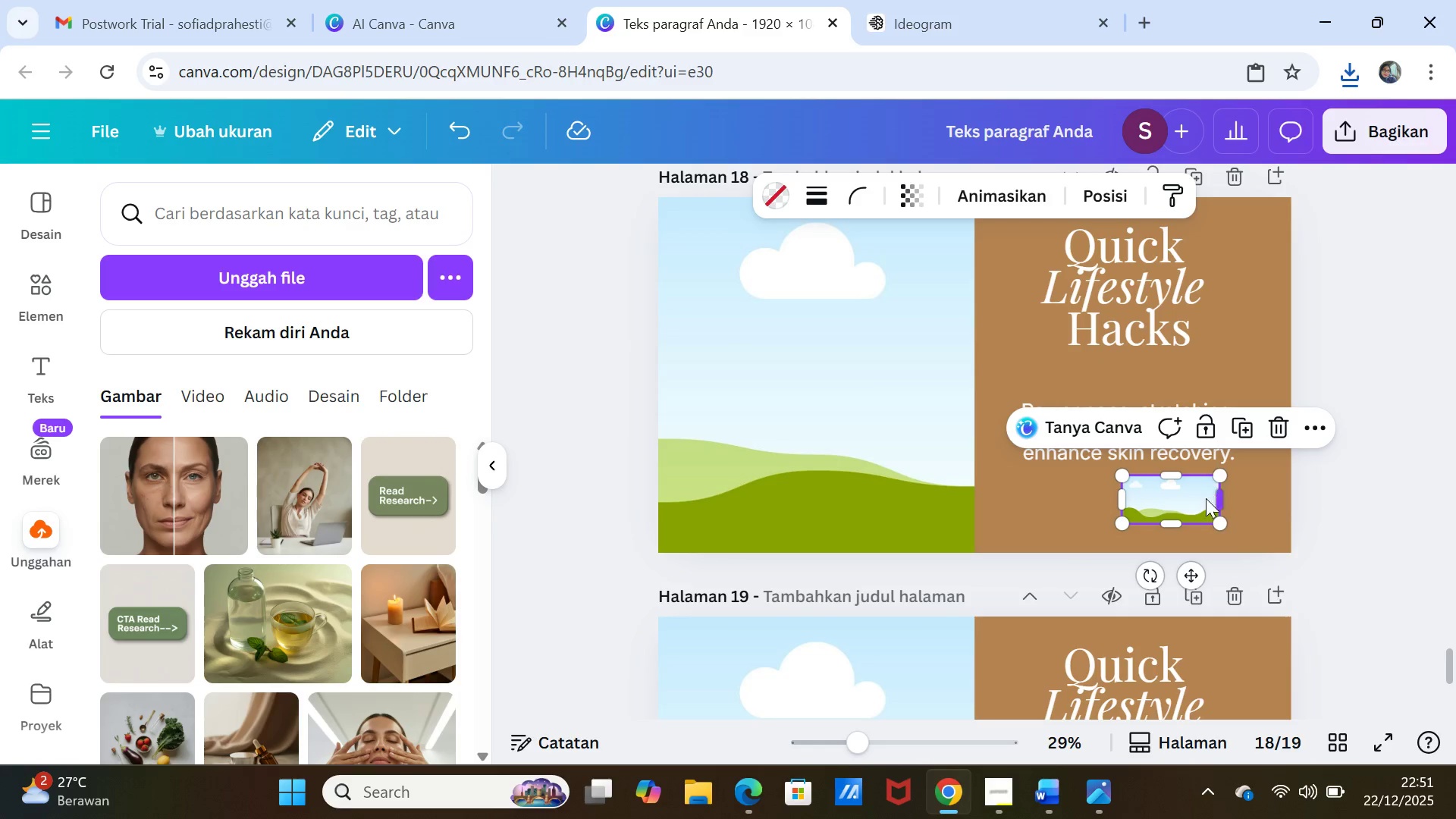 
key(Delete)
 